 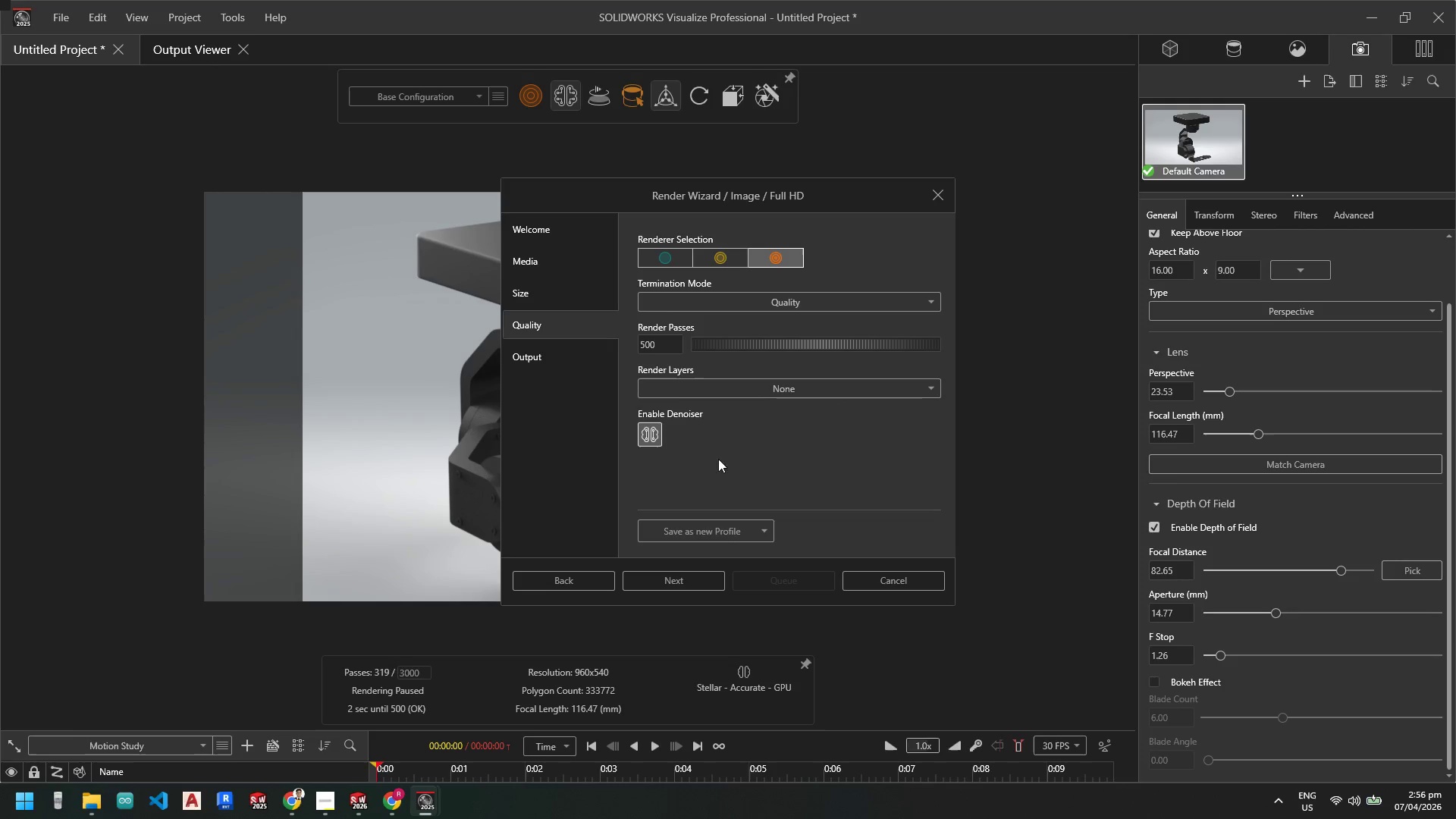 
left_click([548, 353])
 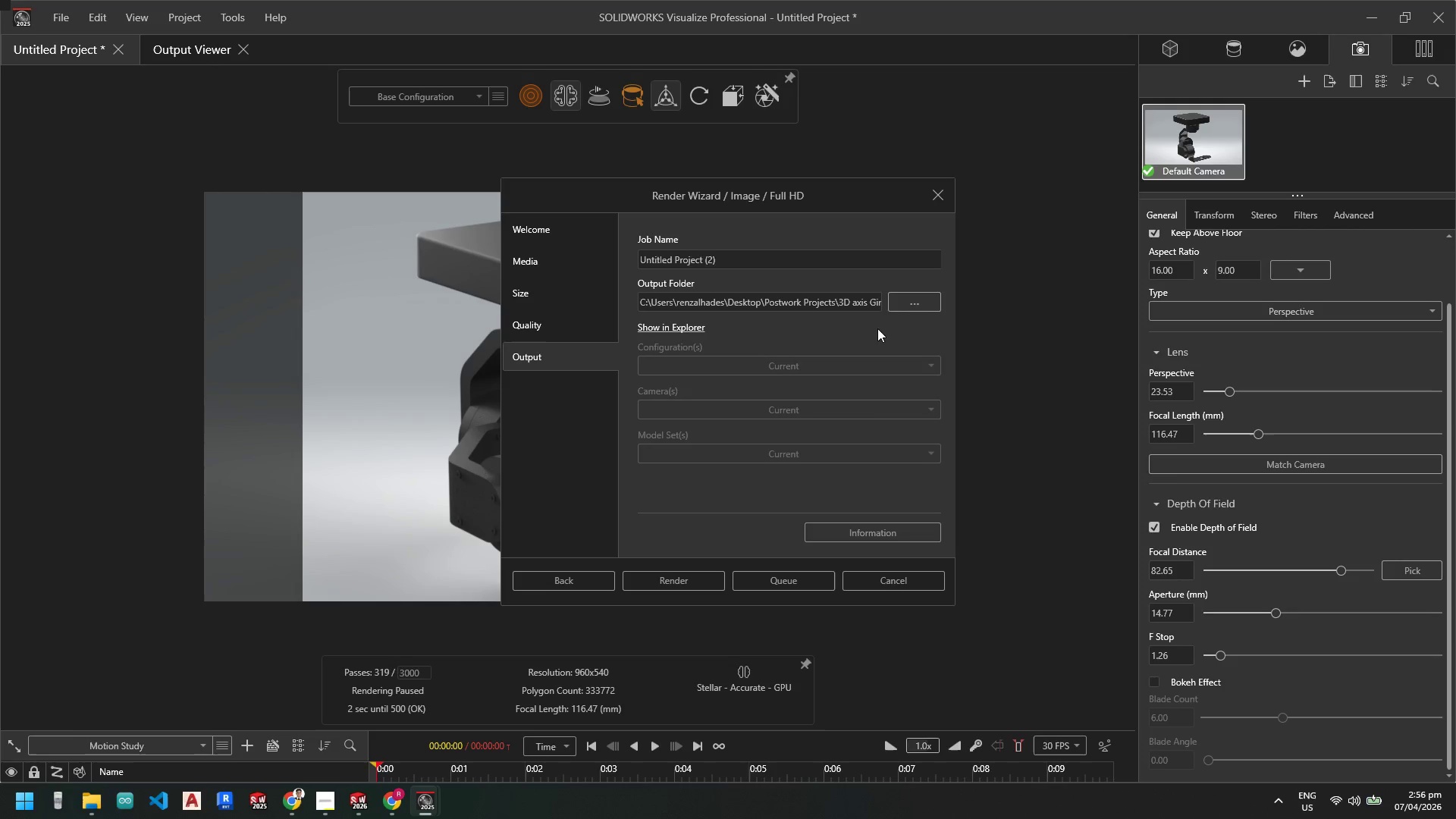 
left_click([685, 581])
 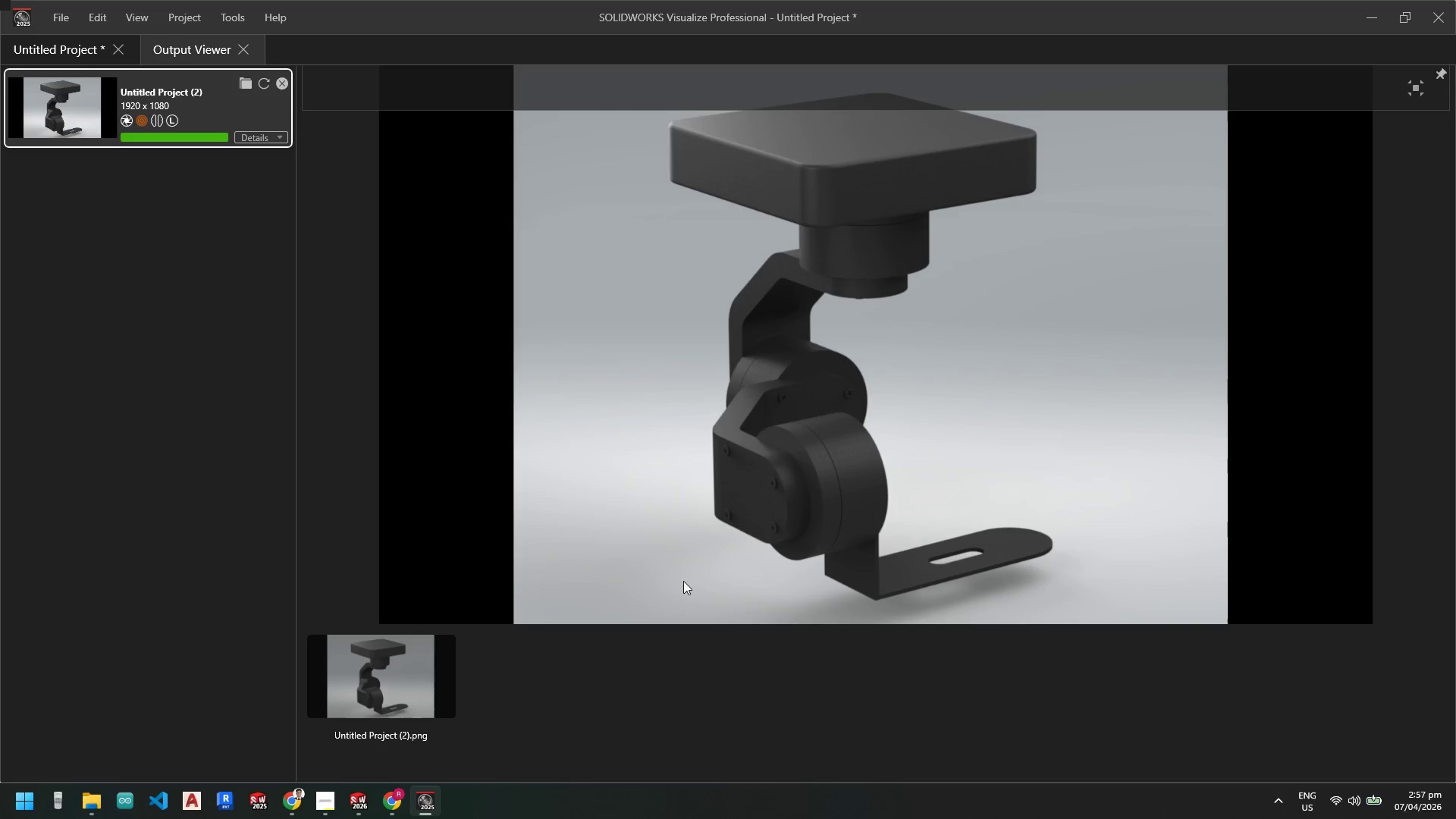 
wait(72.14)
 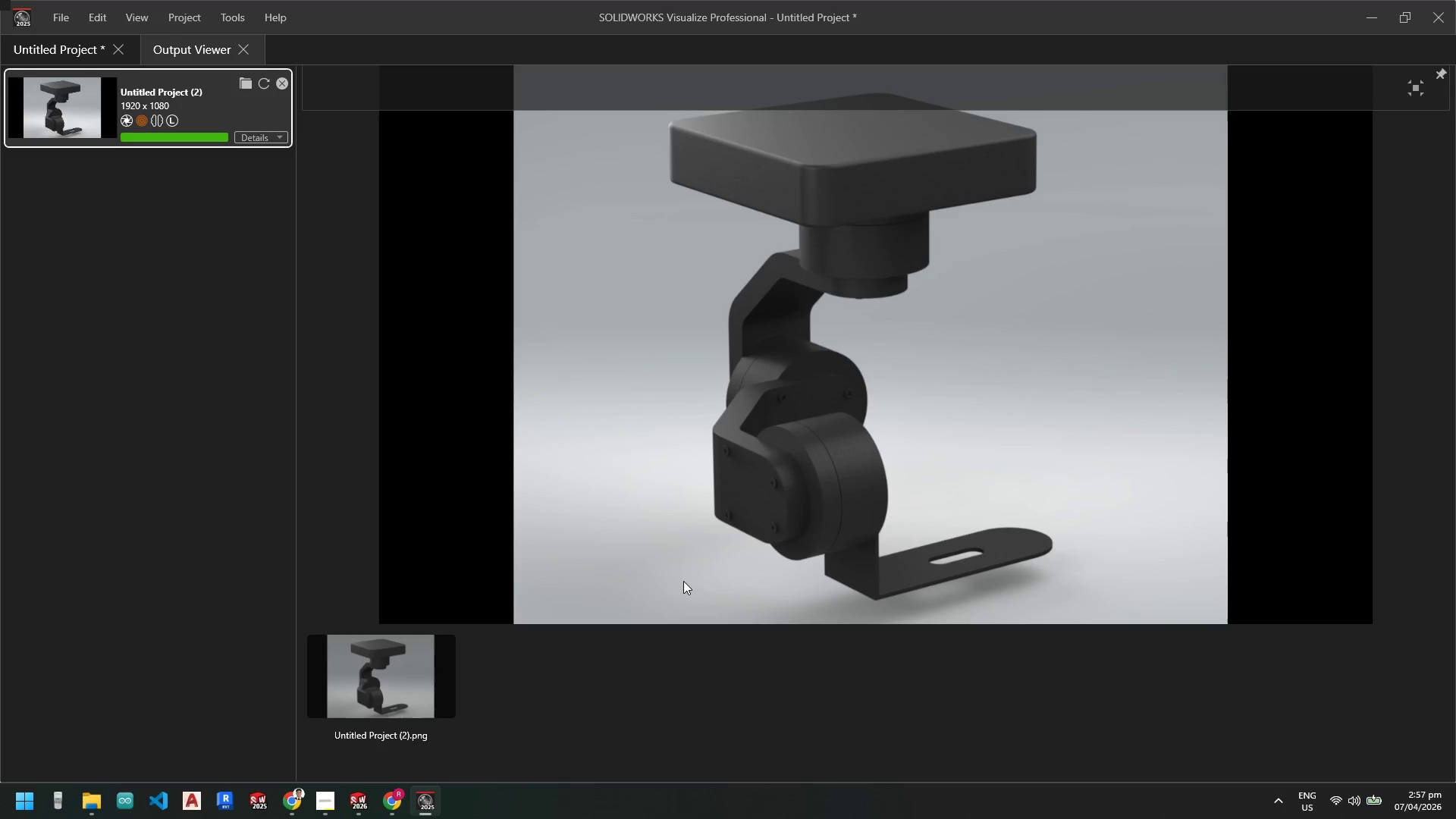 
left_click([246, 86])
 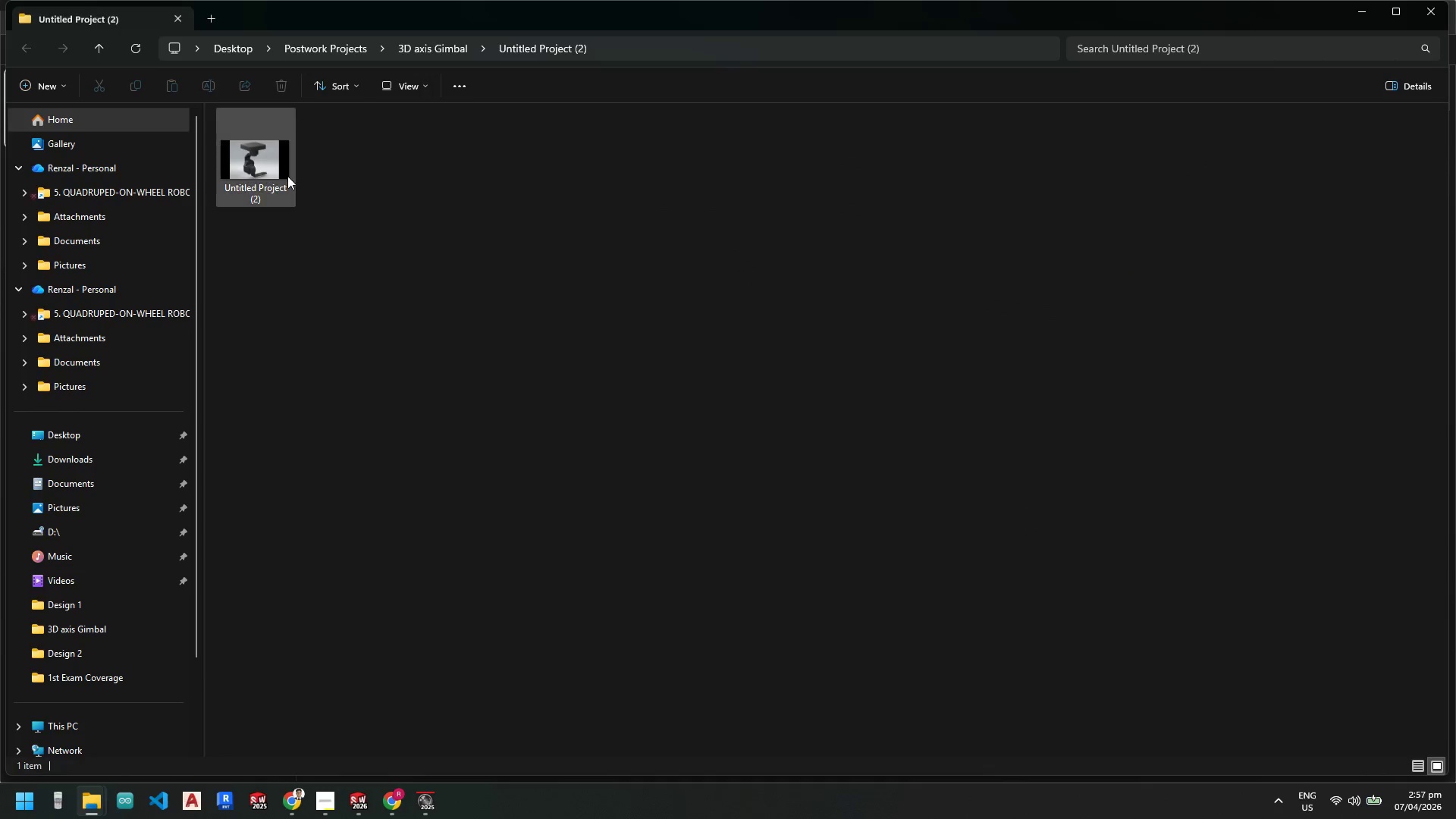 
double_click([262, 174])
 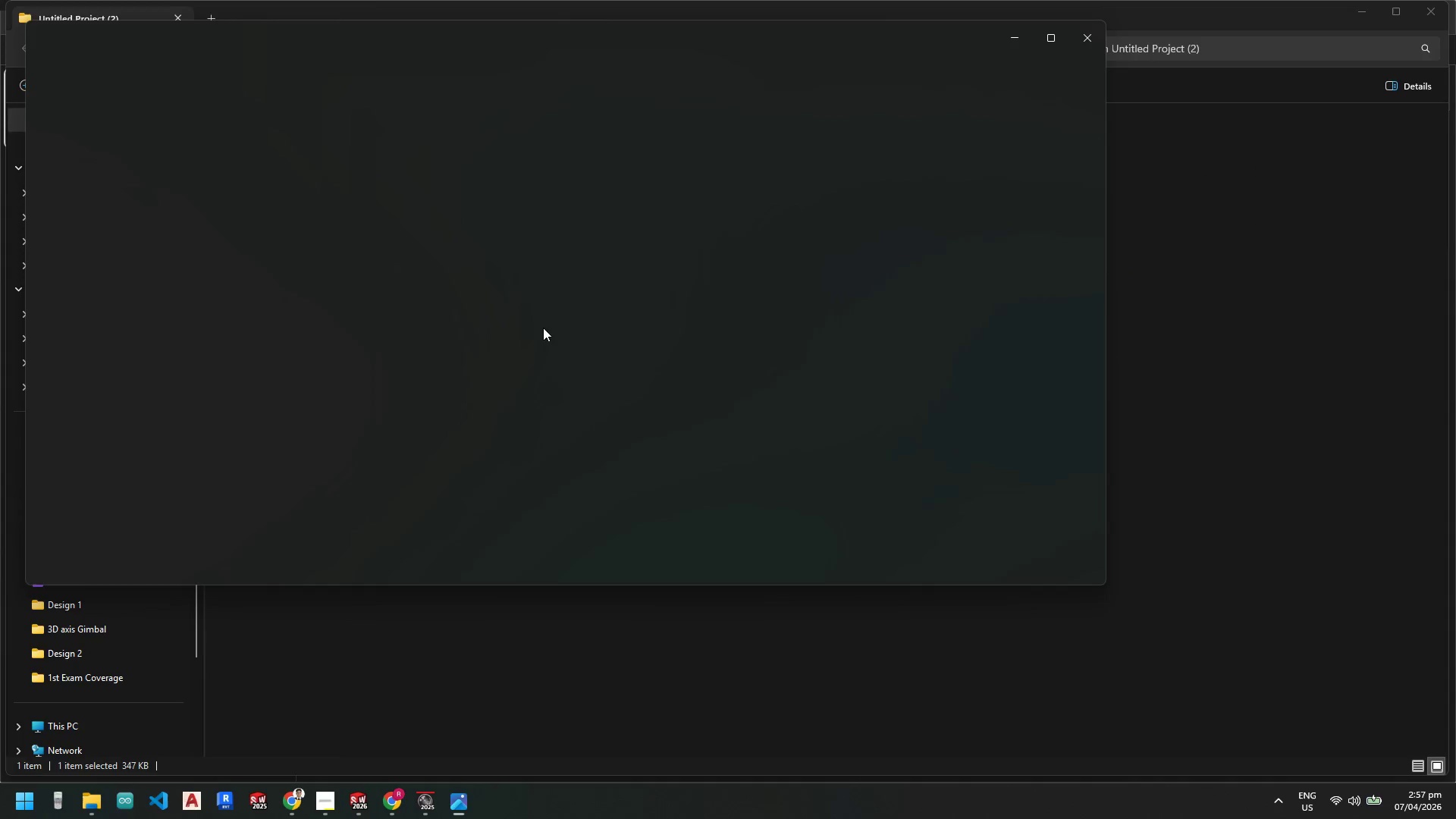 
hold_key(key=ControlLeft, duration=4.7)
scroll: coordinate [475, 397], scroll_direction: up, amount: 20.0
 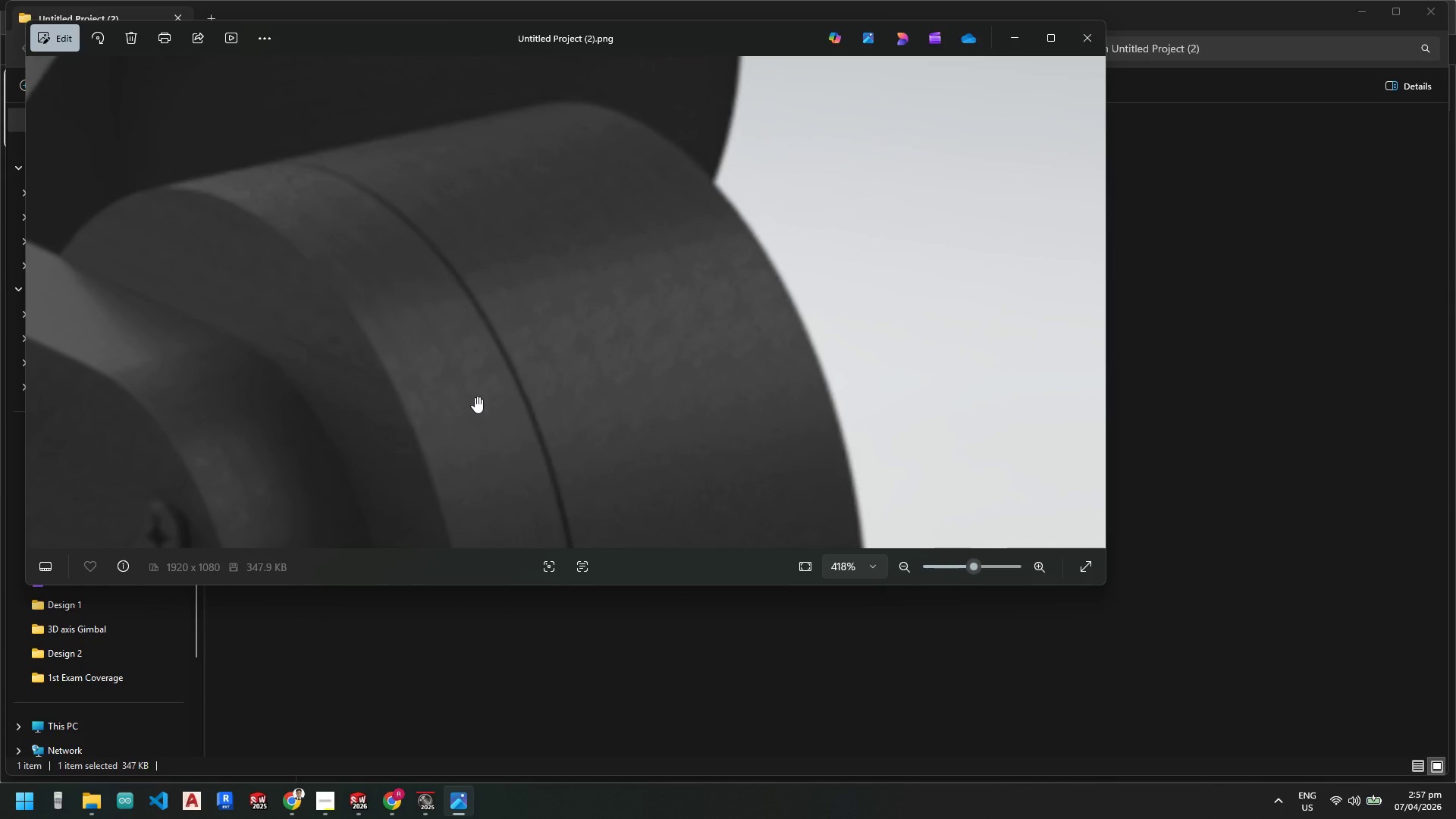 
scroll: coordinate [478, 401], scroll_direction: down, amount: 14.0
 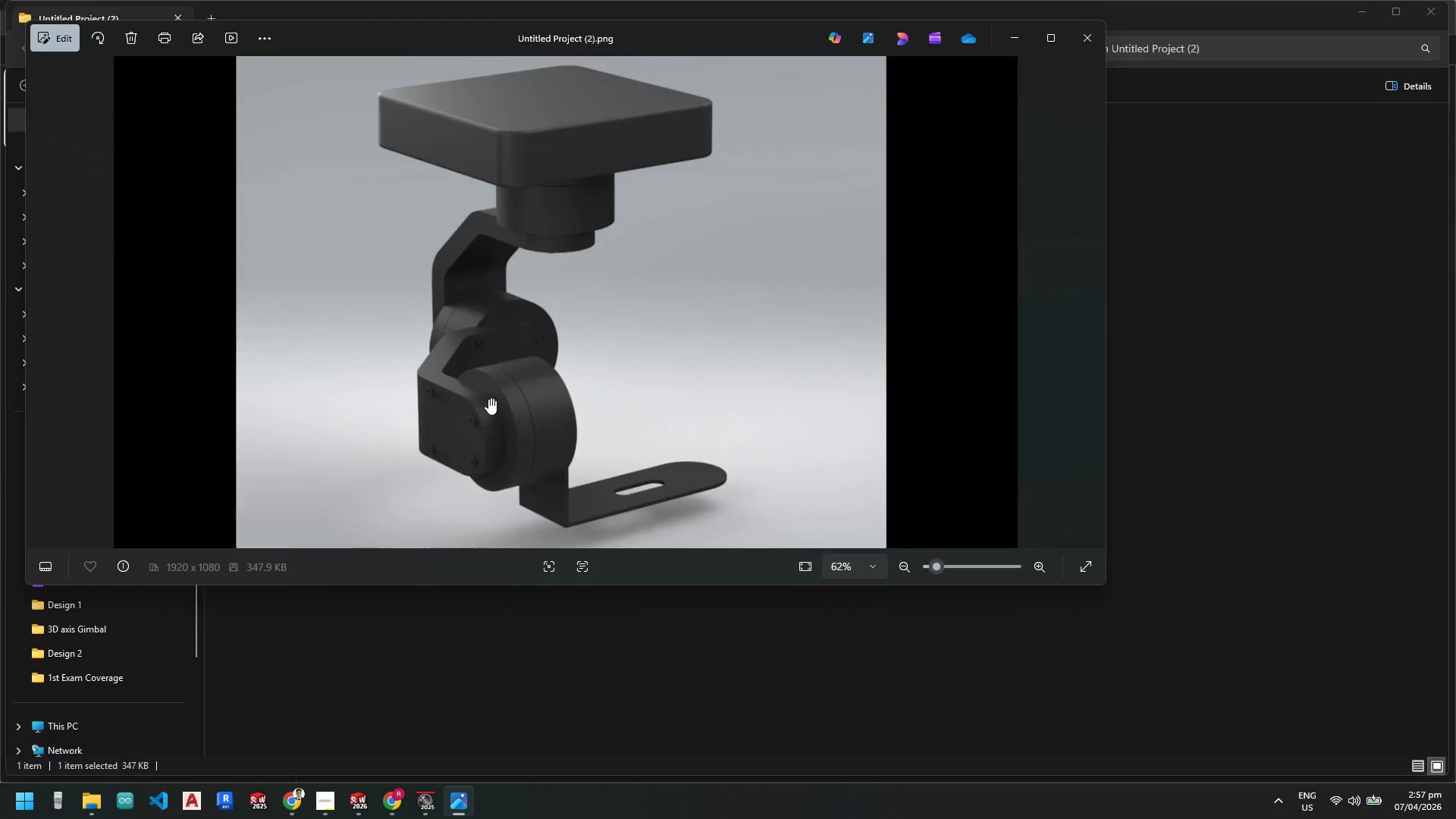 
hold_key(key=ControlLeft, duration=0.45)
scroll: coordinate [585, 385], scroll_direction: down, amount: 2.0
 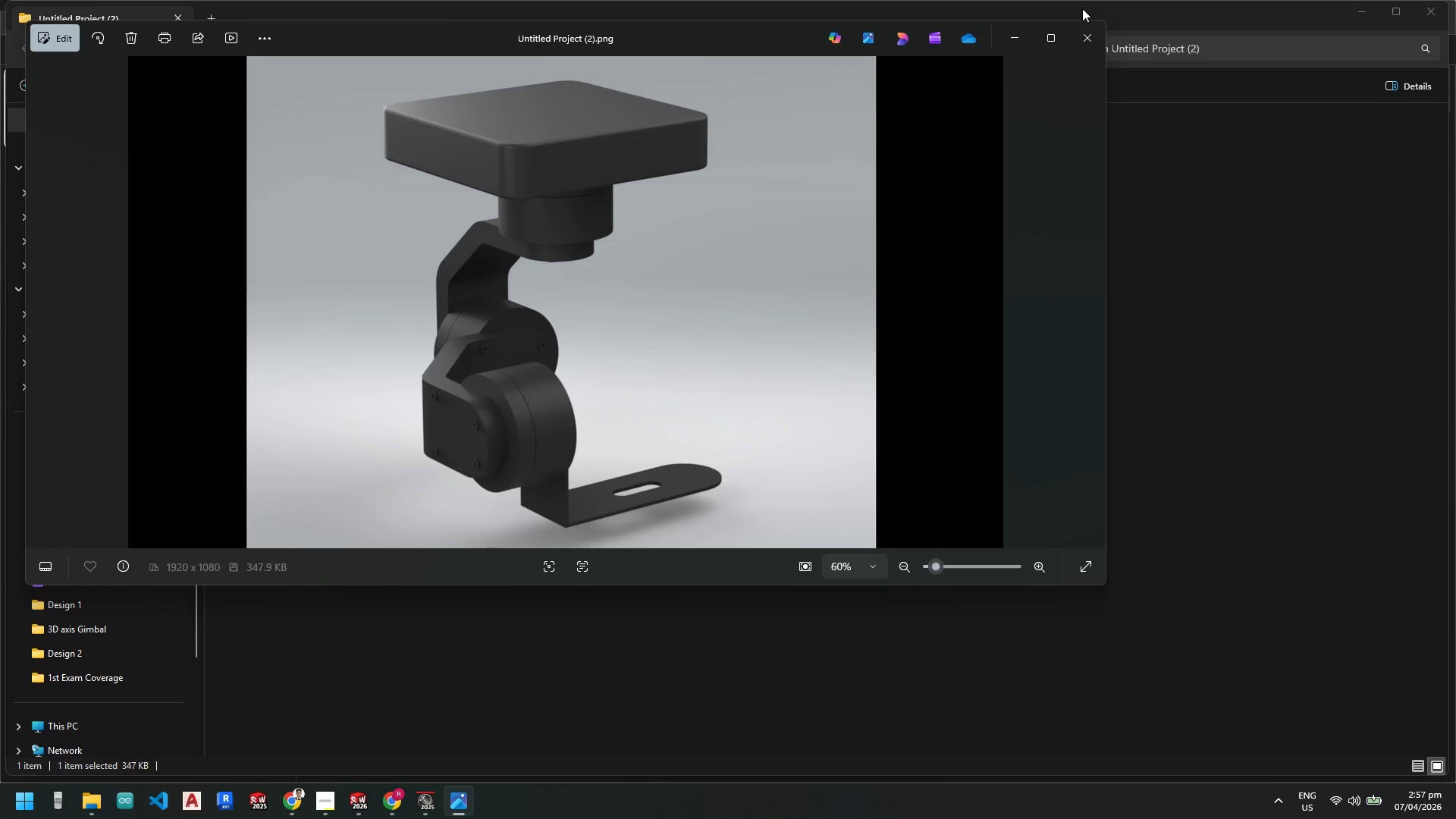 
left_click([1085, 34])
 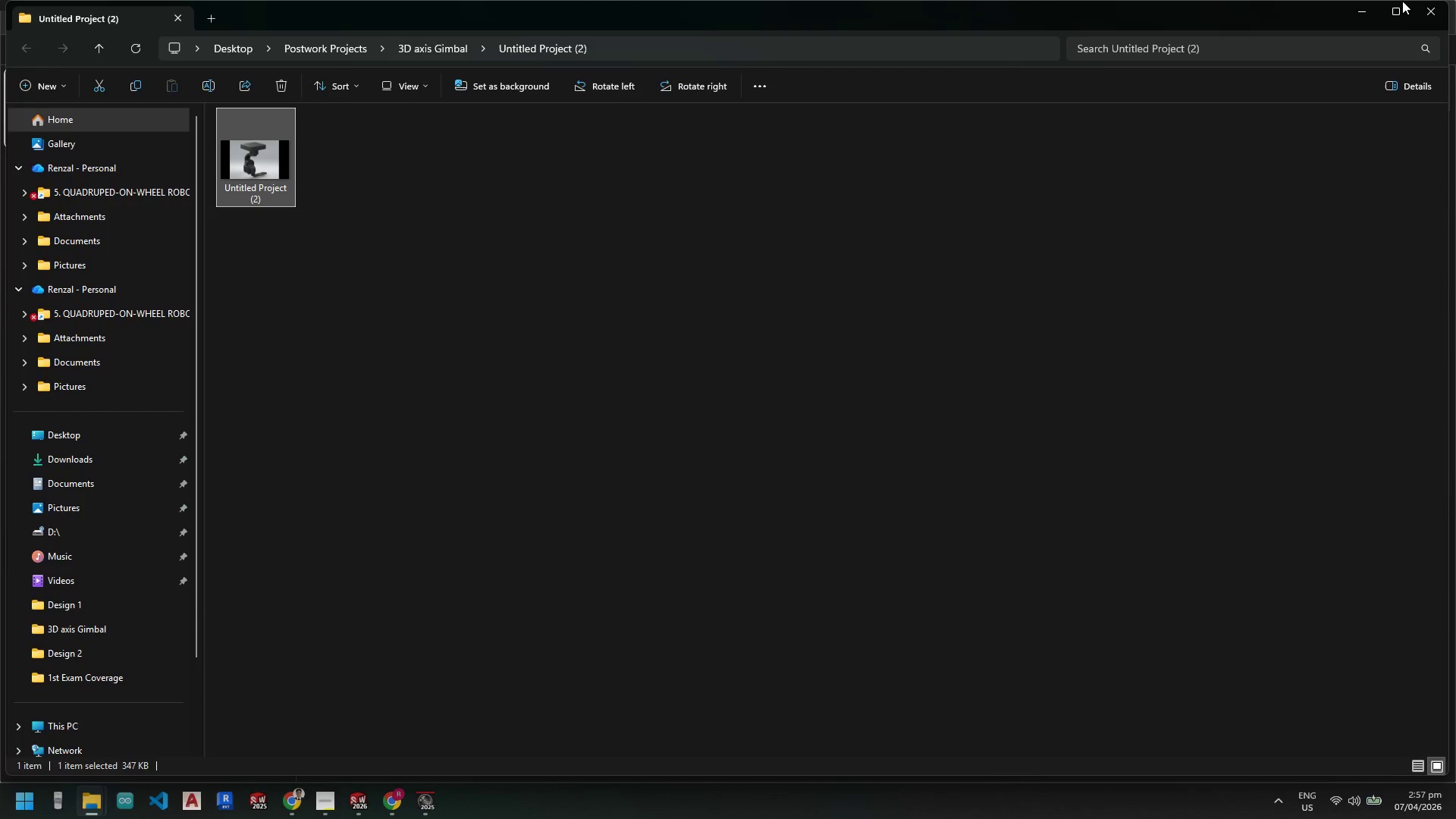 
left_click([1352, 11])
 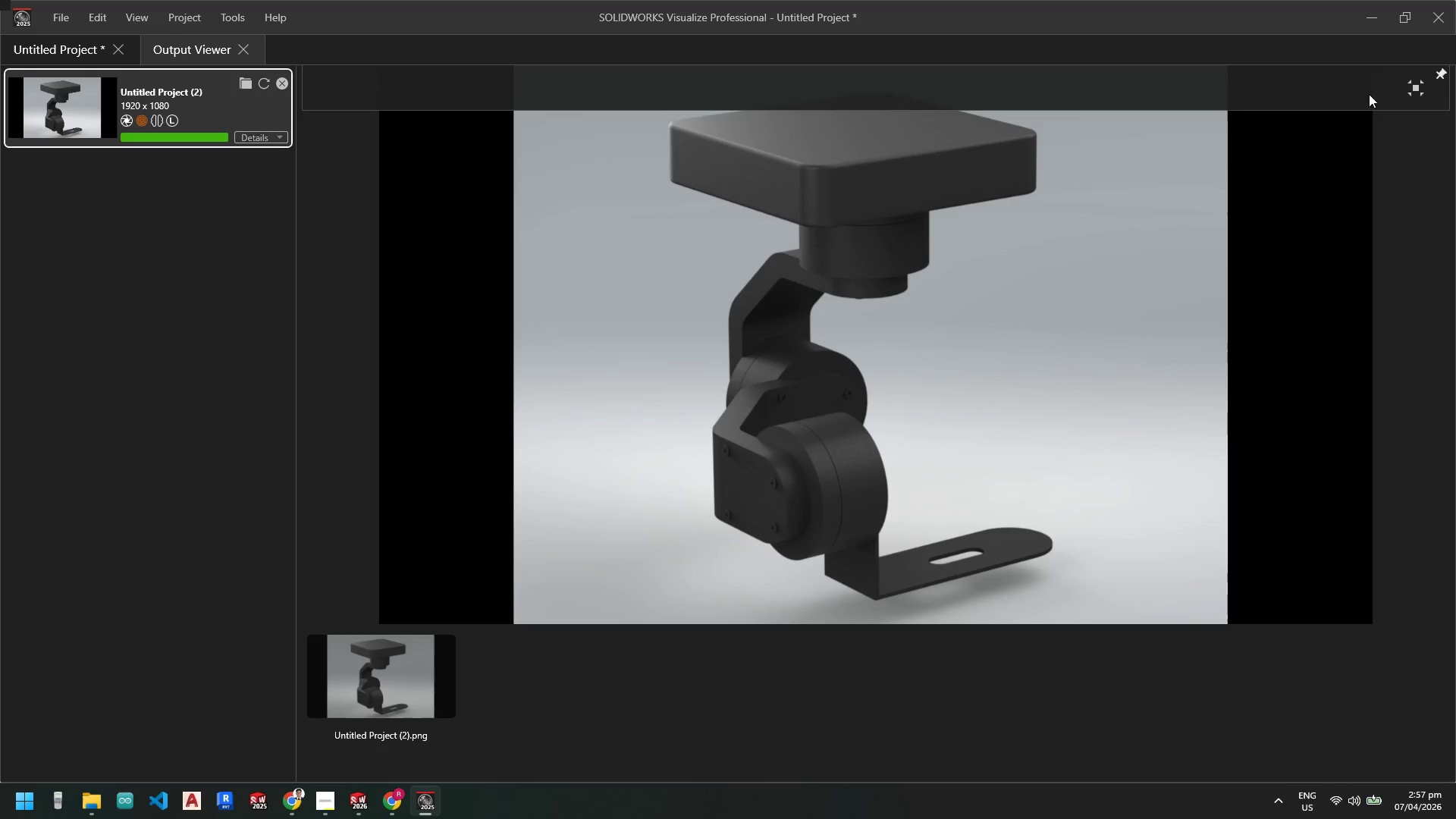 
left_click([91, 45])
 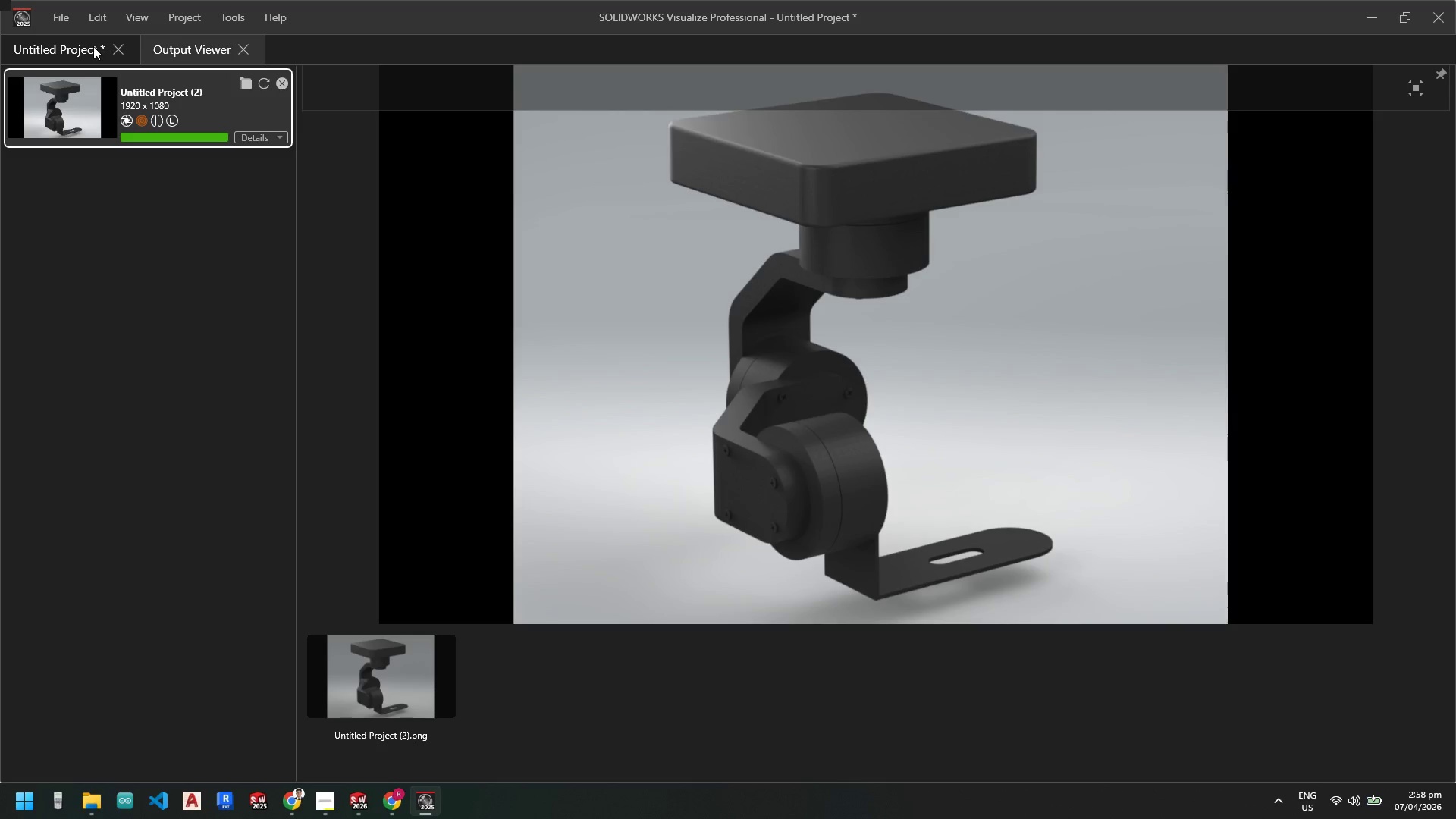 
left_click([95, 48])
 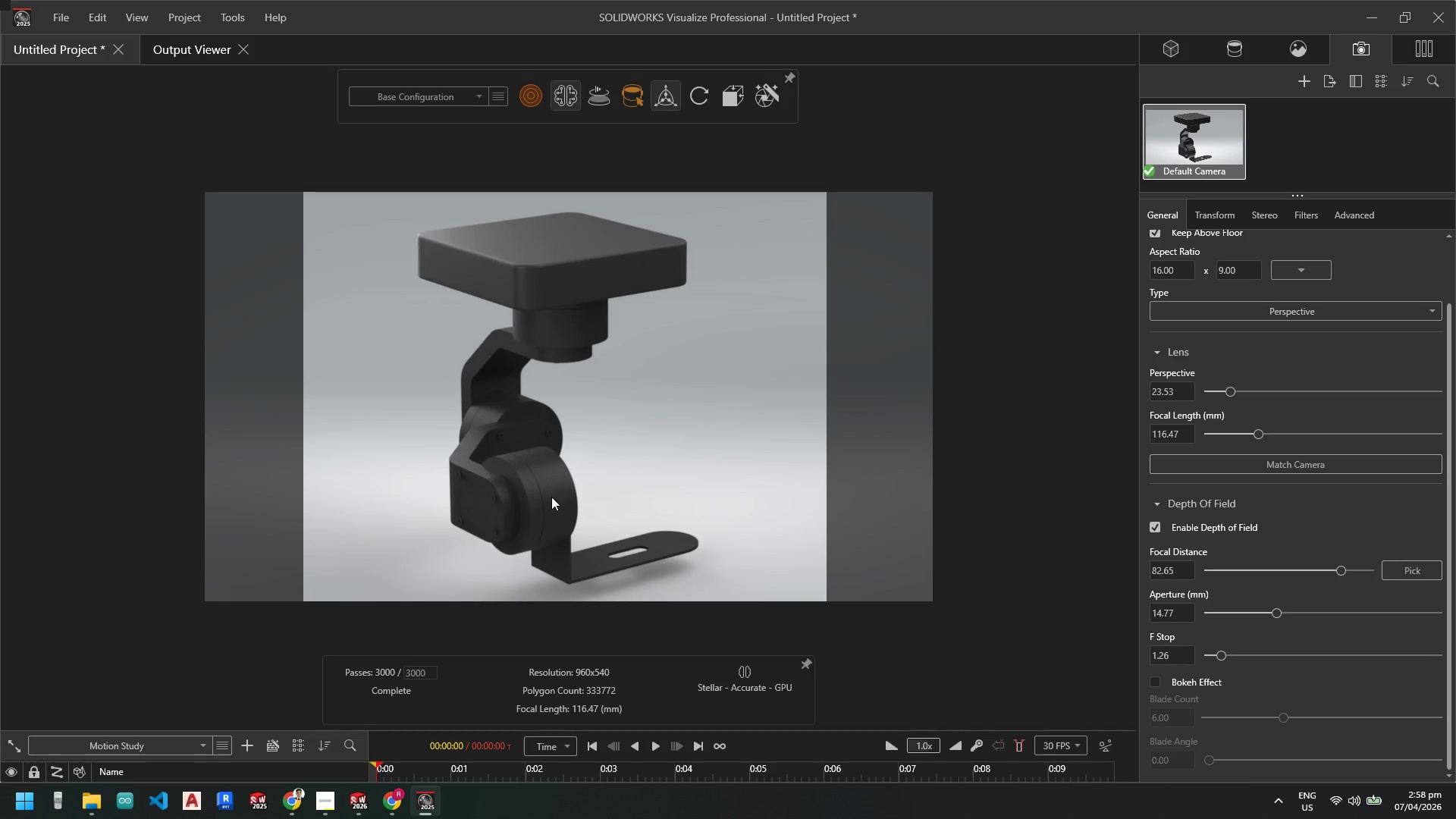 
left_click([549, 494])
 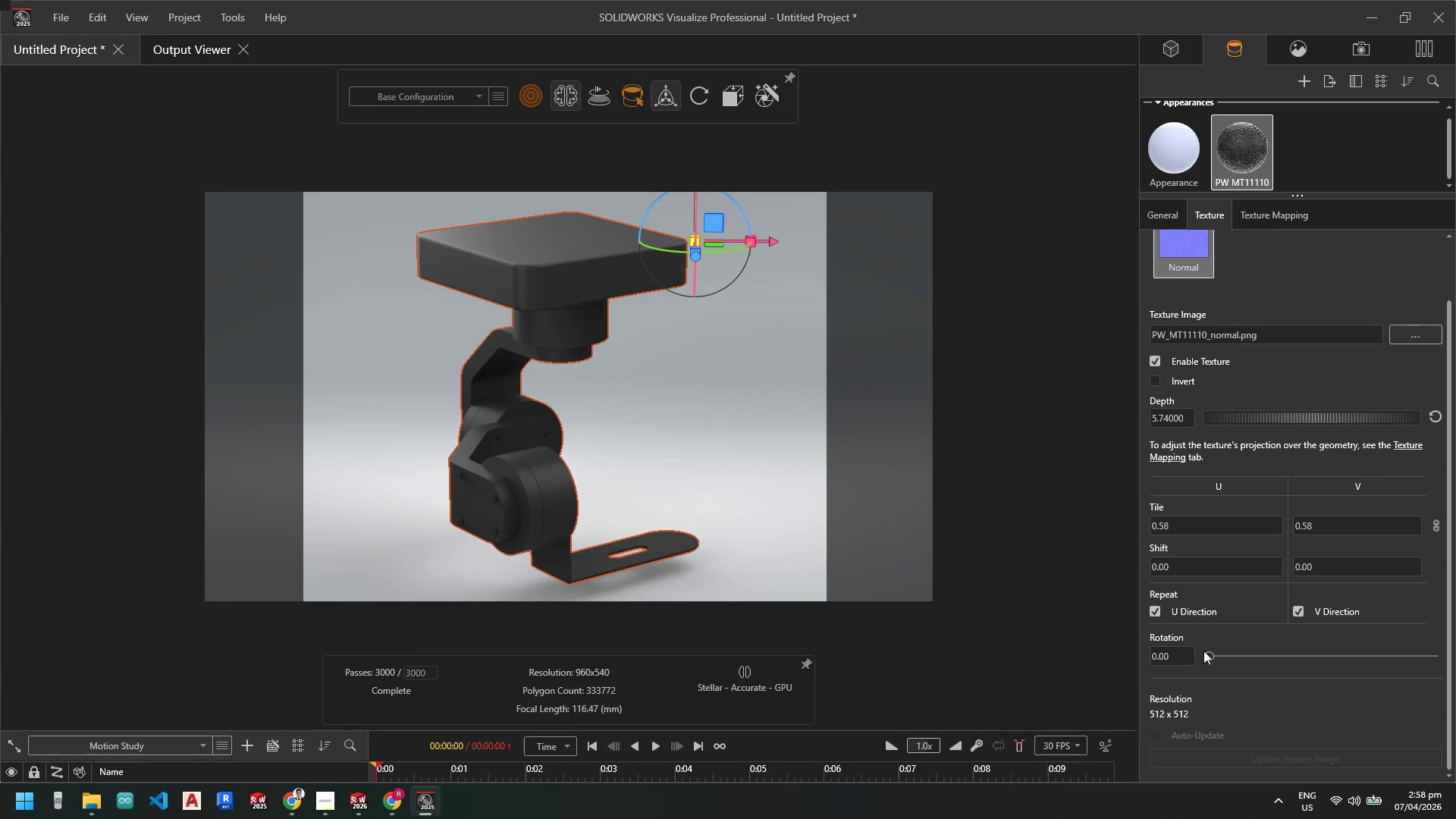 
scroll: coordinate [1216, 681], scroll_direction: down, amount: 5.0
 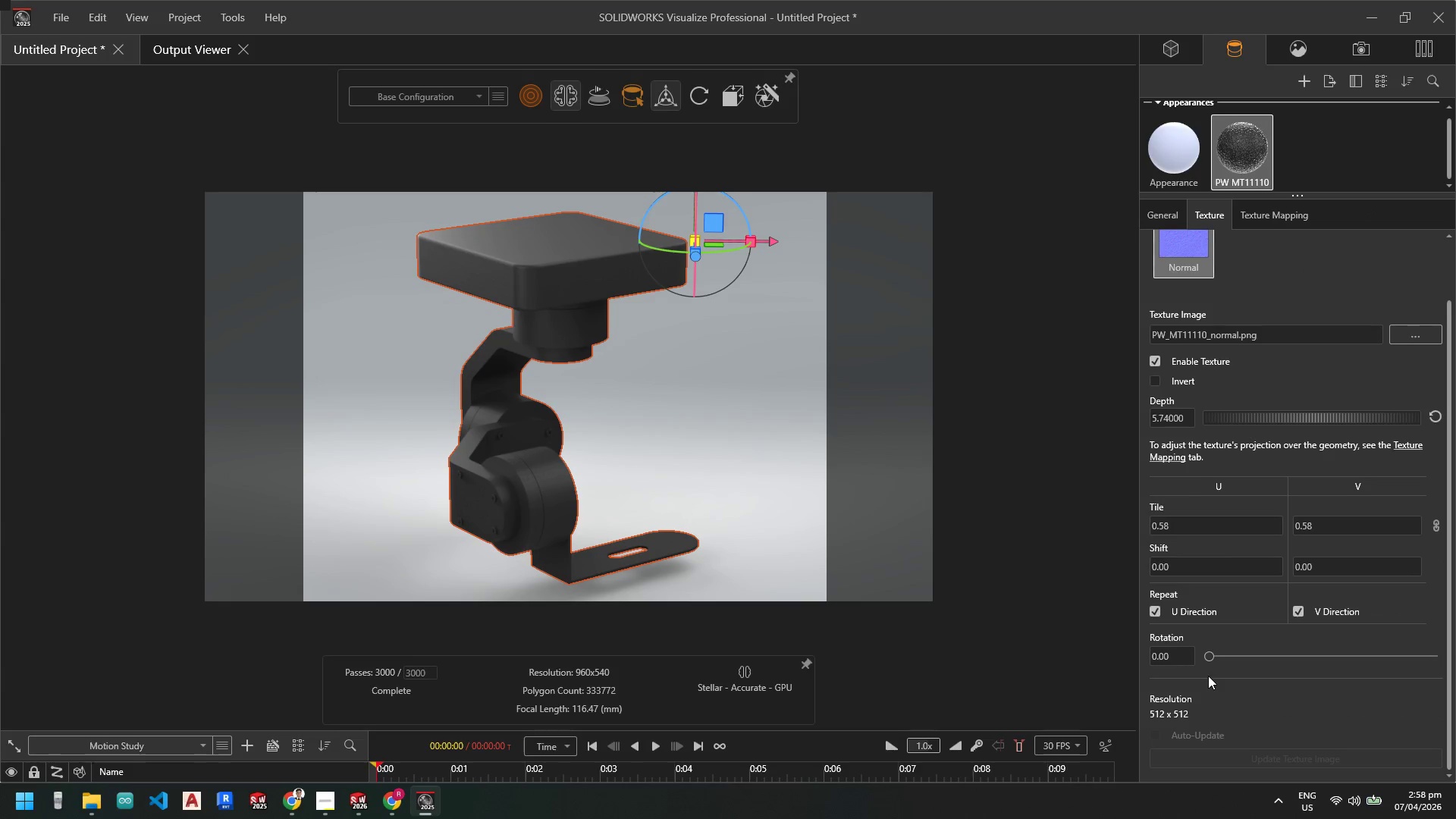 
scroll: coordinate [1208, 673], scroll_direction: up, amount: 1.0
 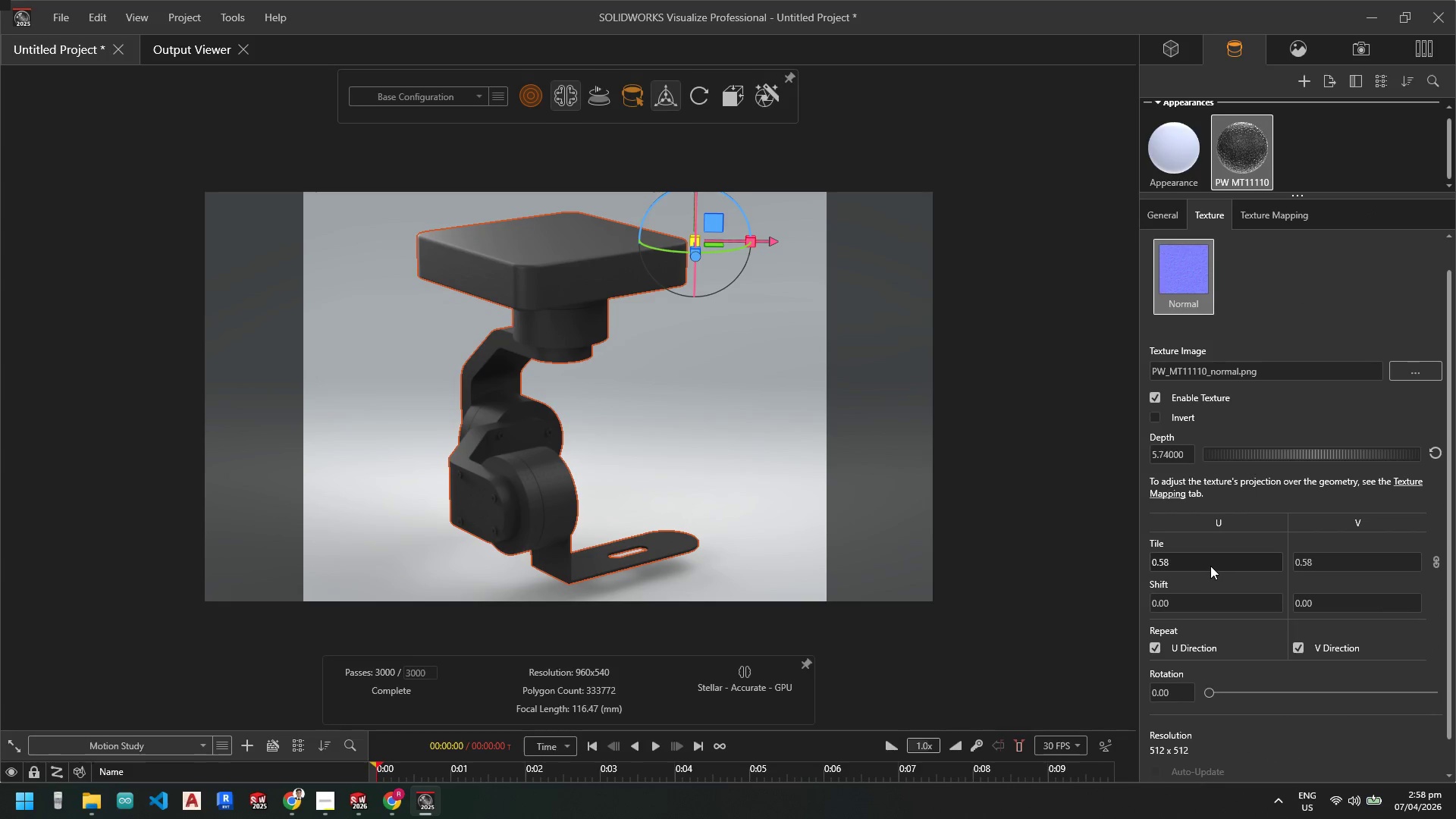 
left_click_drag(start_coordinate=[1210, 563], to_coordinate=[1179, 565])
 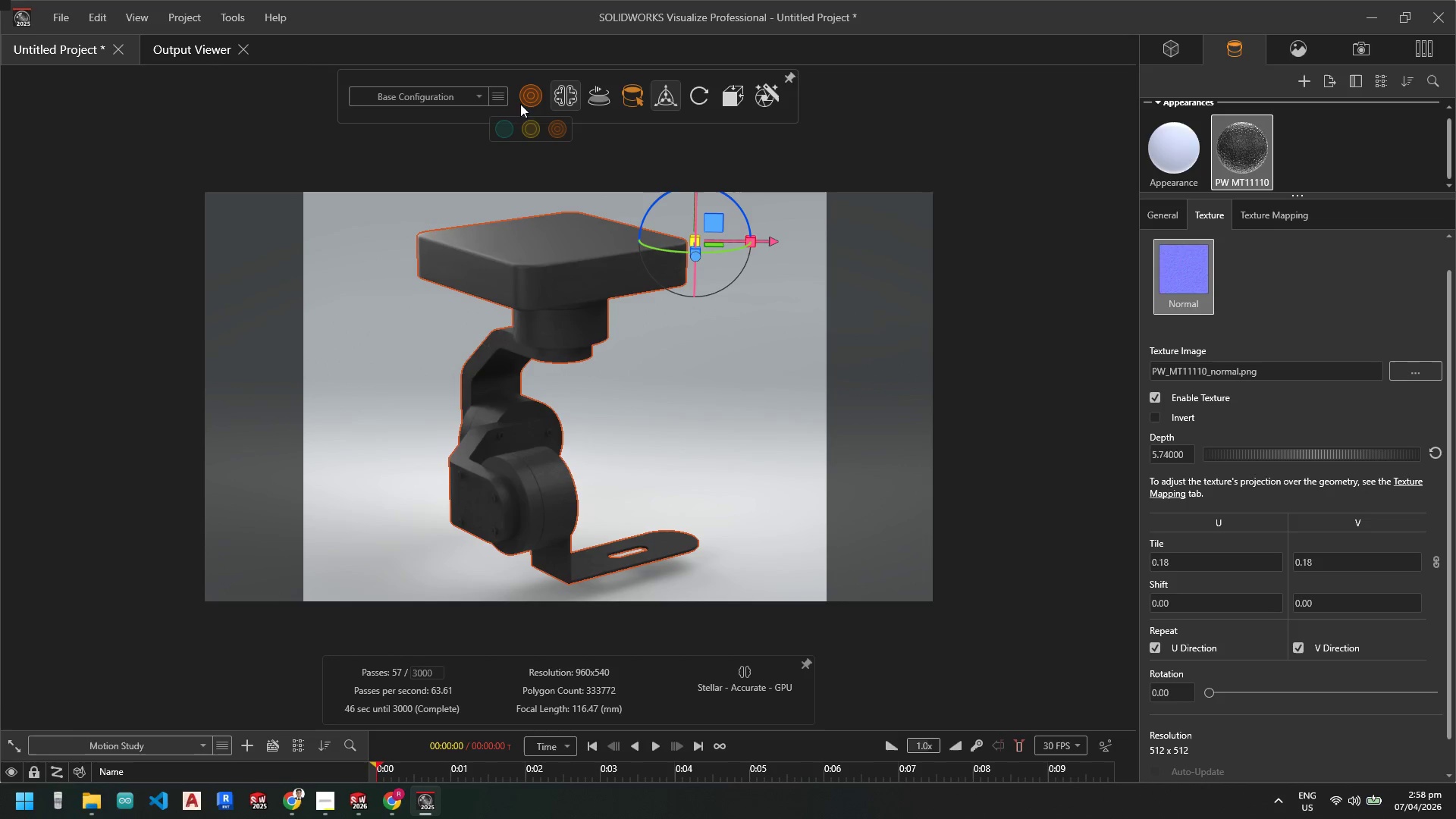 
left_click([522, 100])
 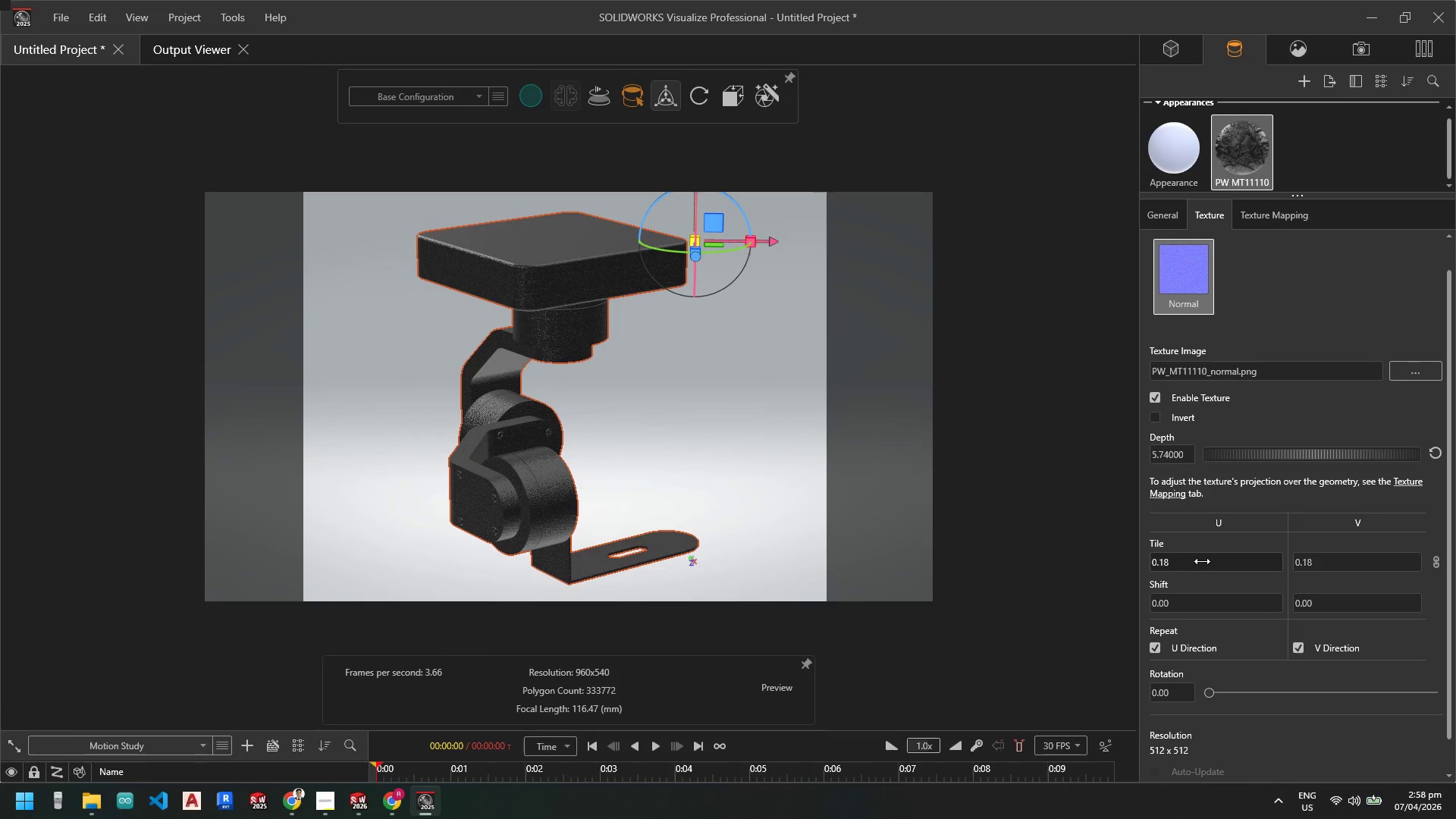 
left_click_drag(start_coordinate=[1190, 566], to_coordinate=[1197, 566])
 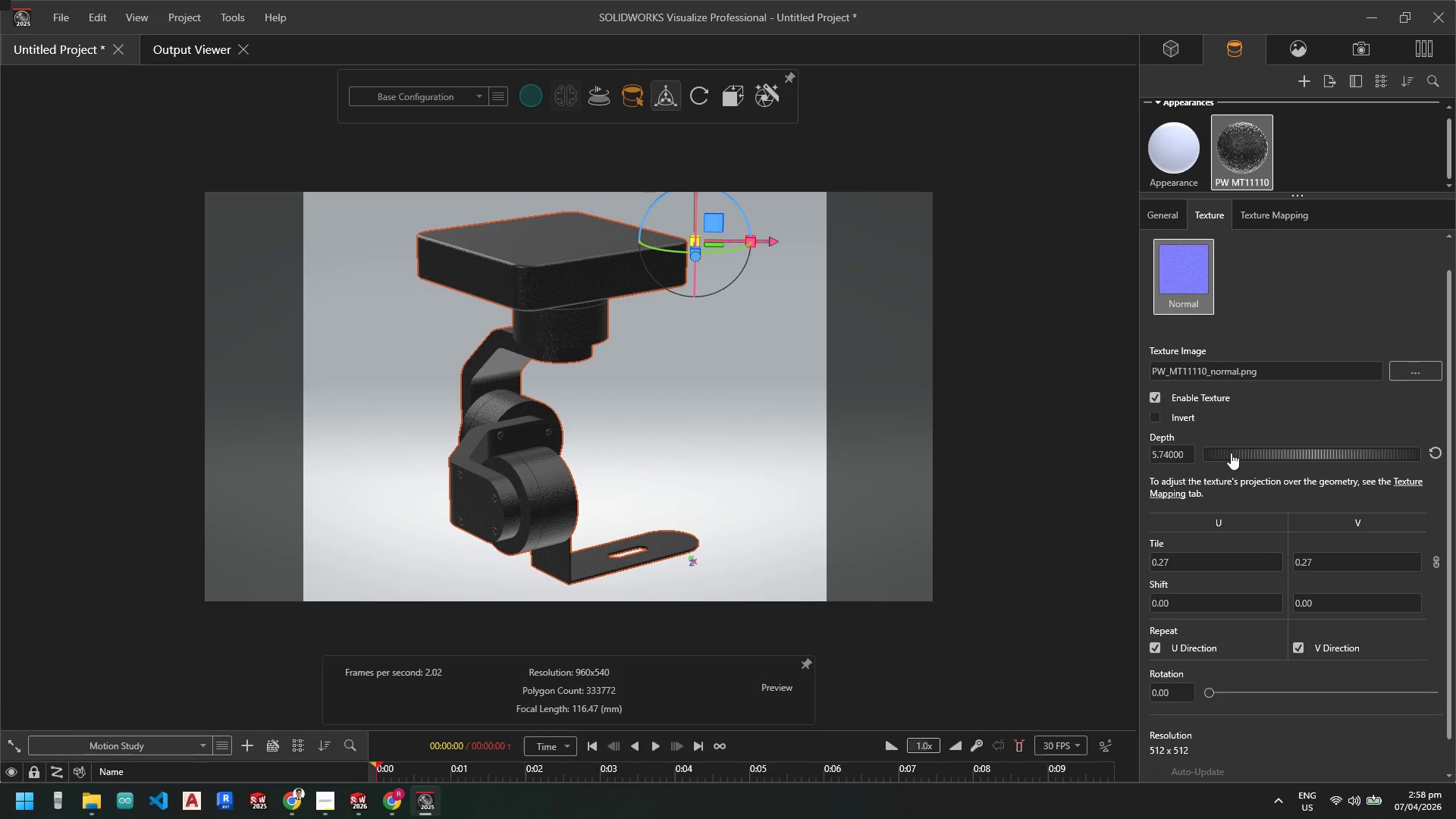 
left_click_drag(start_coordinate=[1249, 454], to_coordinate=[1363, 454])
 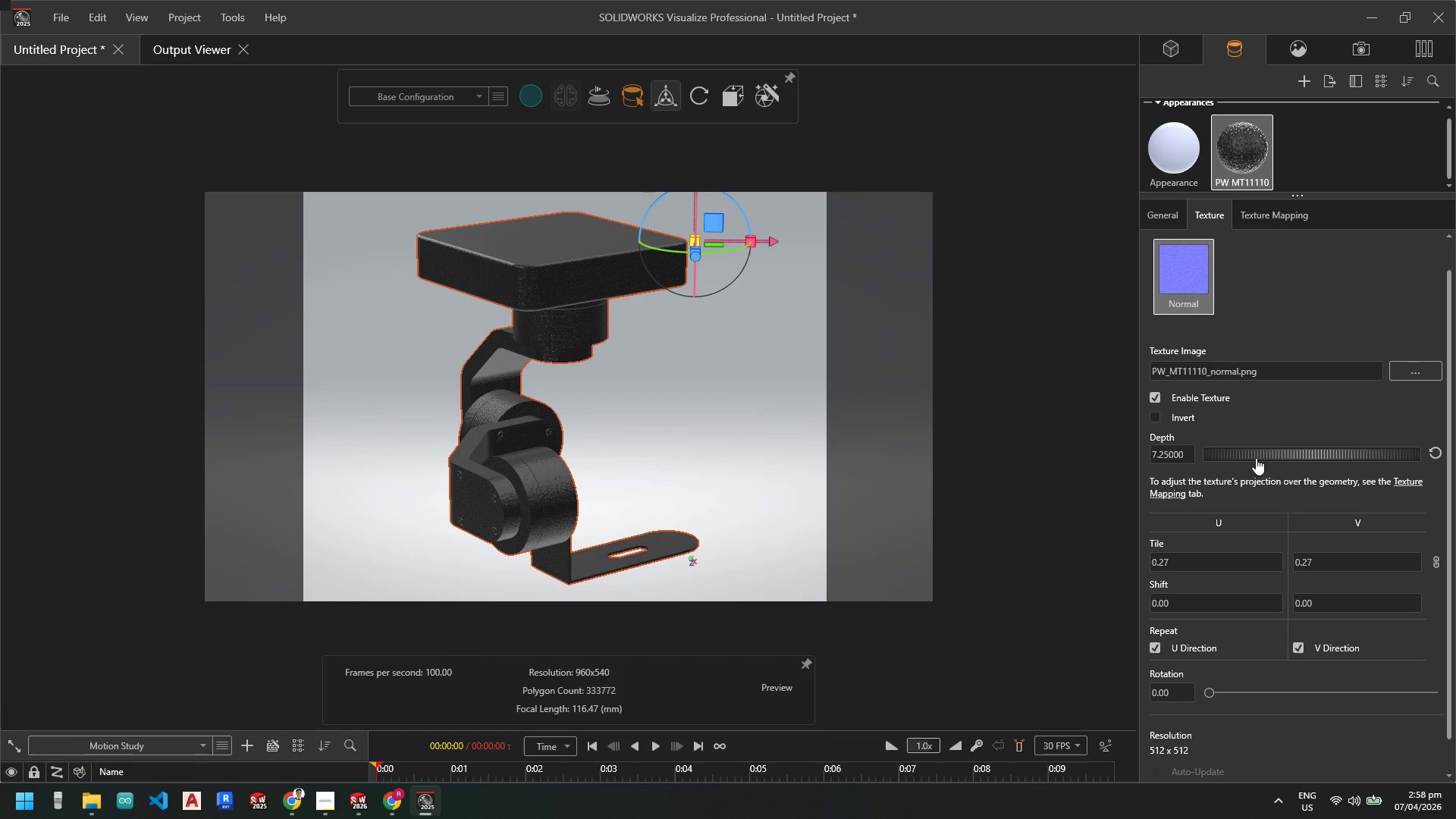 
left_click_drag(start_coordinate=[1256, 458], to_coordinate=[1313, 458])
 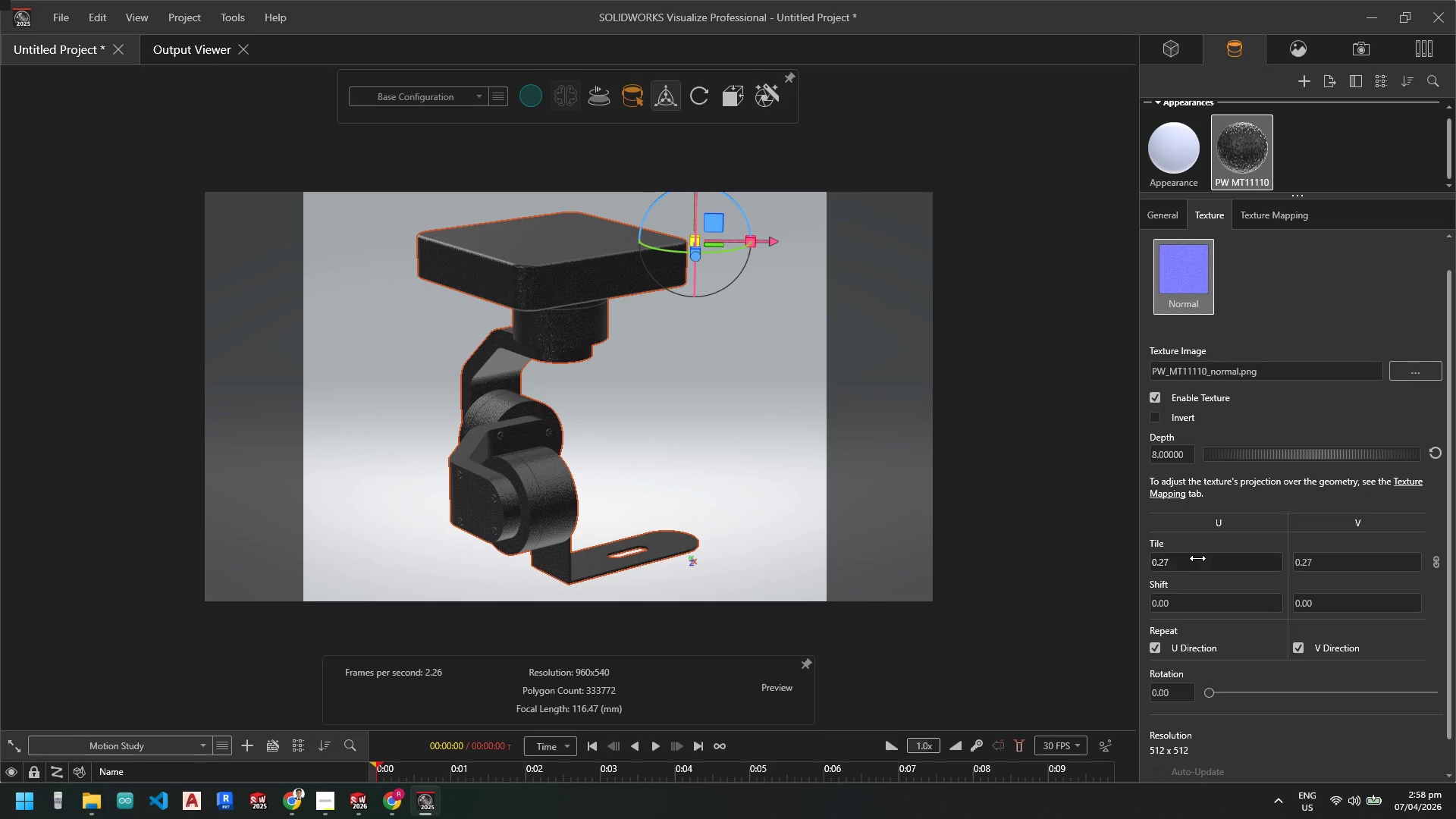 
left_click_drag(start_coordinate=[1197, 559], to_coordinate=[1207, 559])
 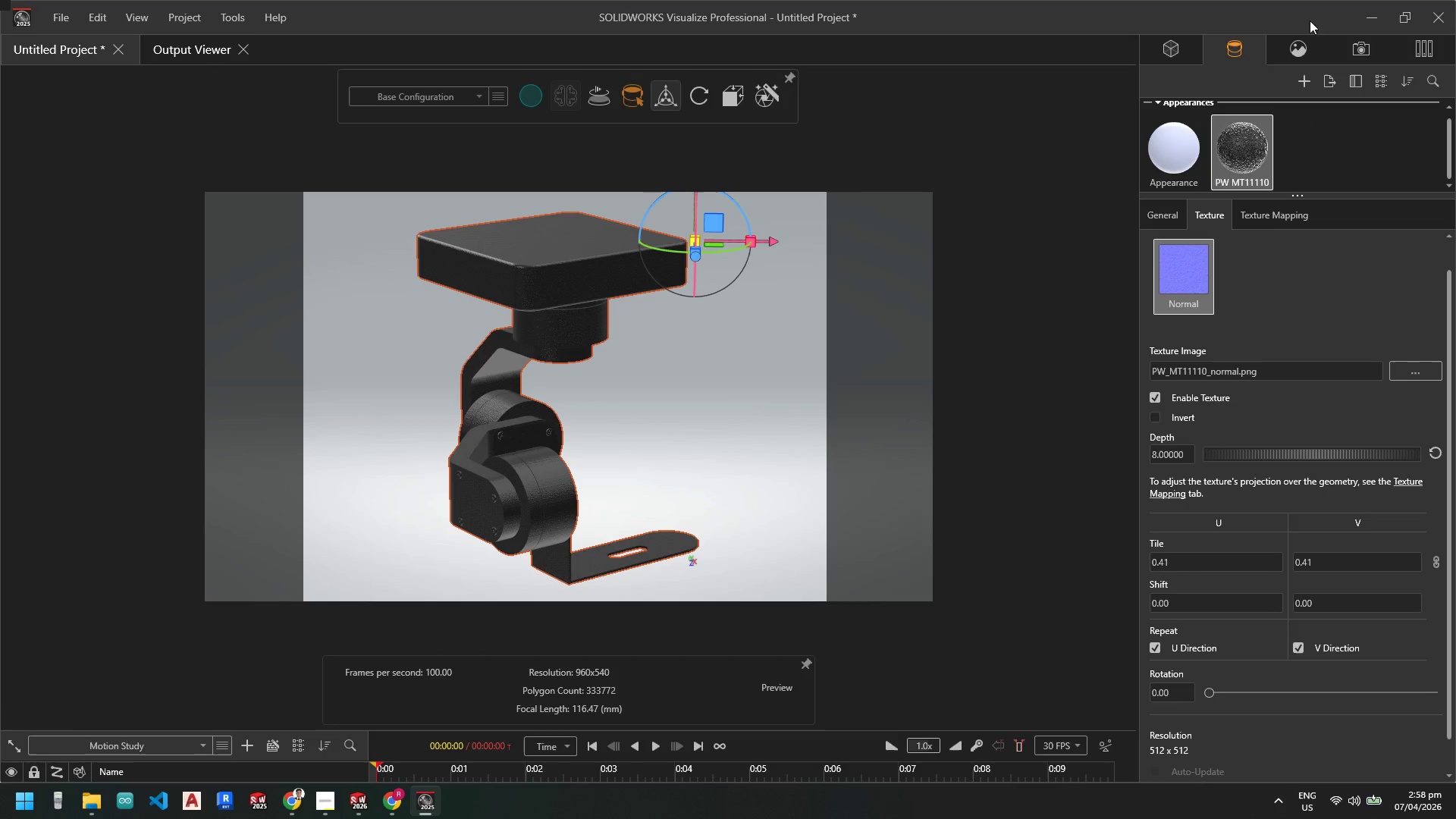 
left_click([1299, 48])
 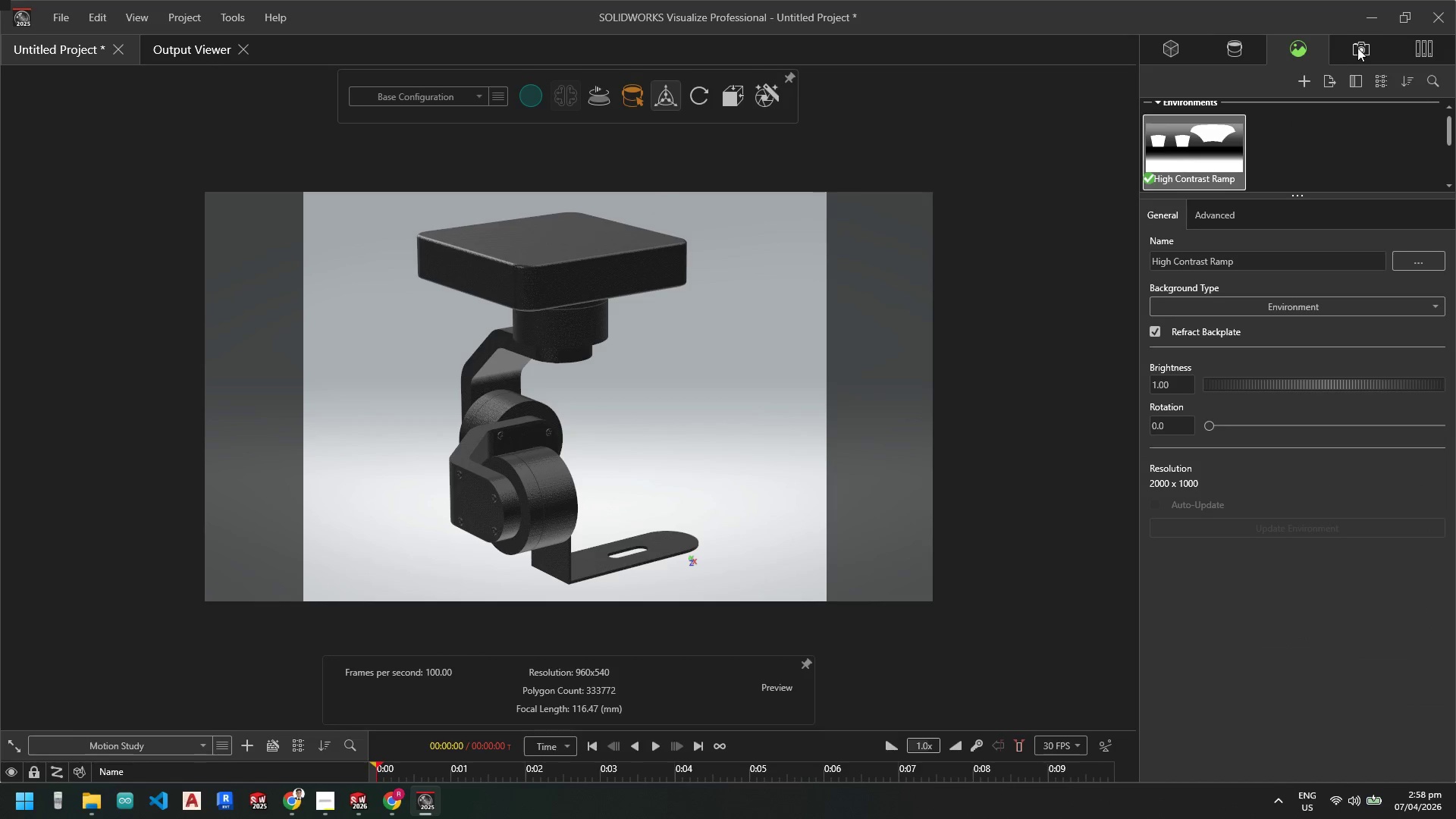 
left_click([1360, 49])
 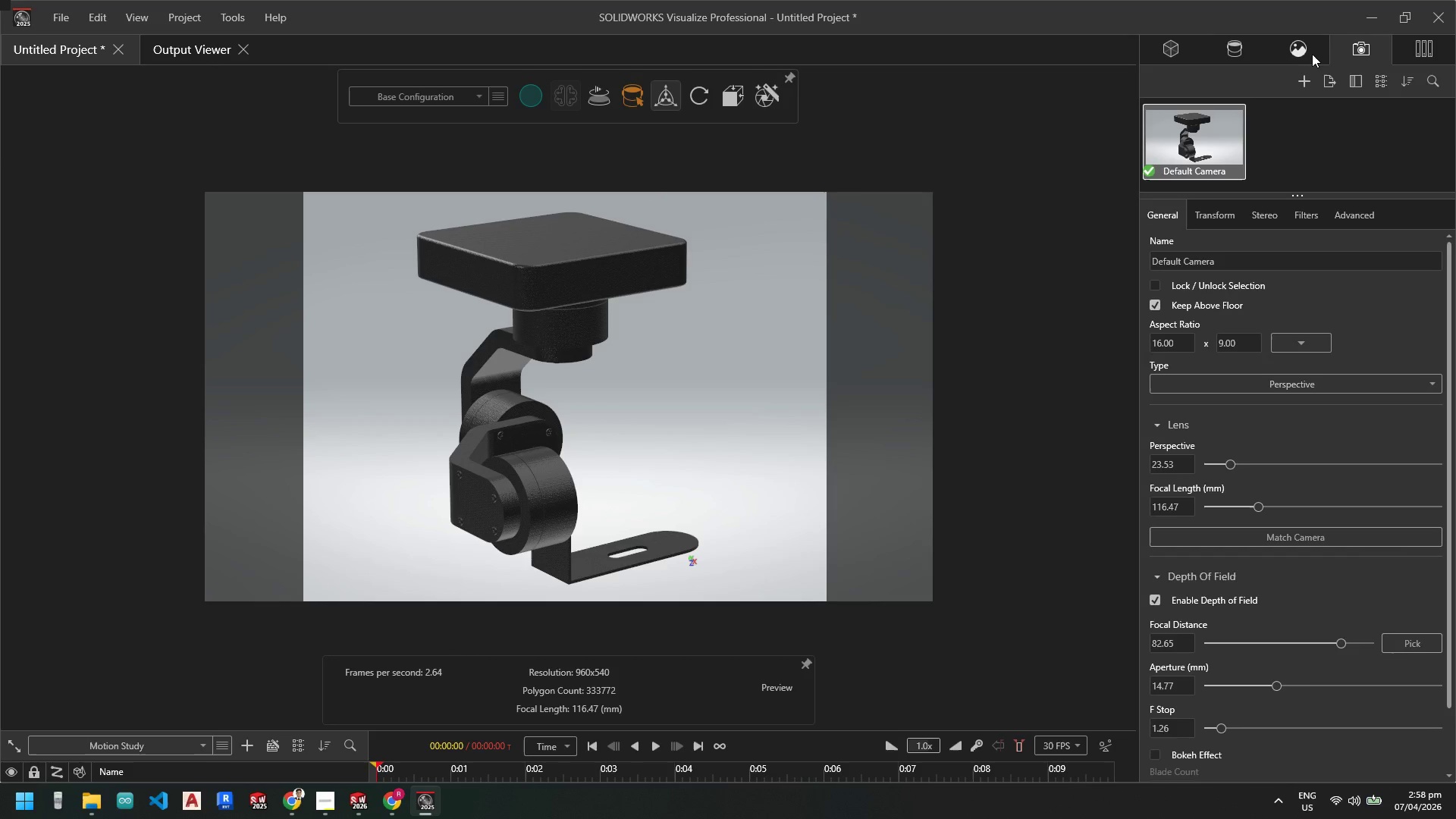 
left_click([1308, 55])
 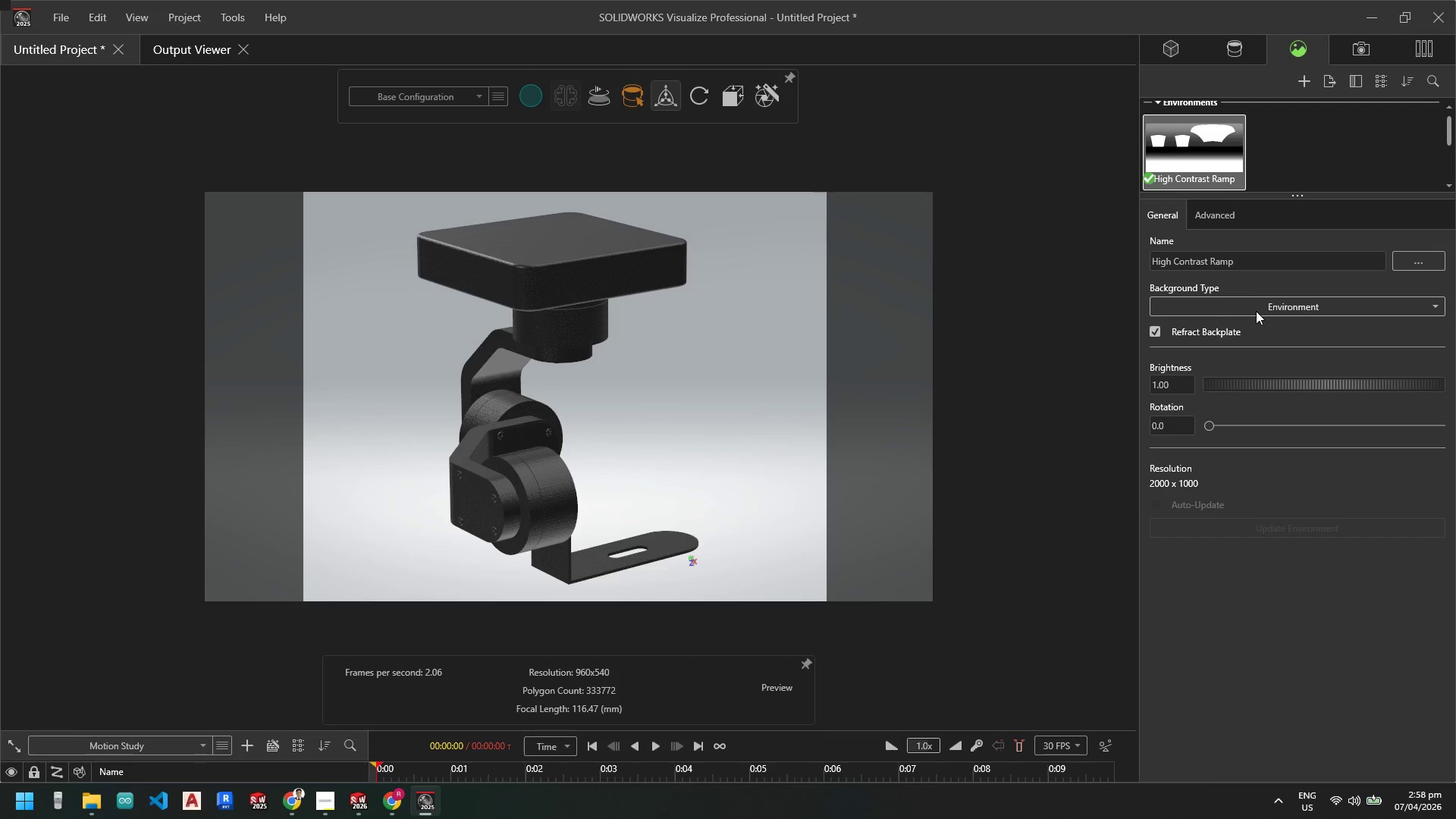 
left_click_drag(start_coordinate=[1223, 427], to_coordinate=[1233, 425])
 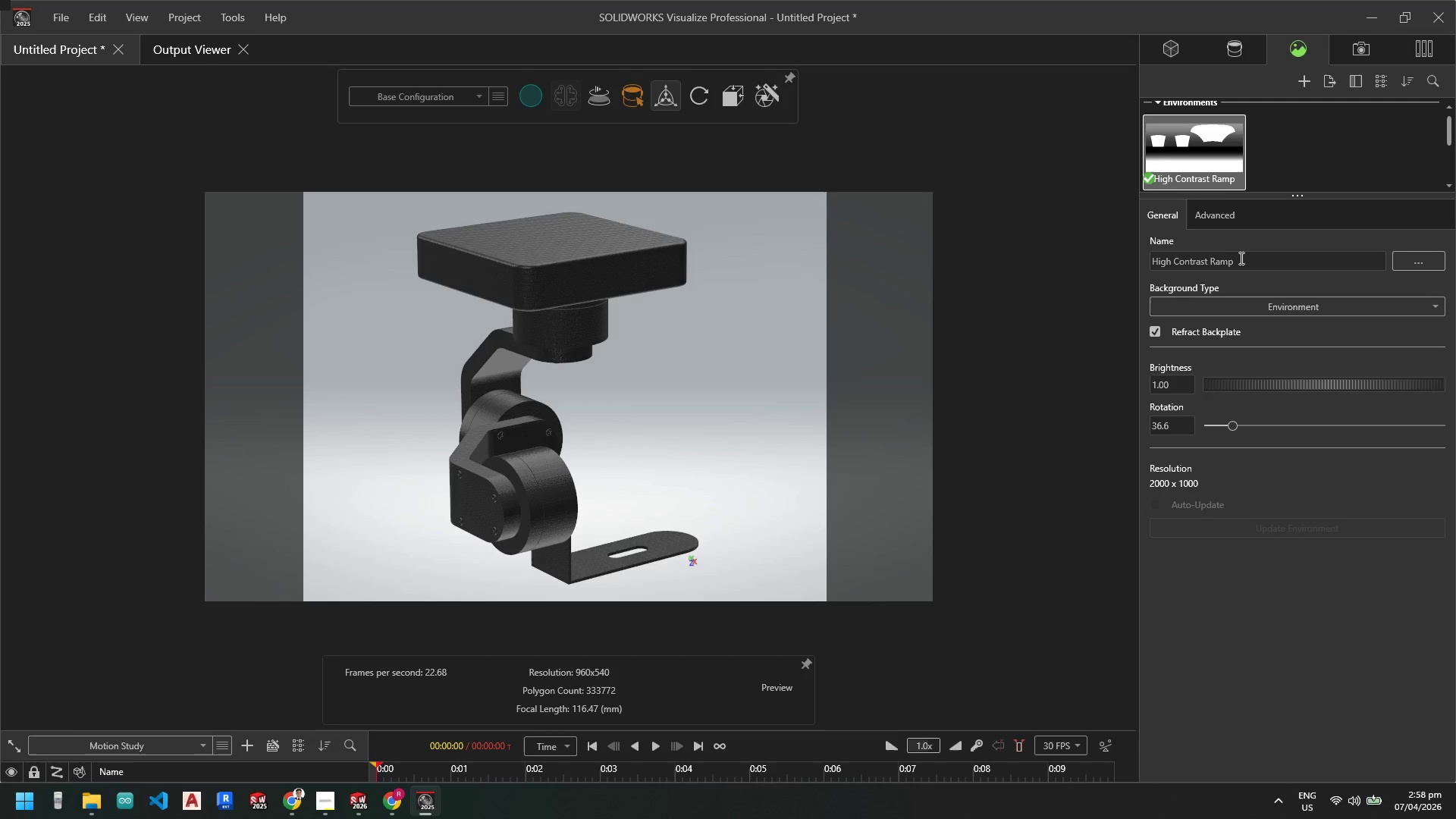 
left_click([1241, 260])
 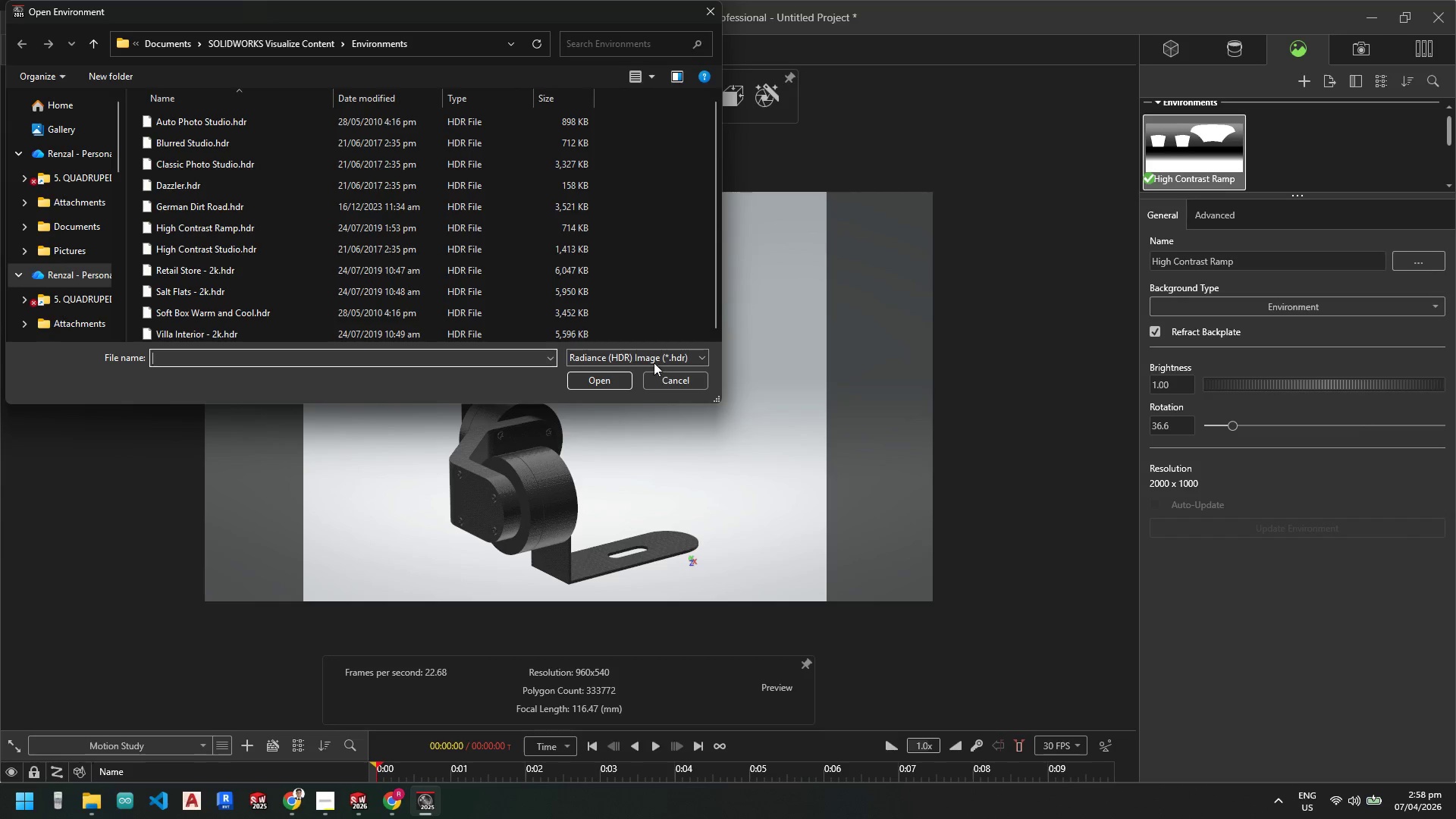 
left_click_drag(start_coordinate=[670, 380], to_coordinate=[674, 380])
 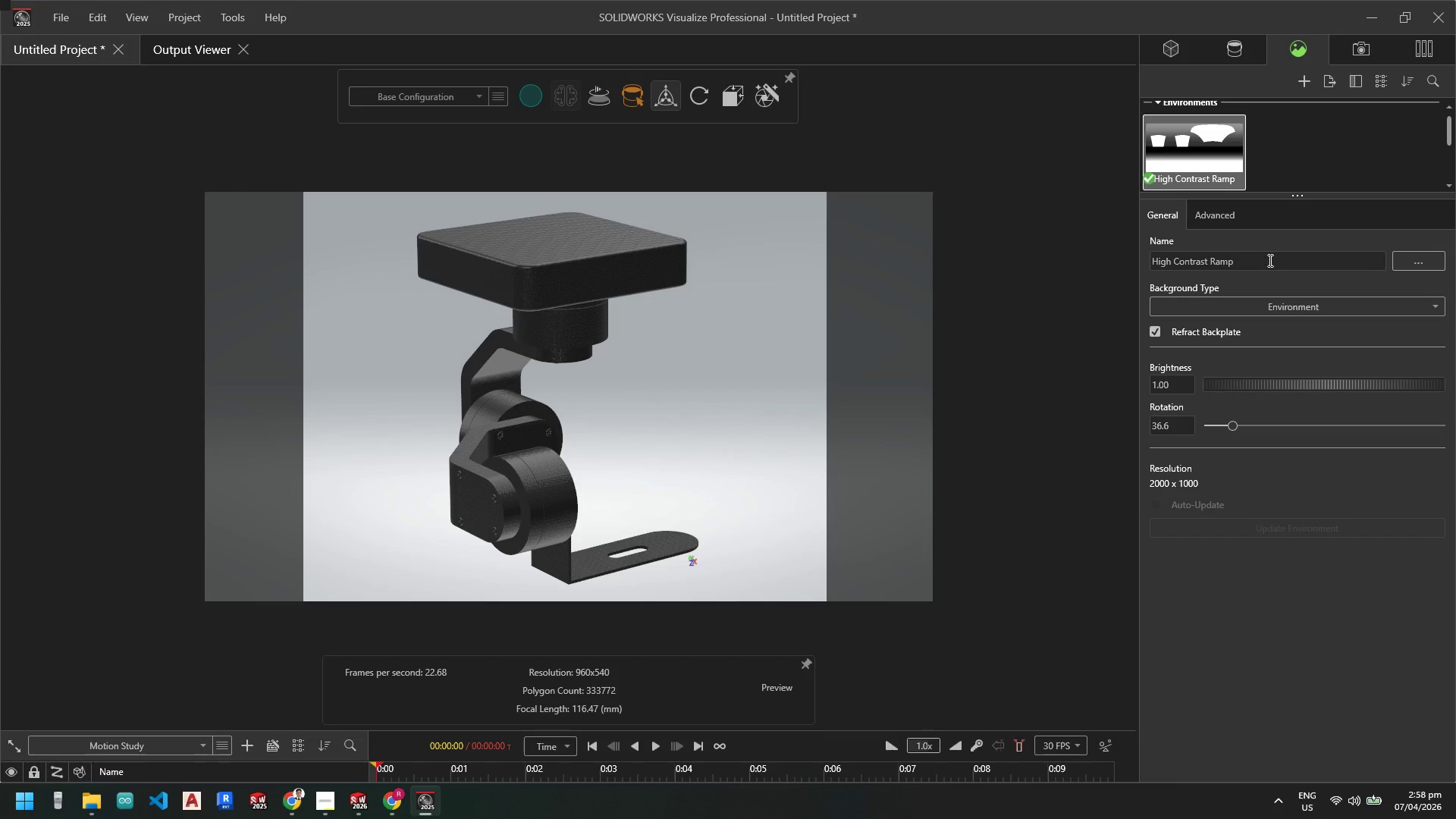 
left_click([1266, 268])
 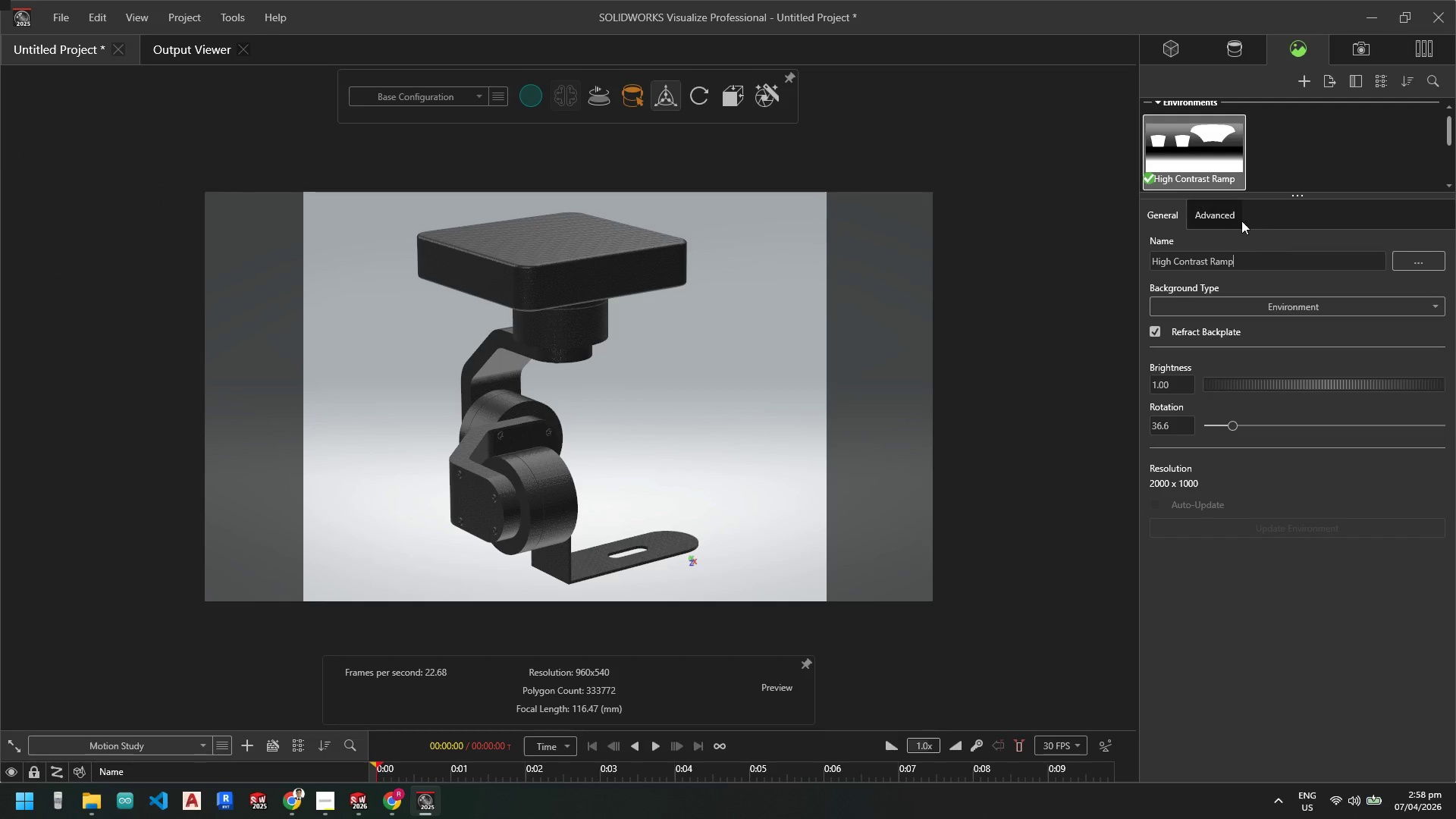 
left_click([1227, 216])
 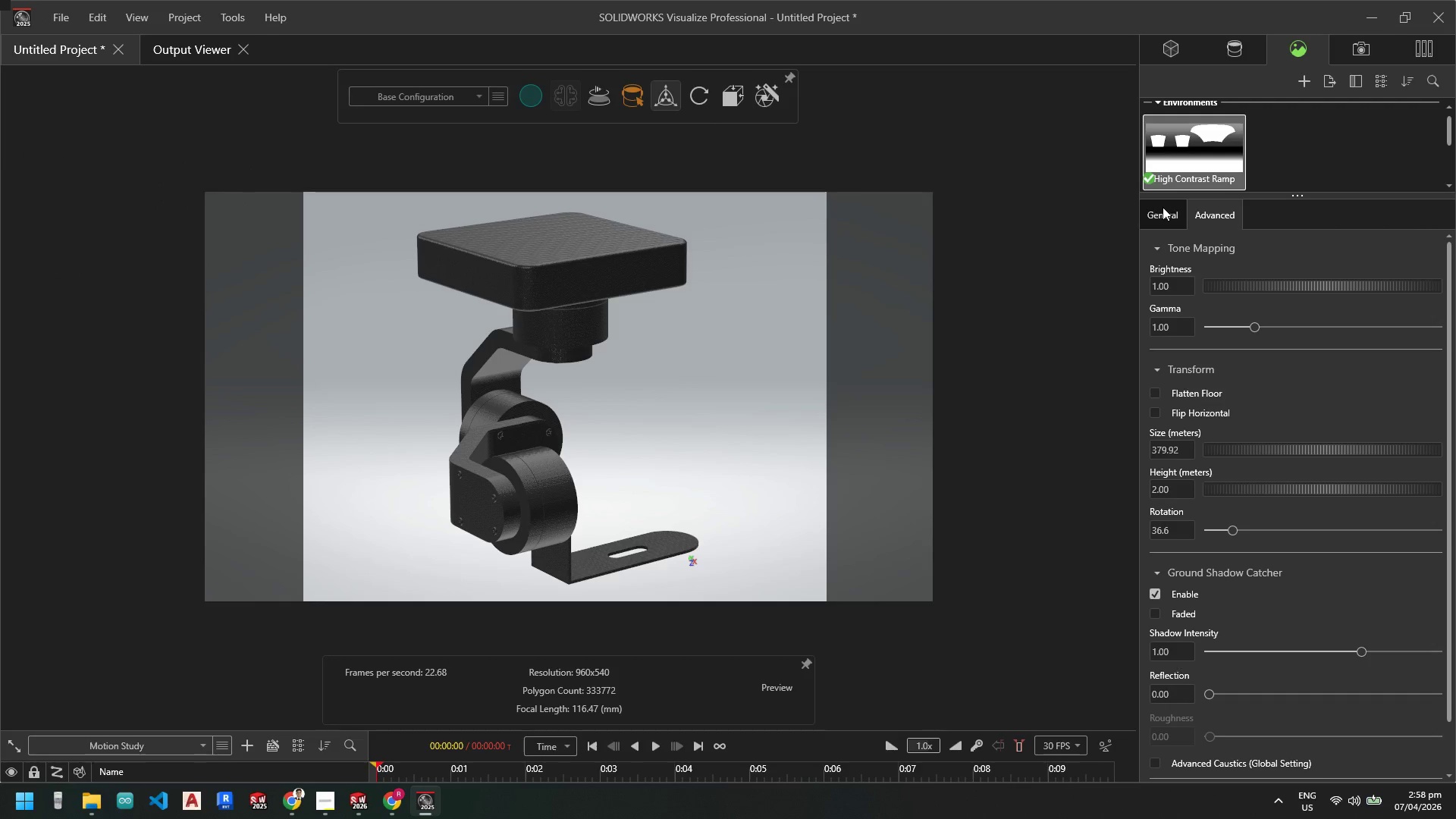 
left_click([1169, 214])
 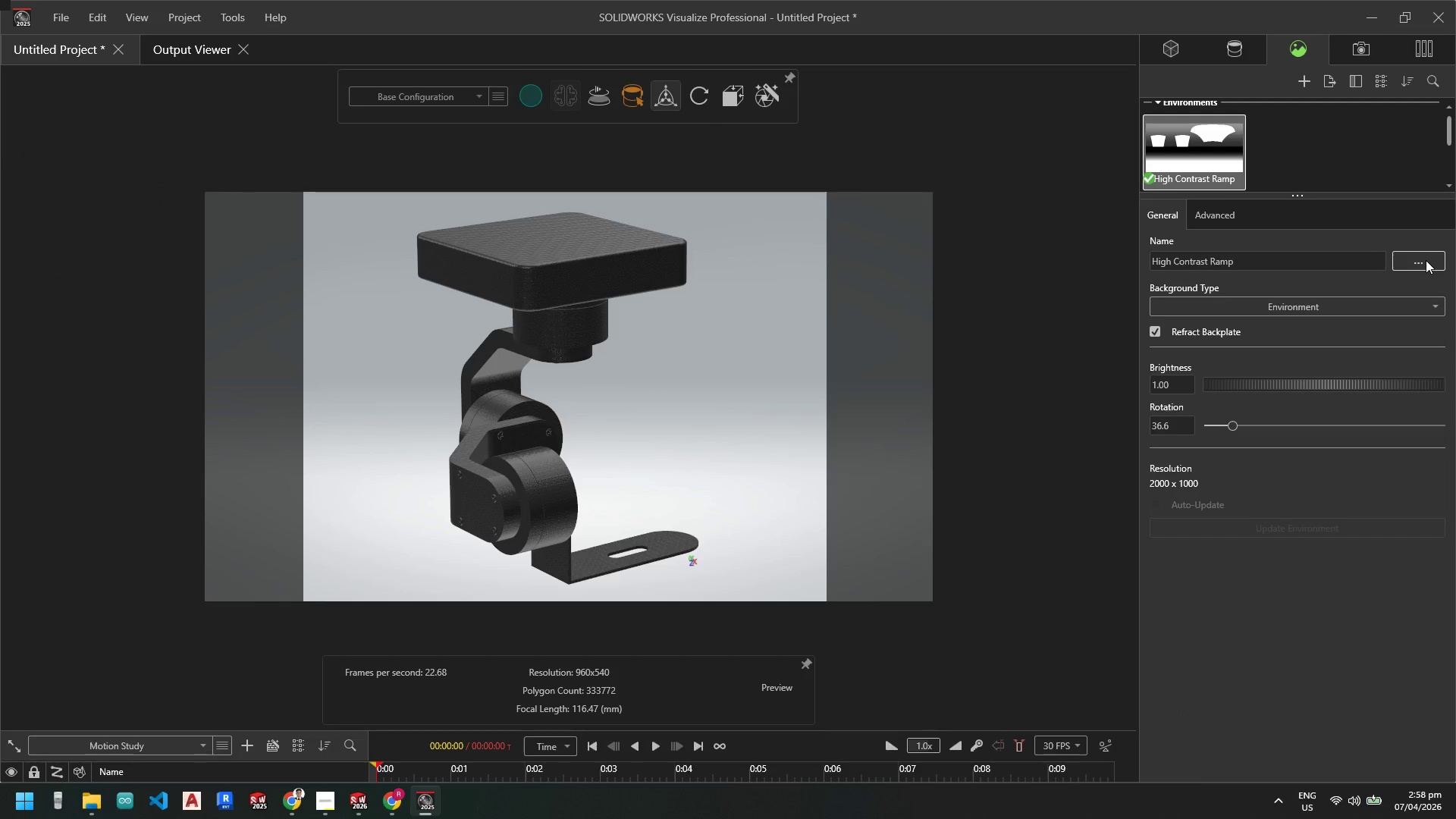 
left_click([1426, 260])
 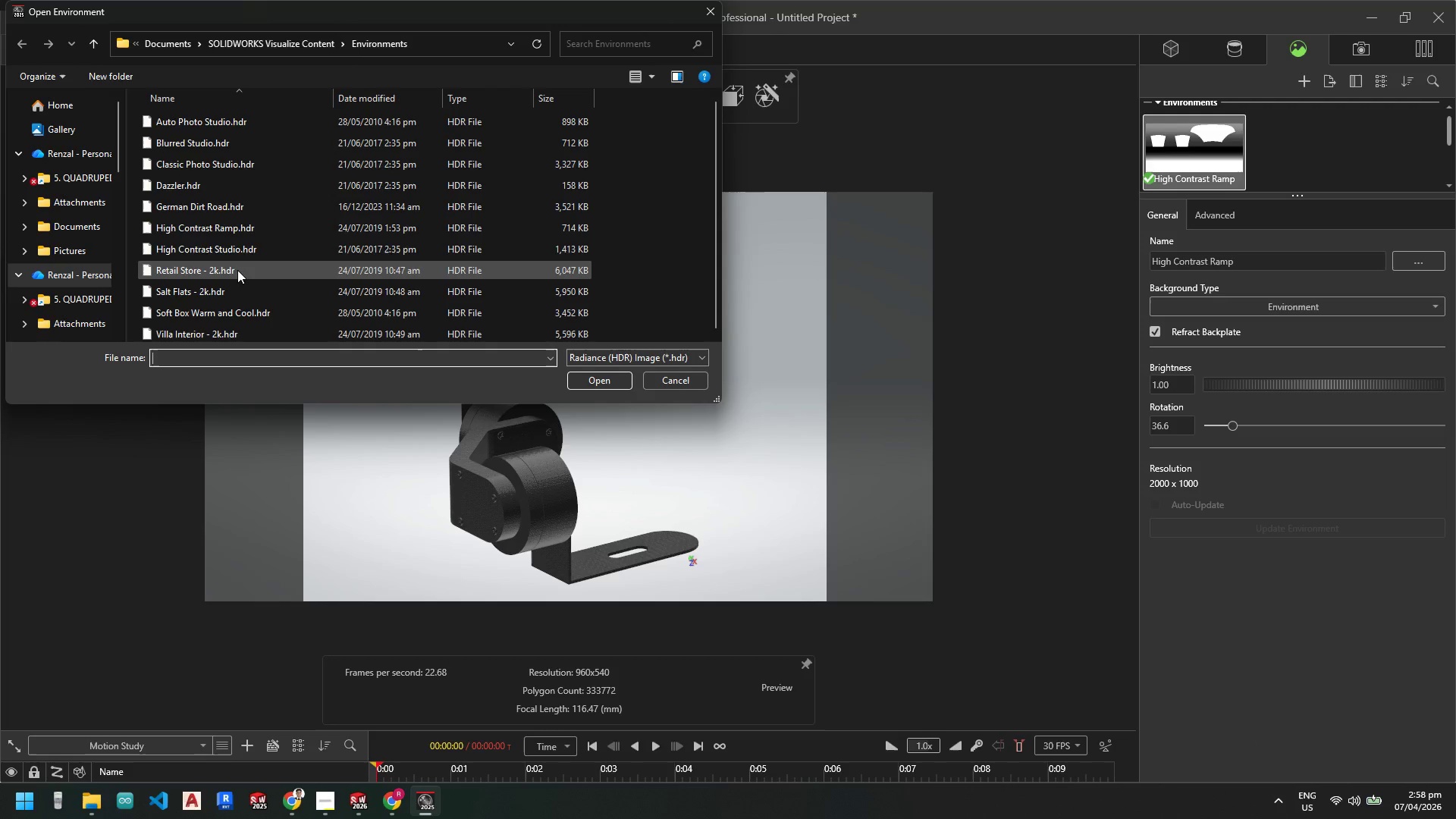 
mouse_move([256, 266])
 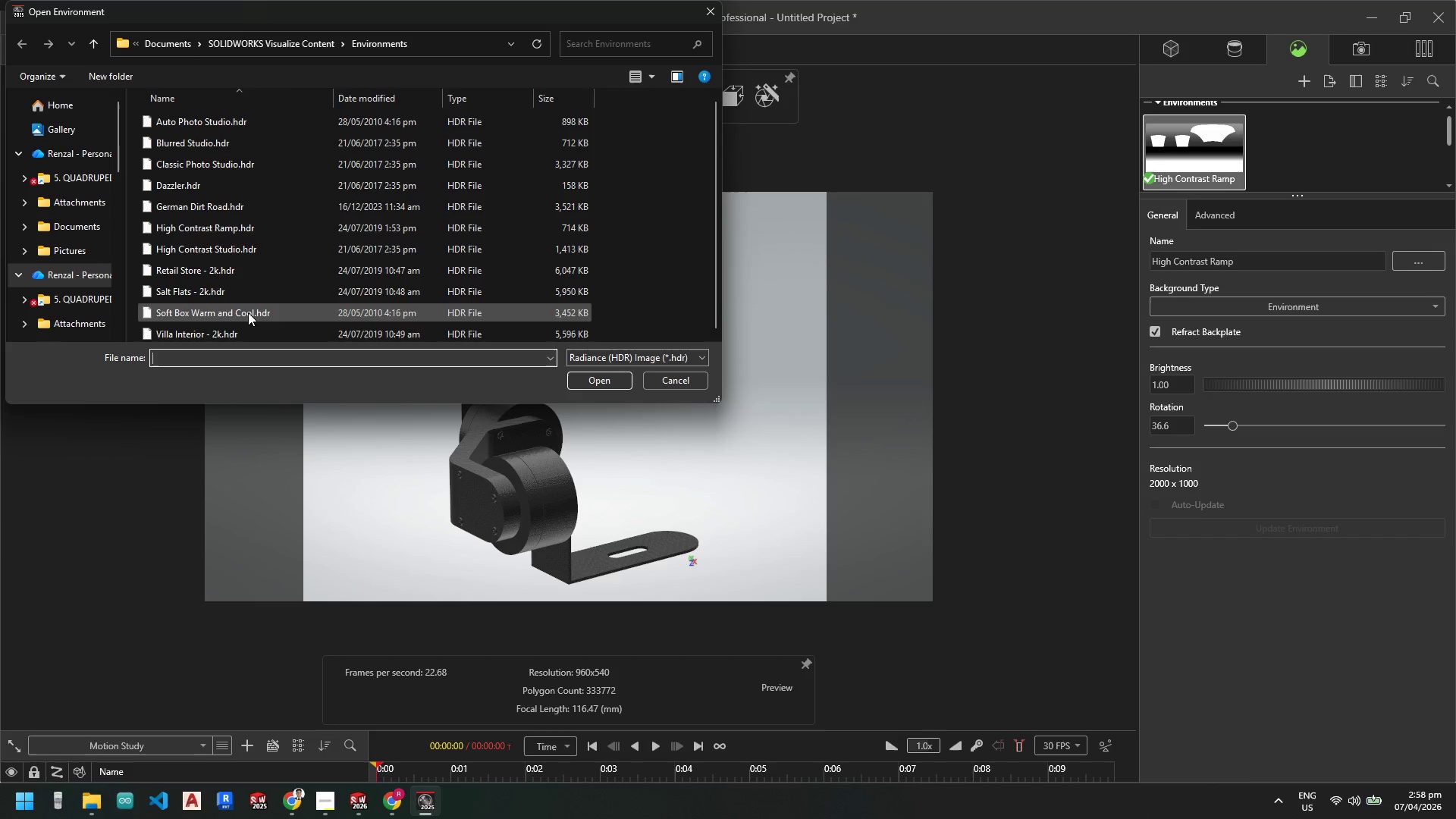 
double_click([248, 312])
 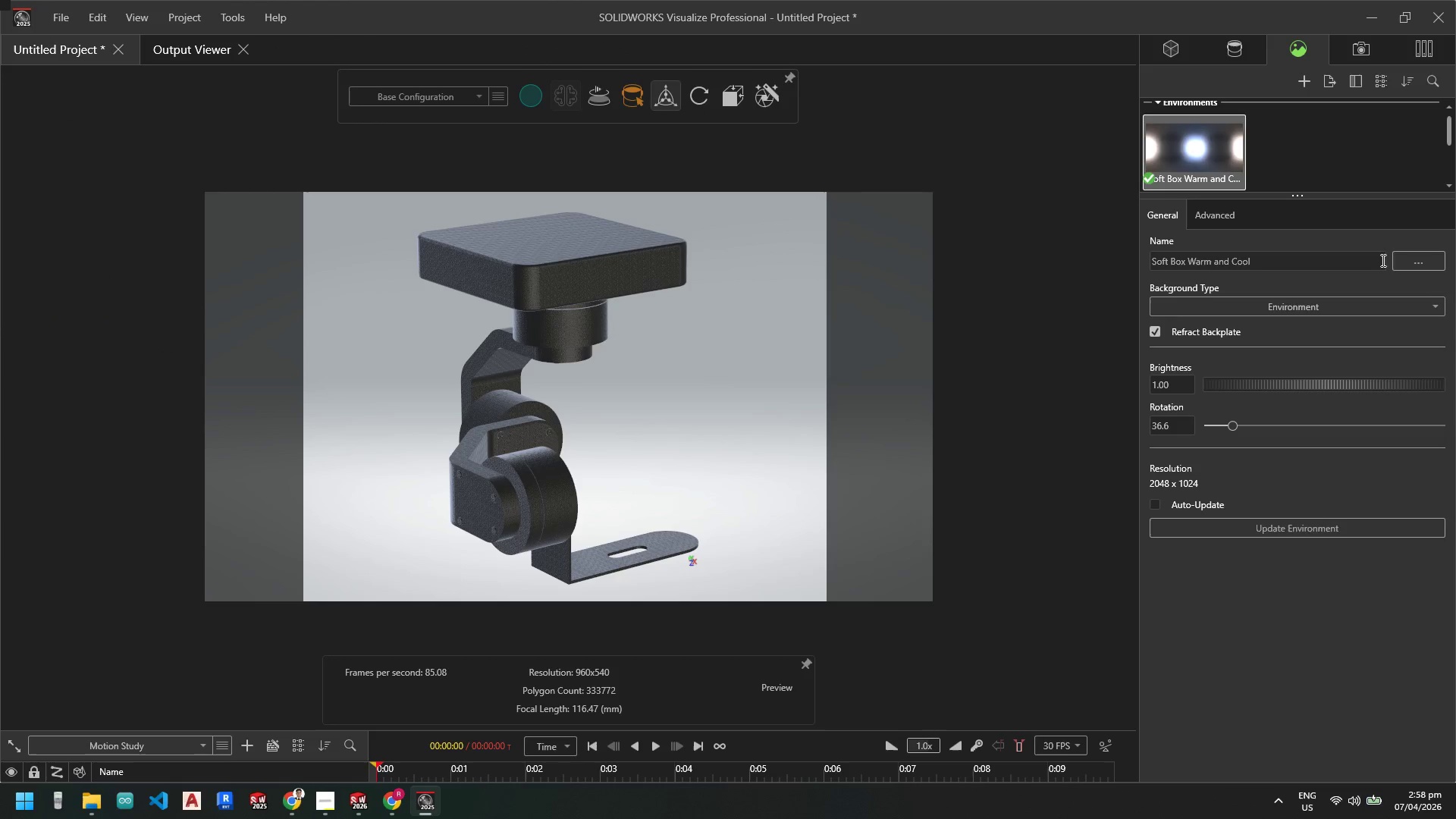 
left_click([1408, 256])
 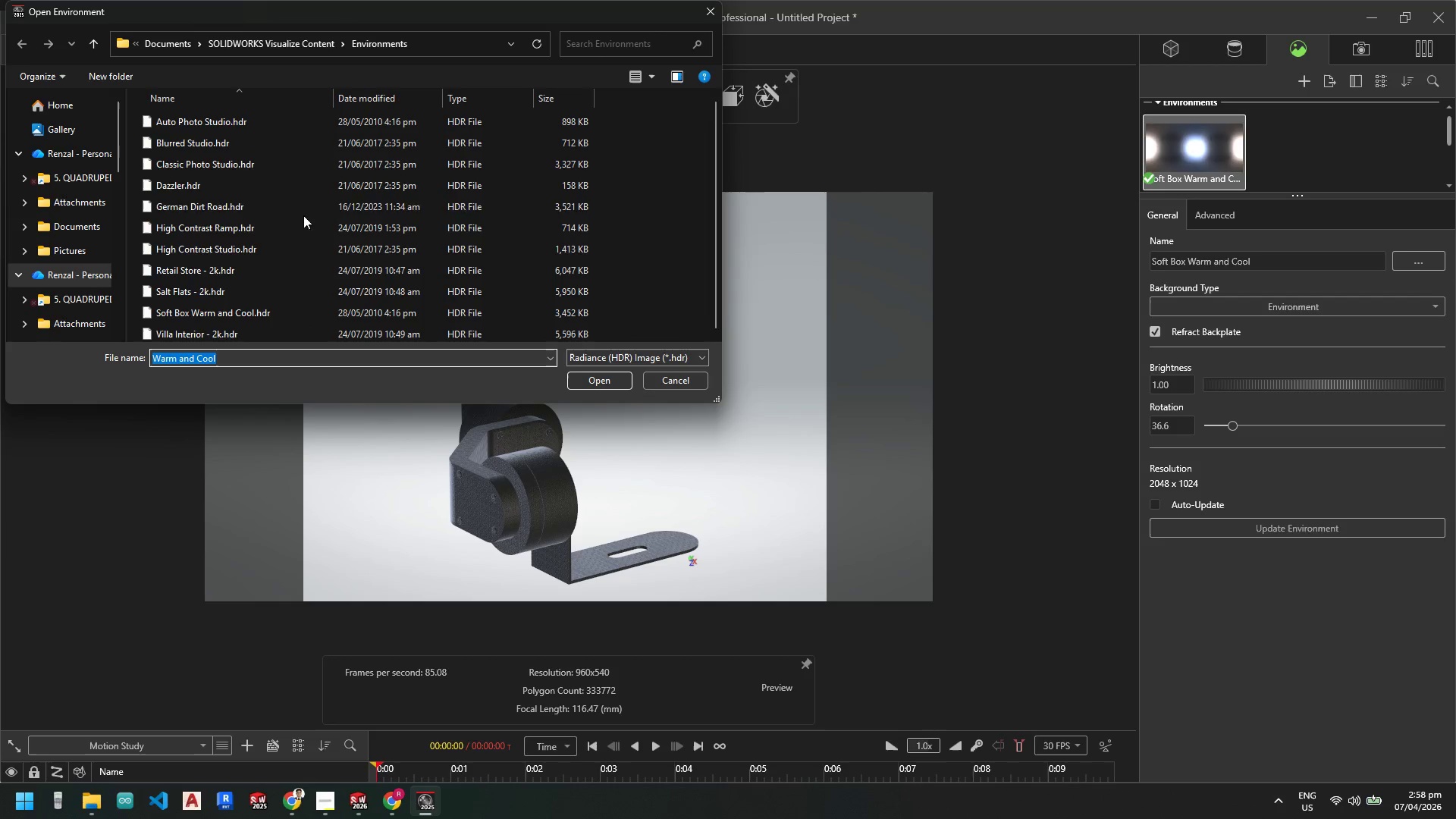 
scroll: coordinate [286, 218], scroll_direction: up, amount: 4.0
 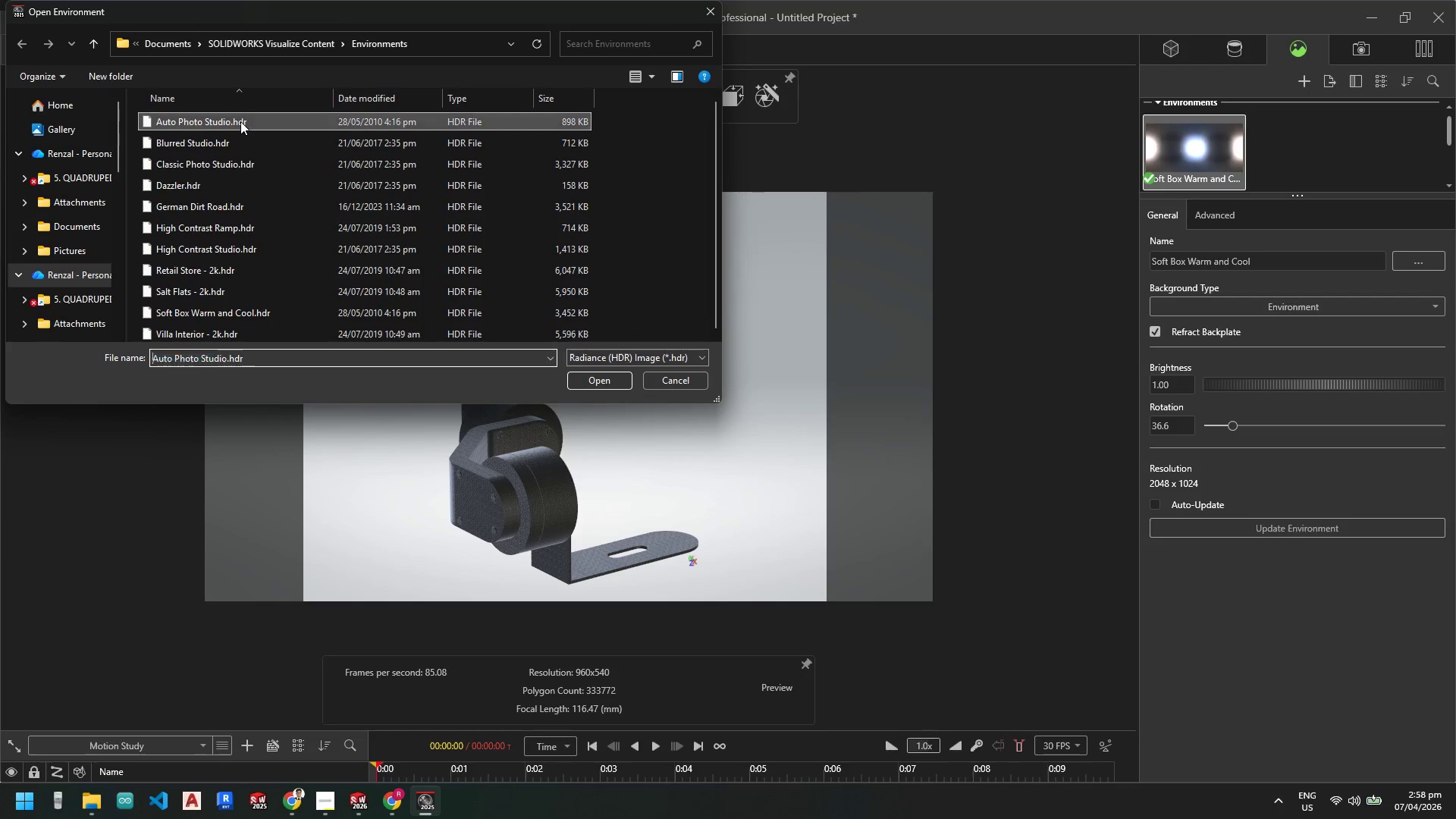 
double_click([240, 121])
 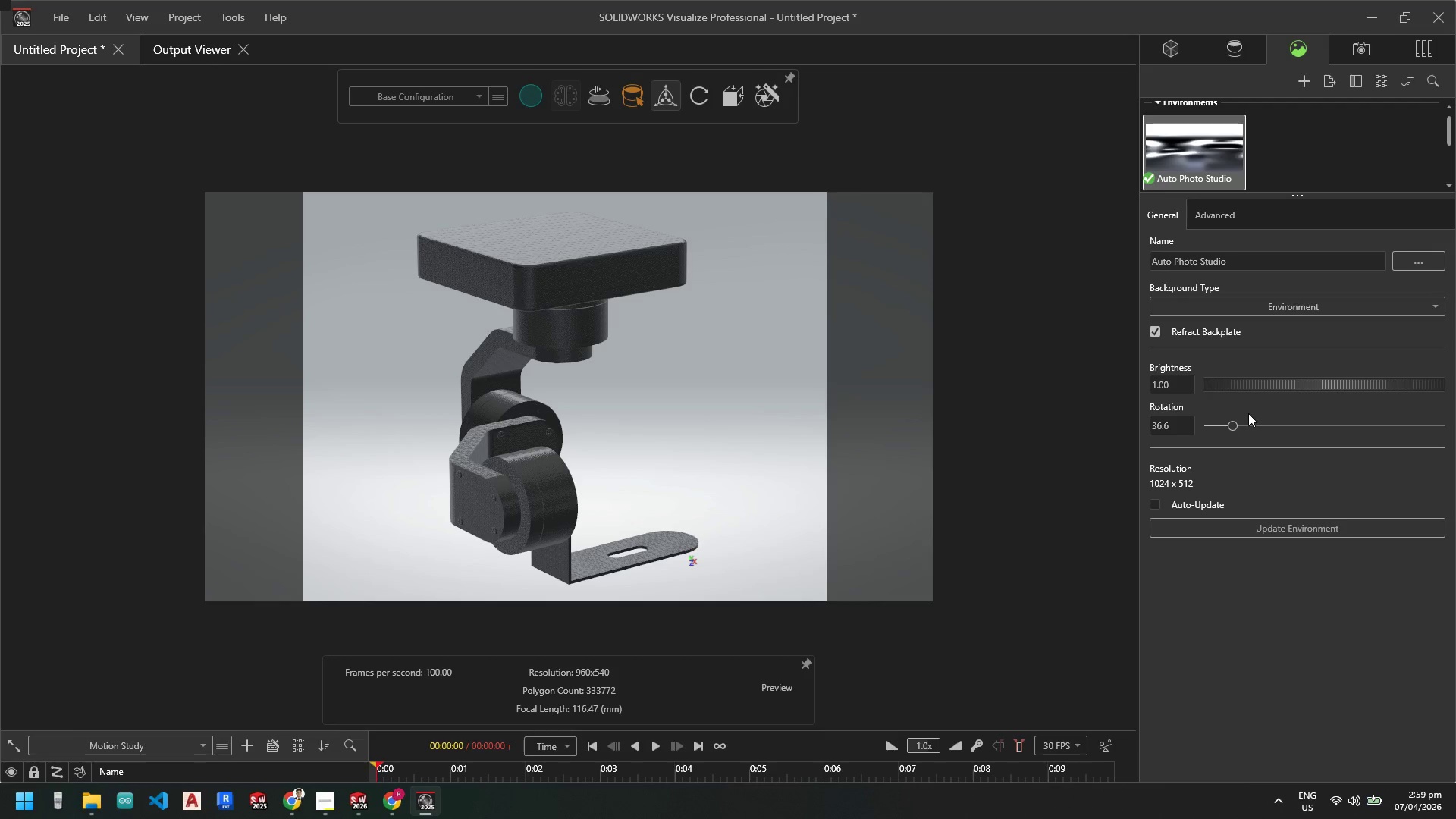 
left_click_drag(start_coordinate=[1230, 422], to_coordinate=[1286, 423])
 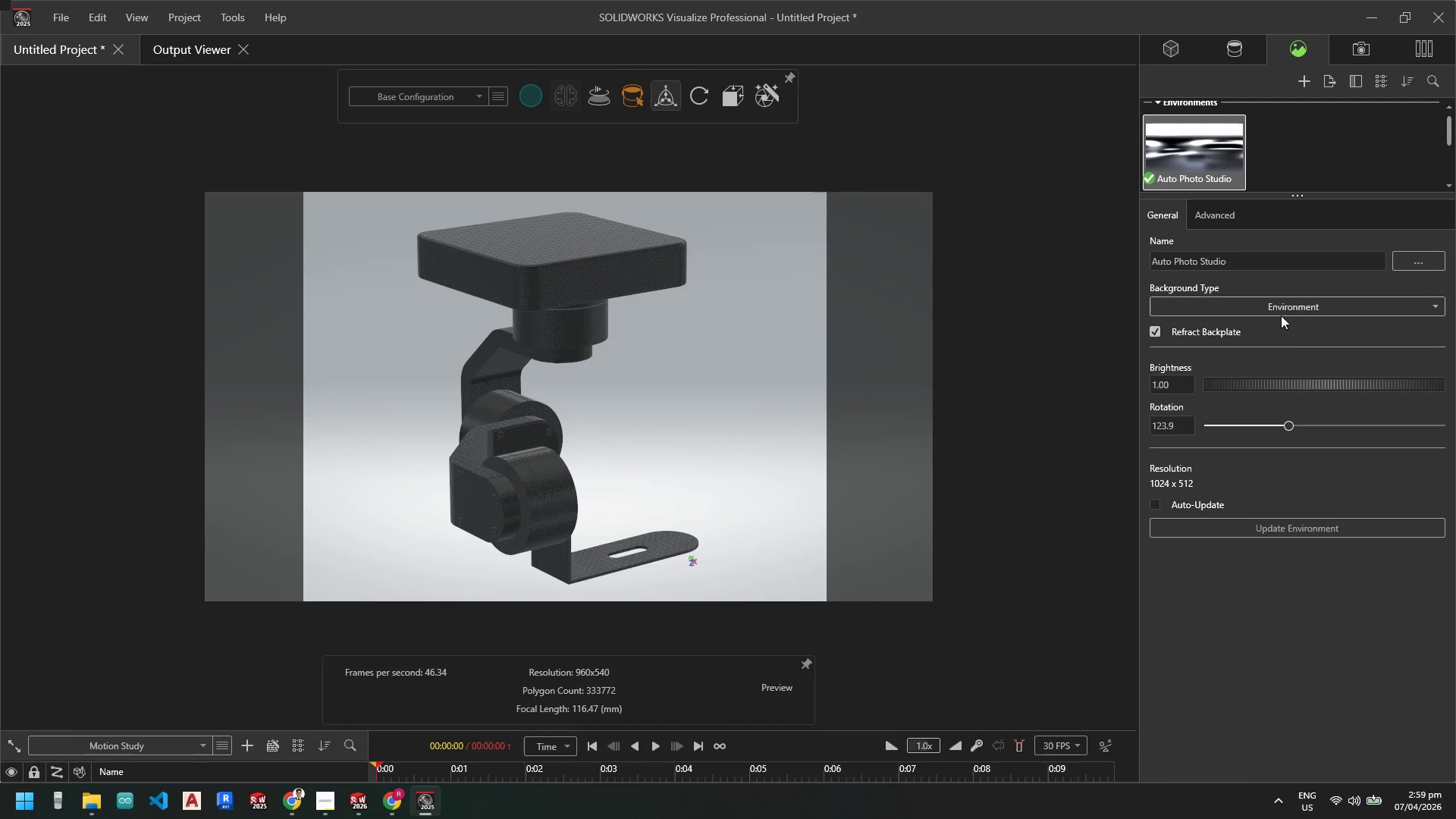 
left_click([1289, 305])
 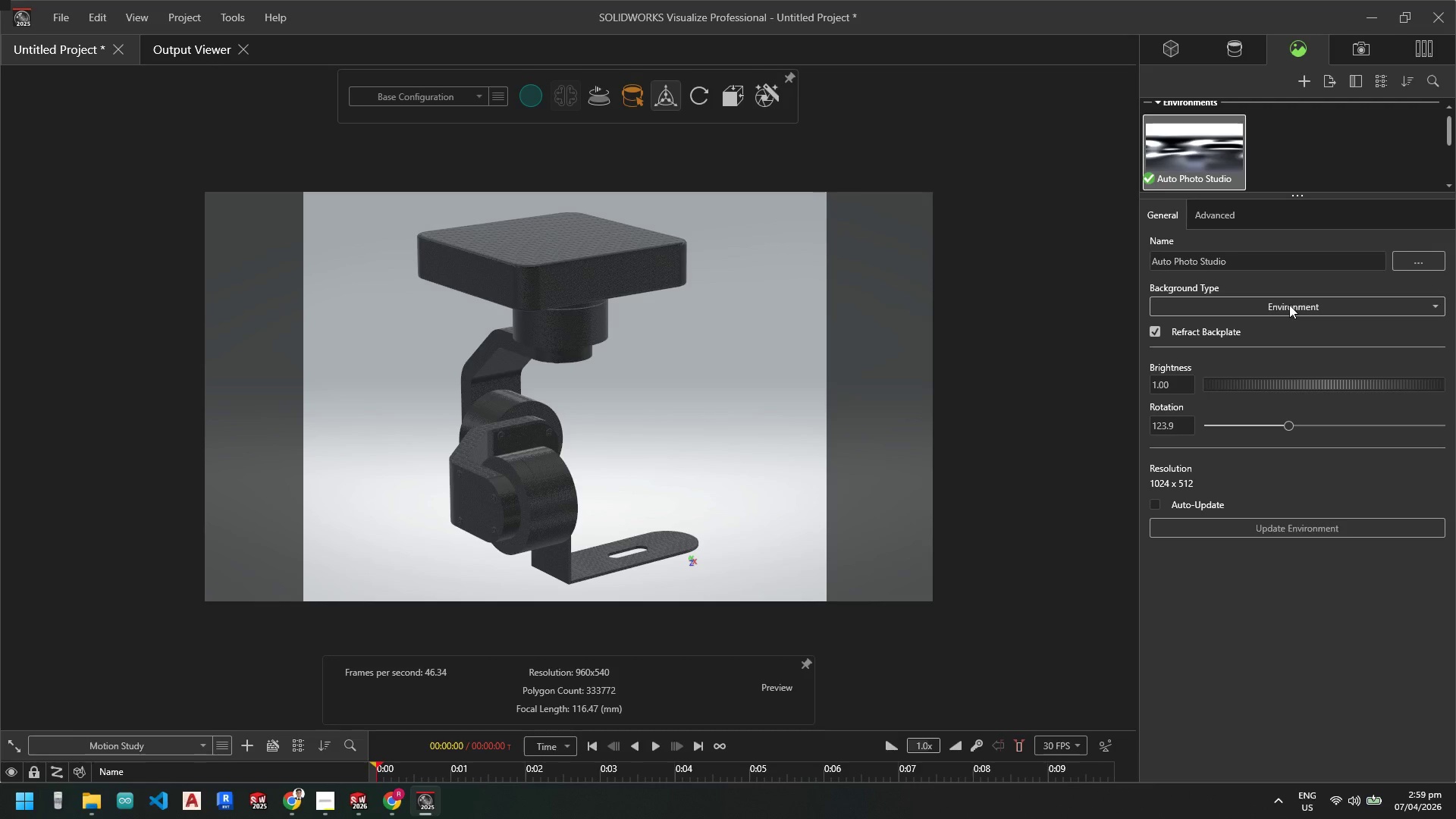 
double_click([1289, 305])
 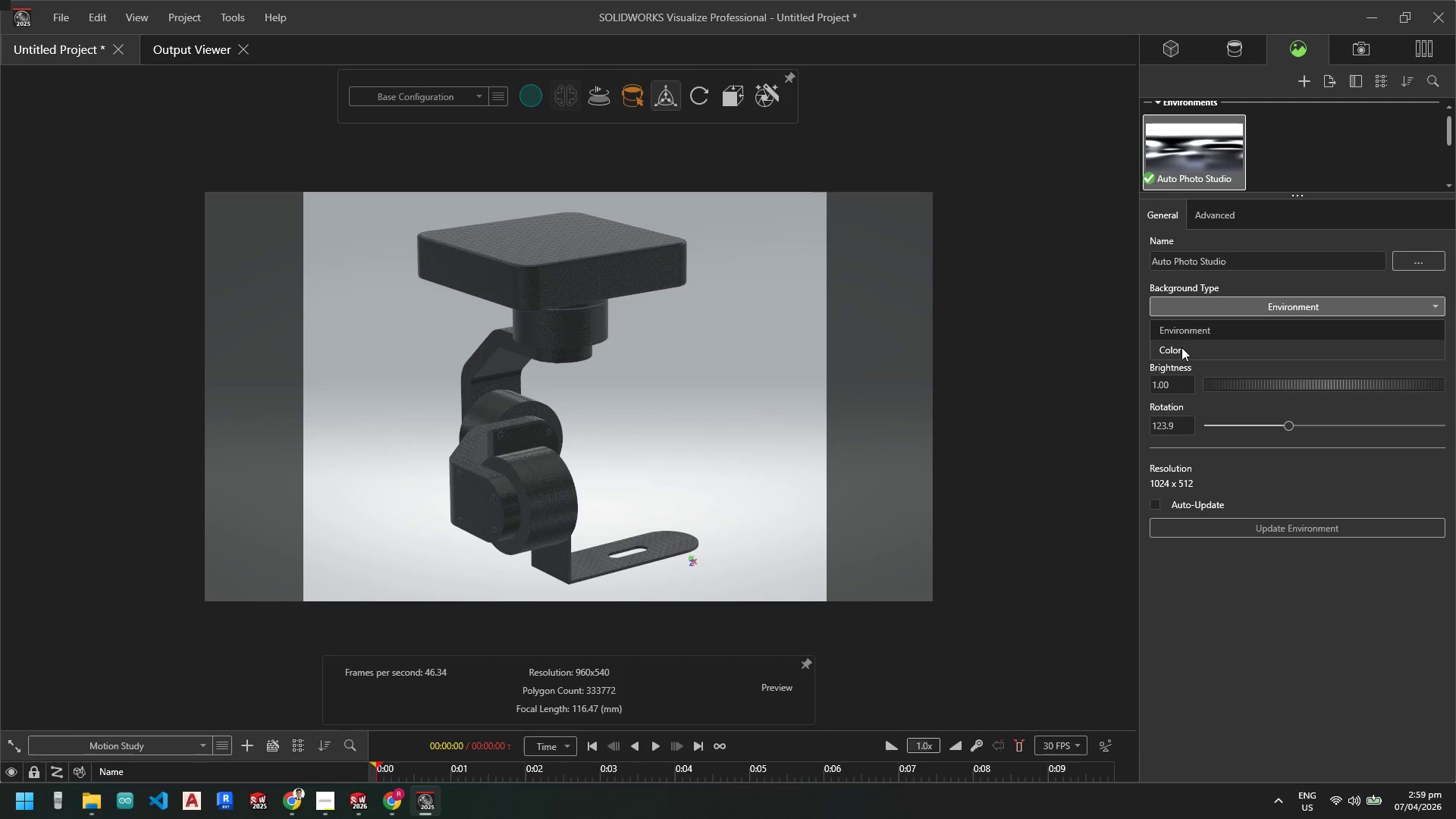 
left_click([1192, 330])
 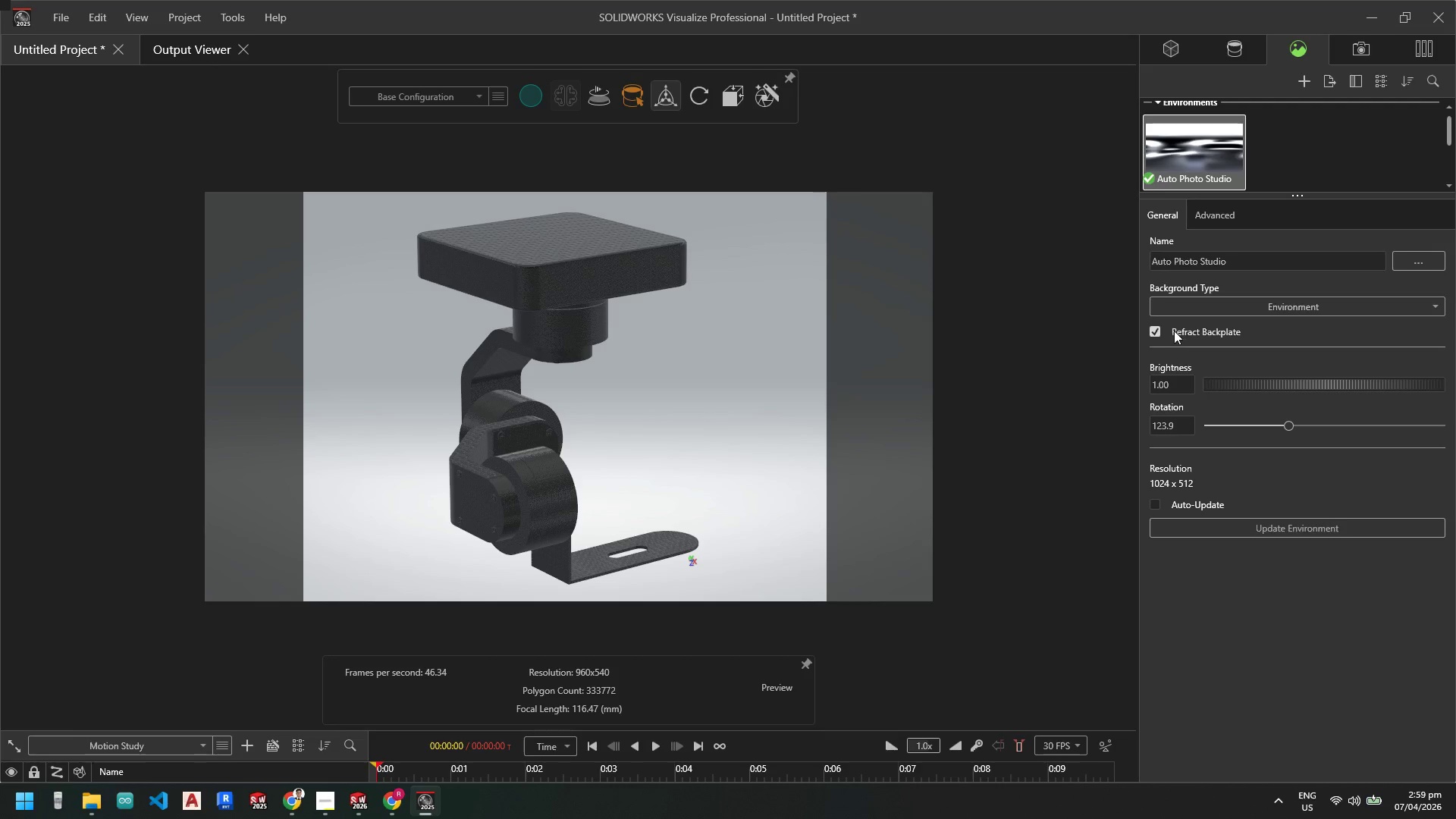 
left_click([1156, 329])
 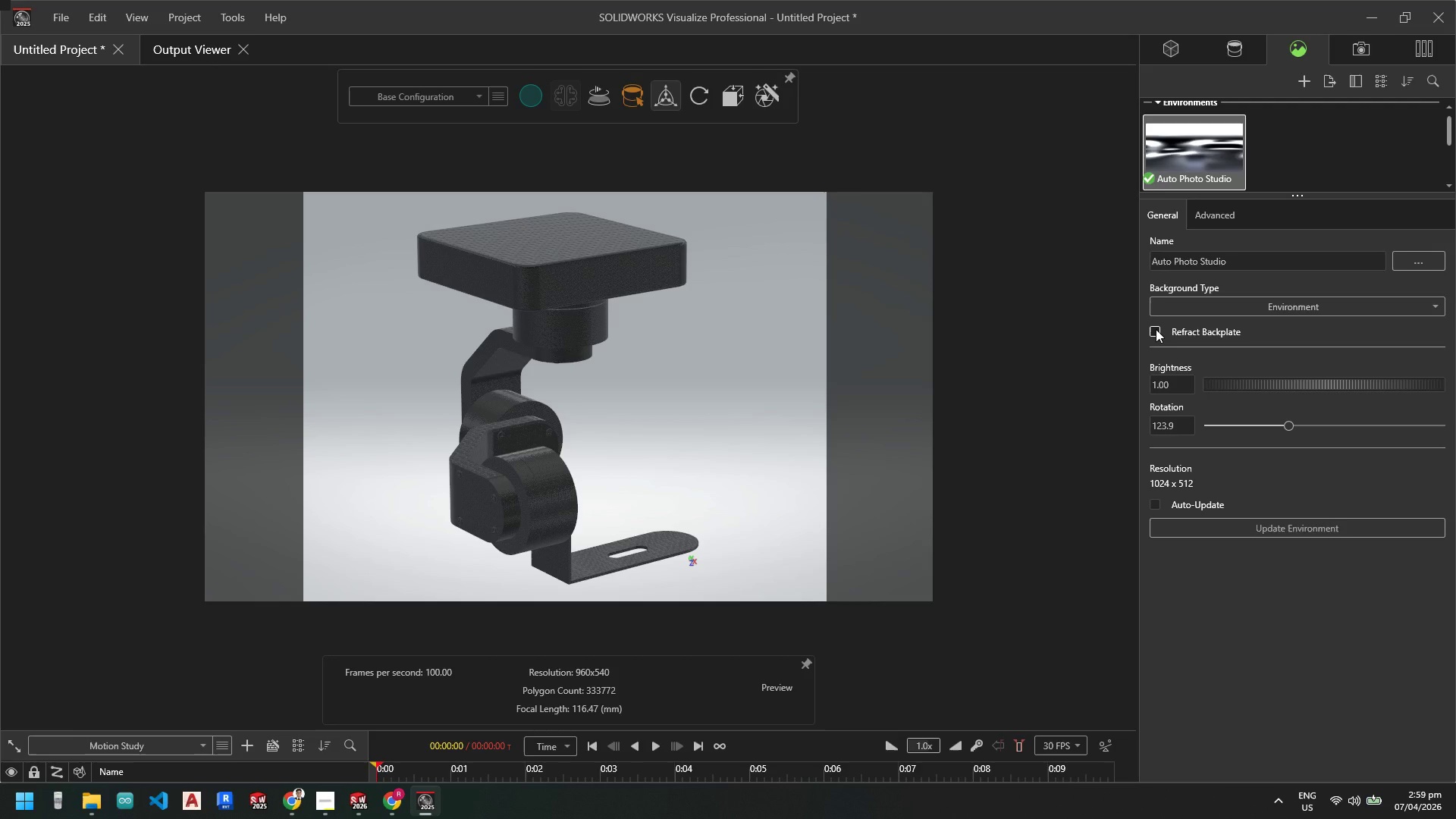 
left_click([1156, 329])
 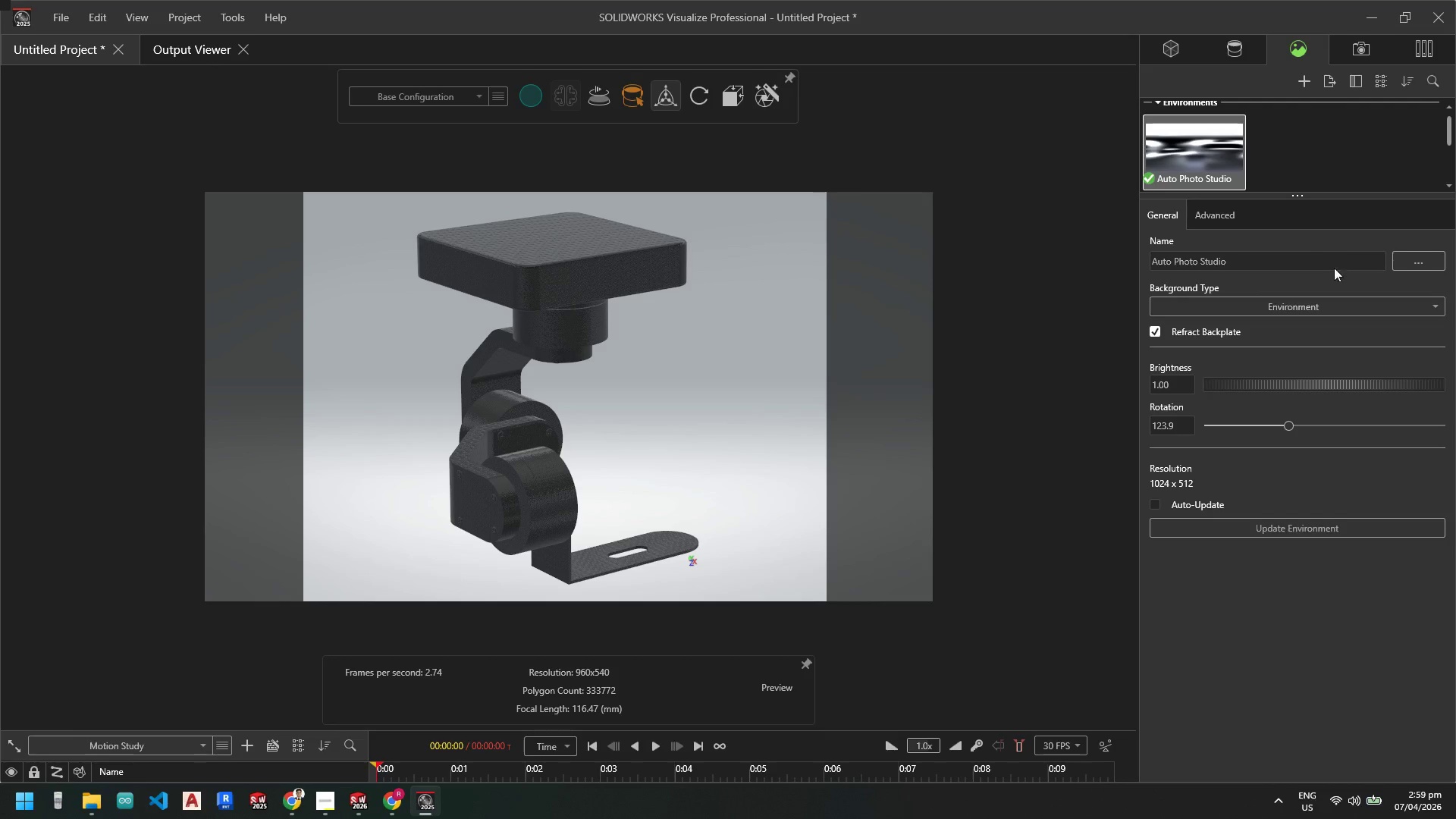 
left_click([1412, 260])
 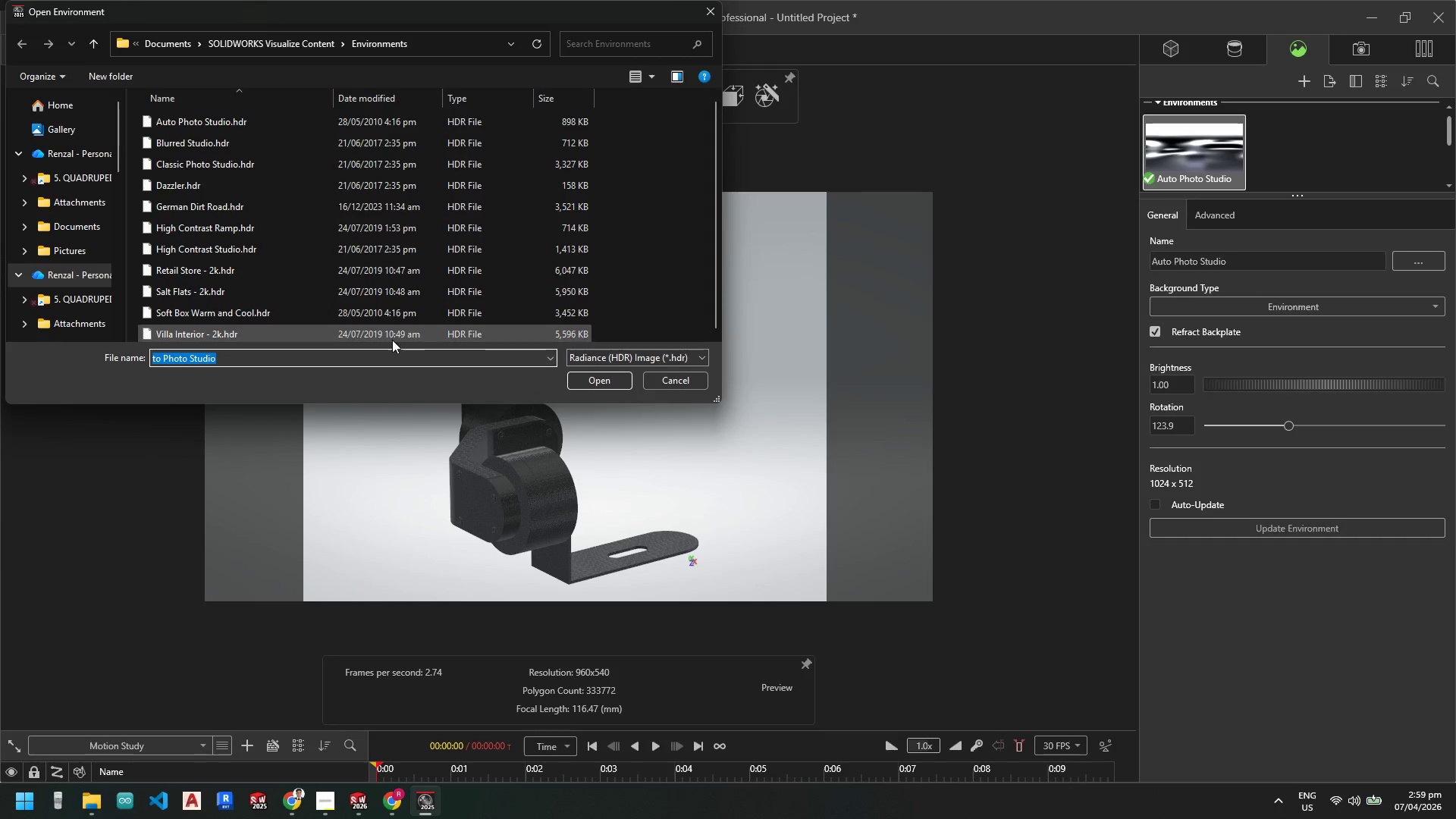 
scroll: coordinate [384, 321], scroll_direction: down, amount: 1.0
 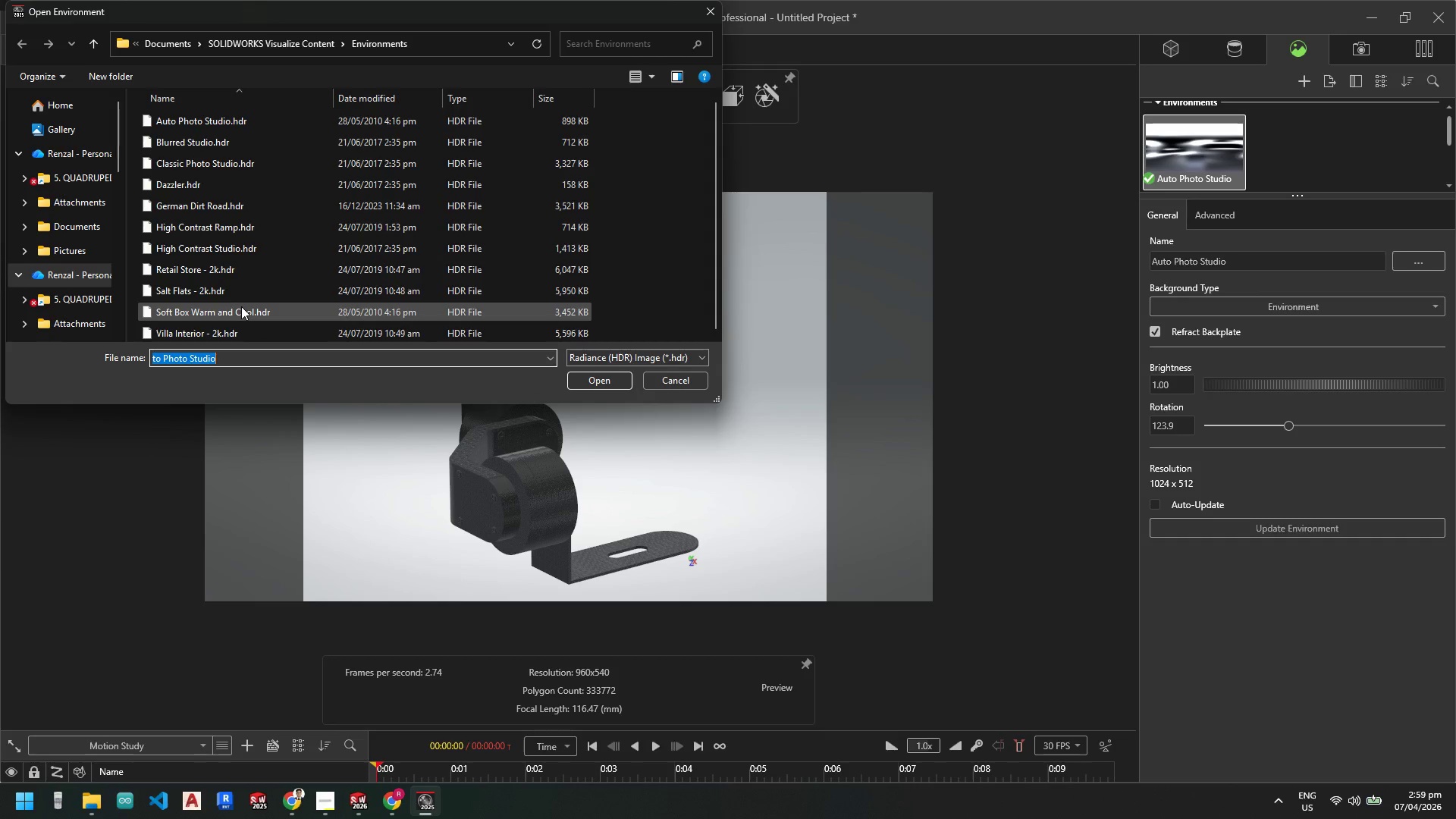 
double_click([241, 306])
 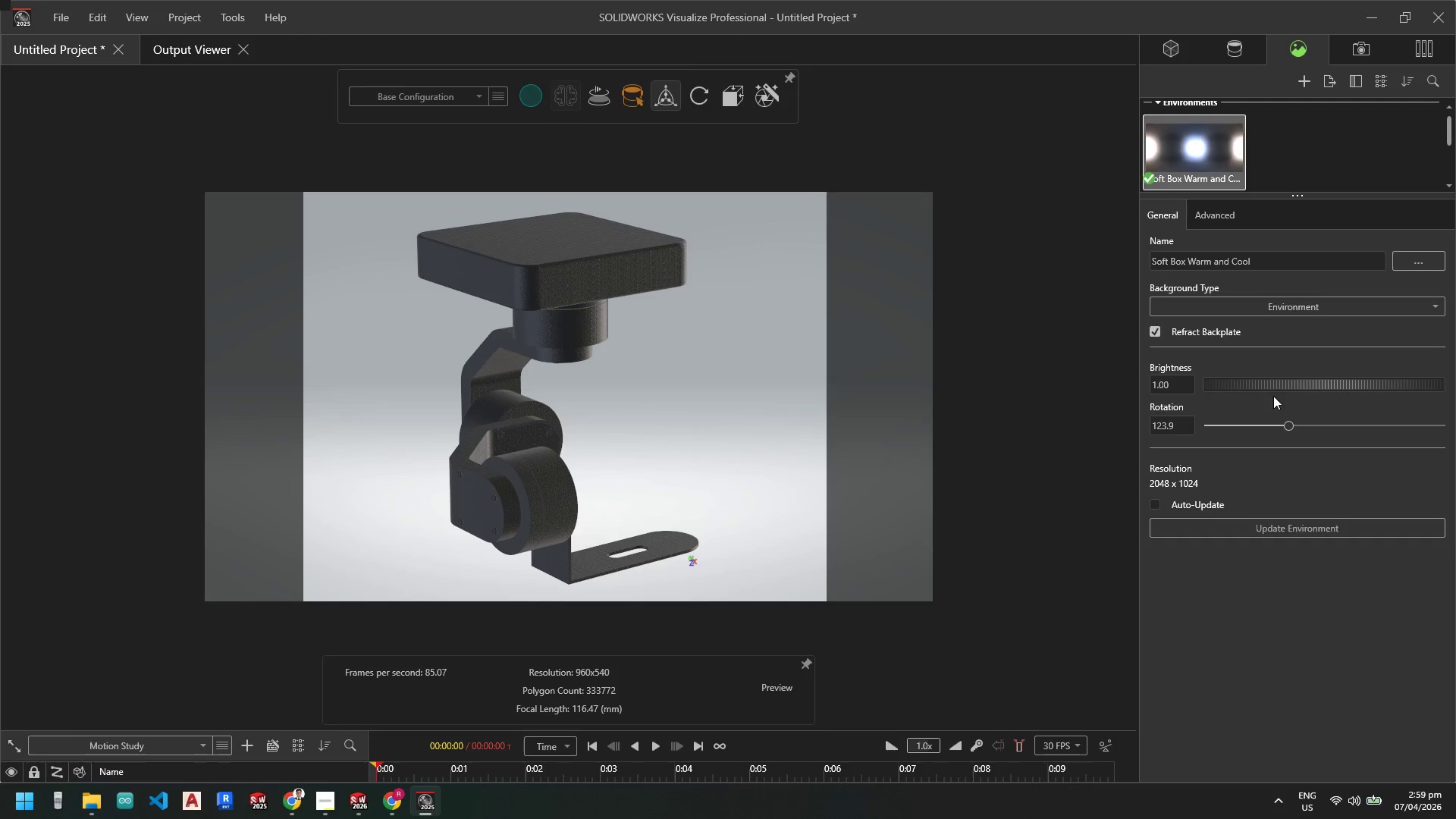 
left_click_drag(start_coordinate=[1269, 386], to_coordinate=[1298, 389])
 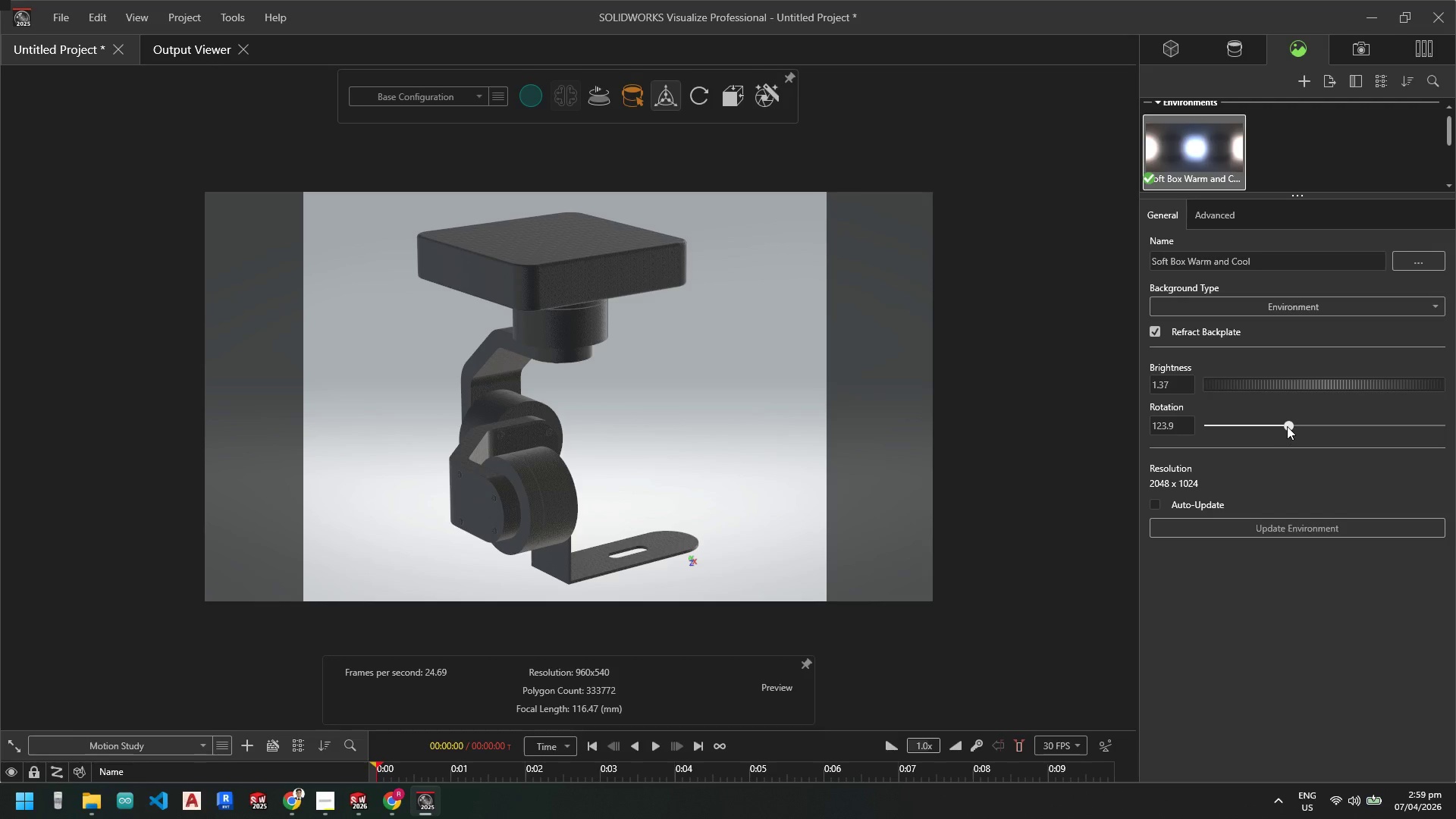 
left_click_drag(start_coordinate=[1287, 424], to_coordinate=[1357, 425])
 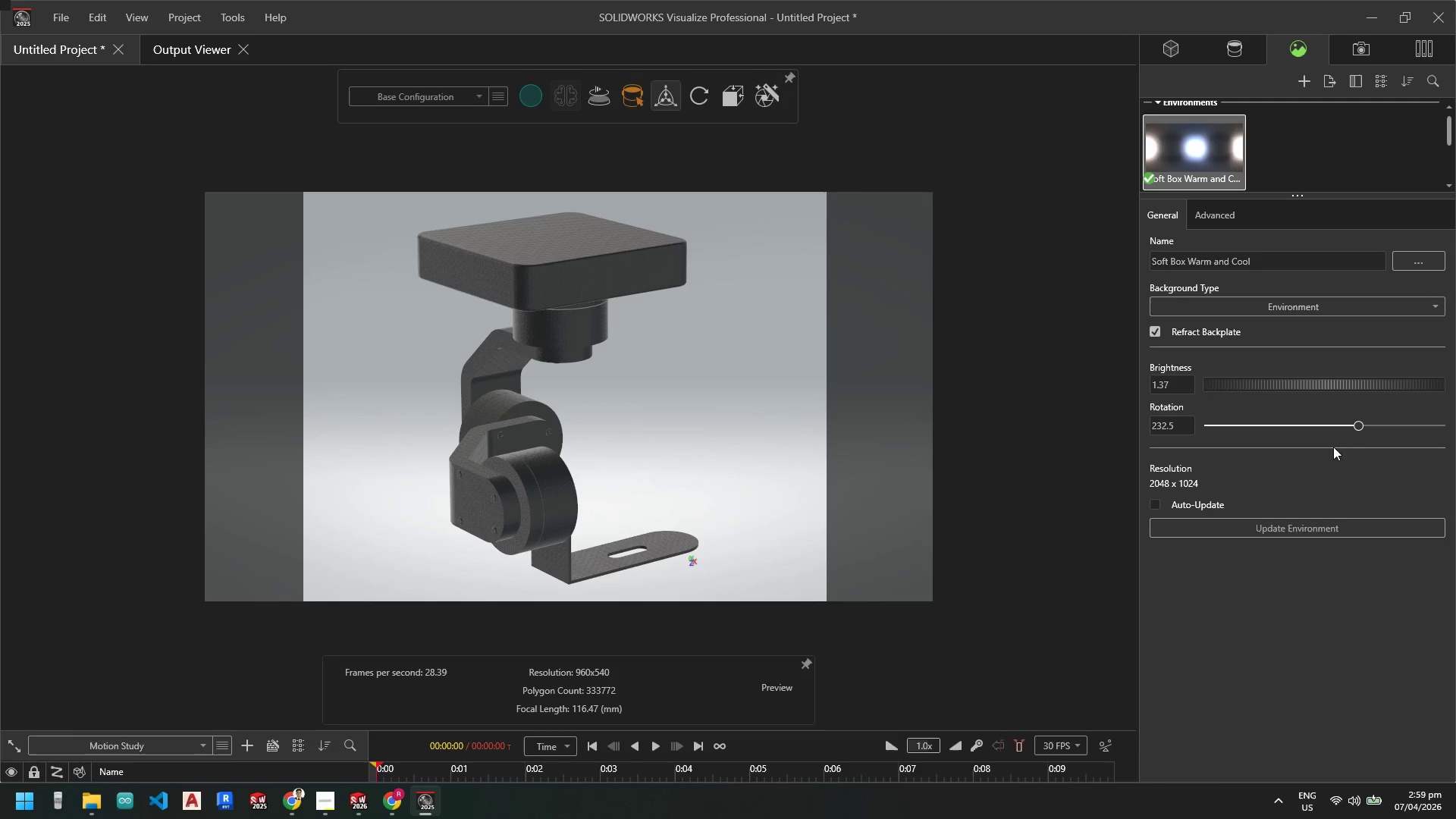 
left_click_drag(start_coordinate=[1357, 422], to_coordinate=[1392, 422])
 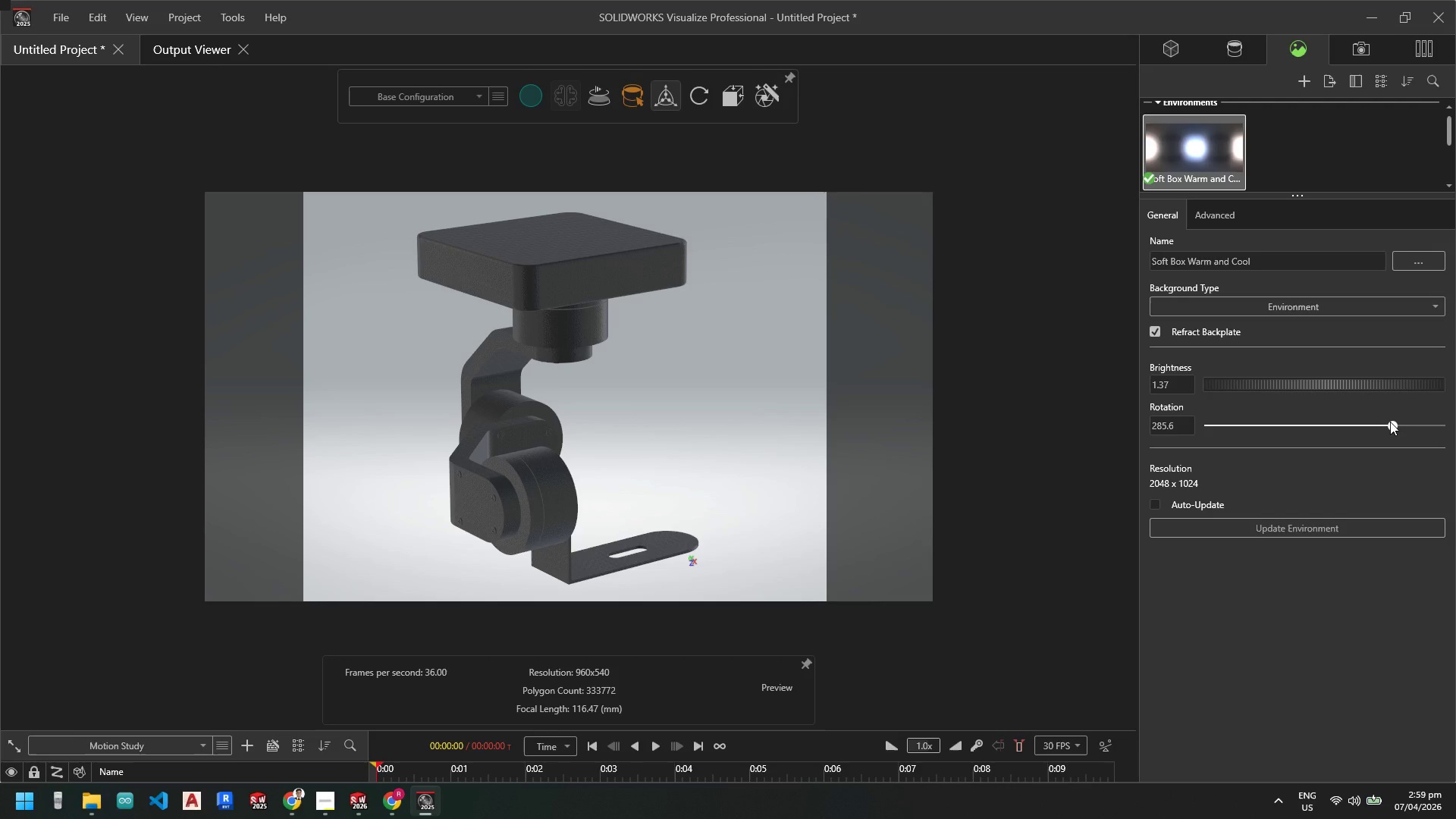 
left_click_drag(start_coordinate=[1390, 422], to_coordinate=[1255, 426])
 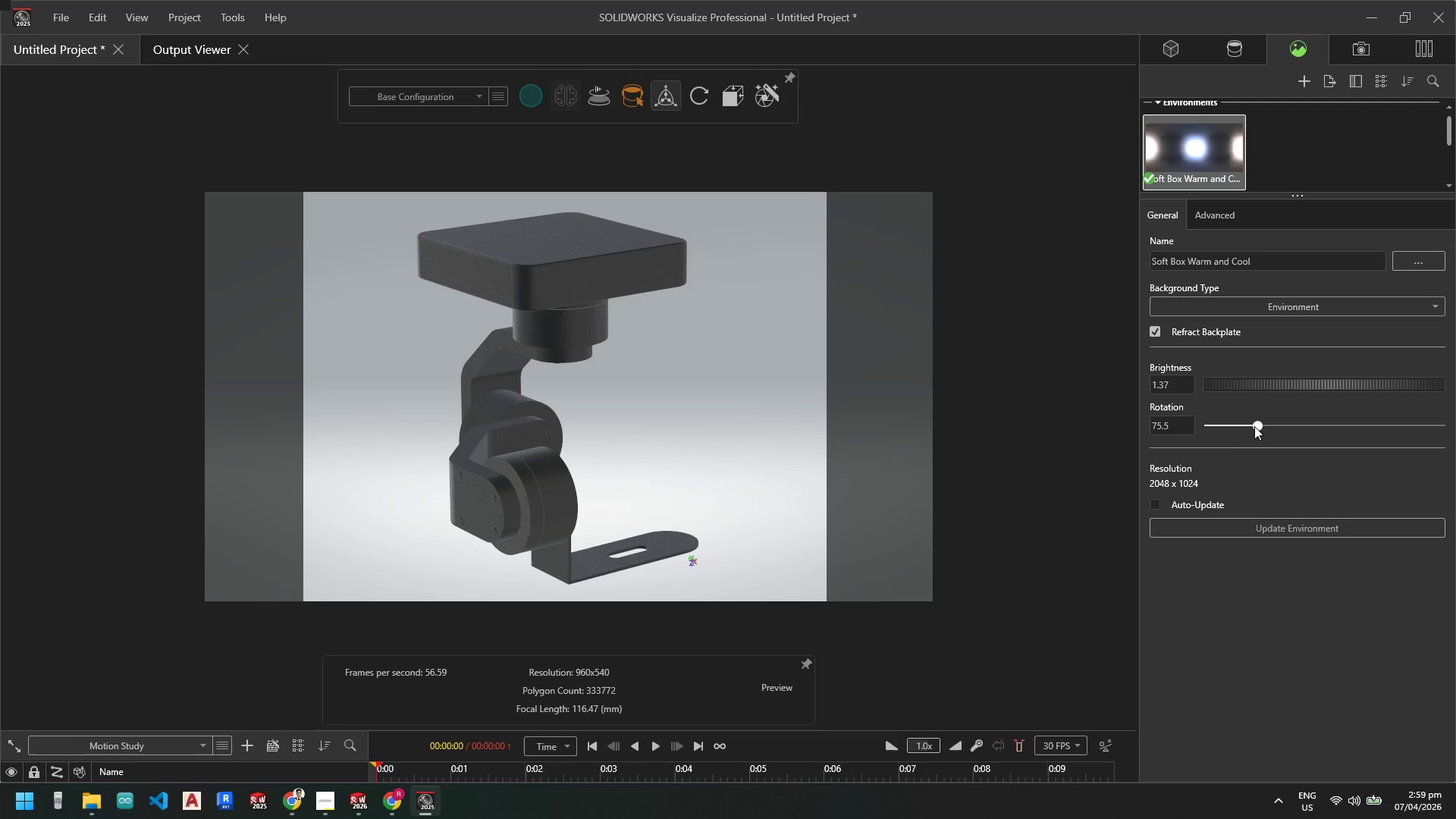 
left_click_drag(start_coordinate=[1256, 426], to_coordinate=[1210, 427])
 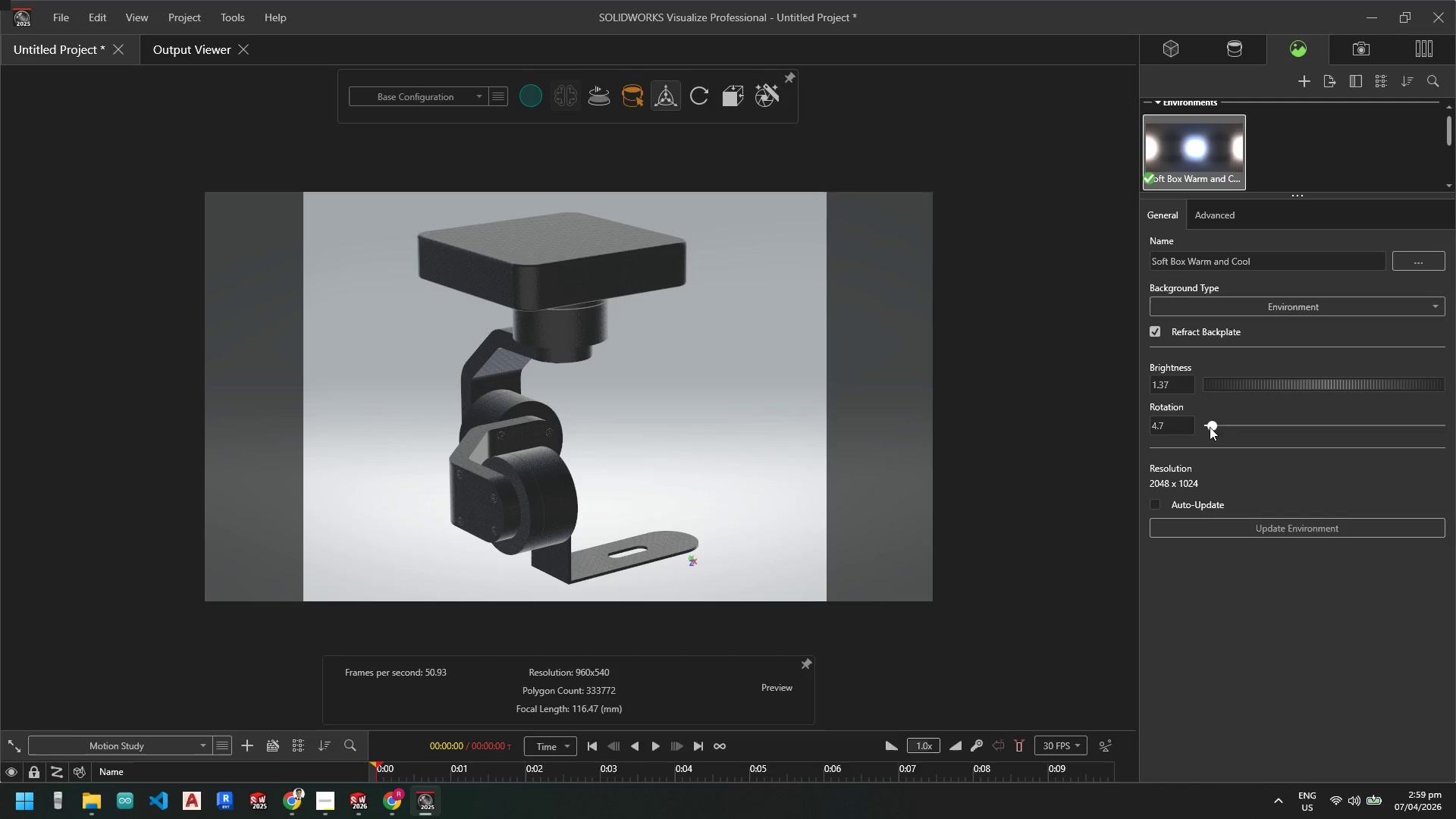 
left_click_drag(start_coordinate=[1210, 427], to_coordinate=[1179, 426])
 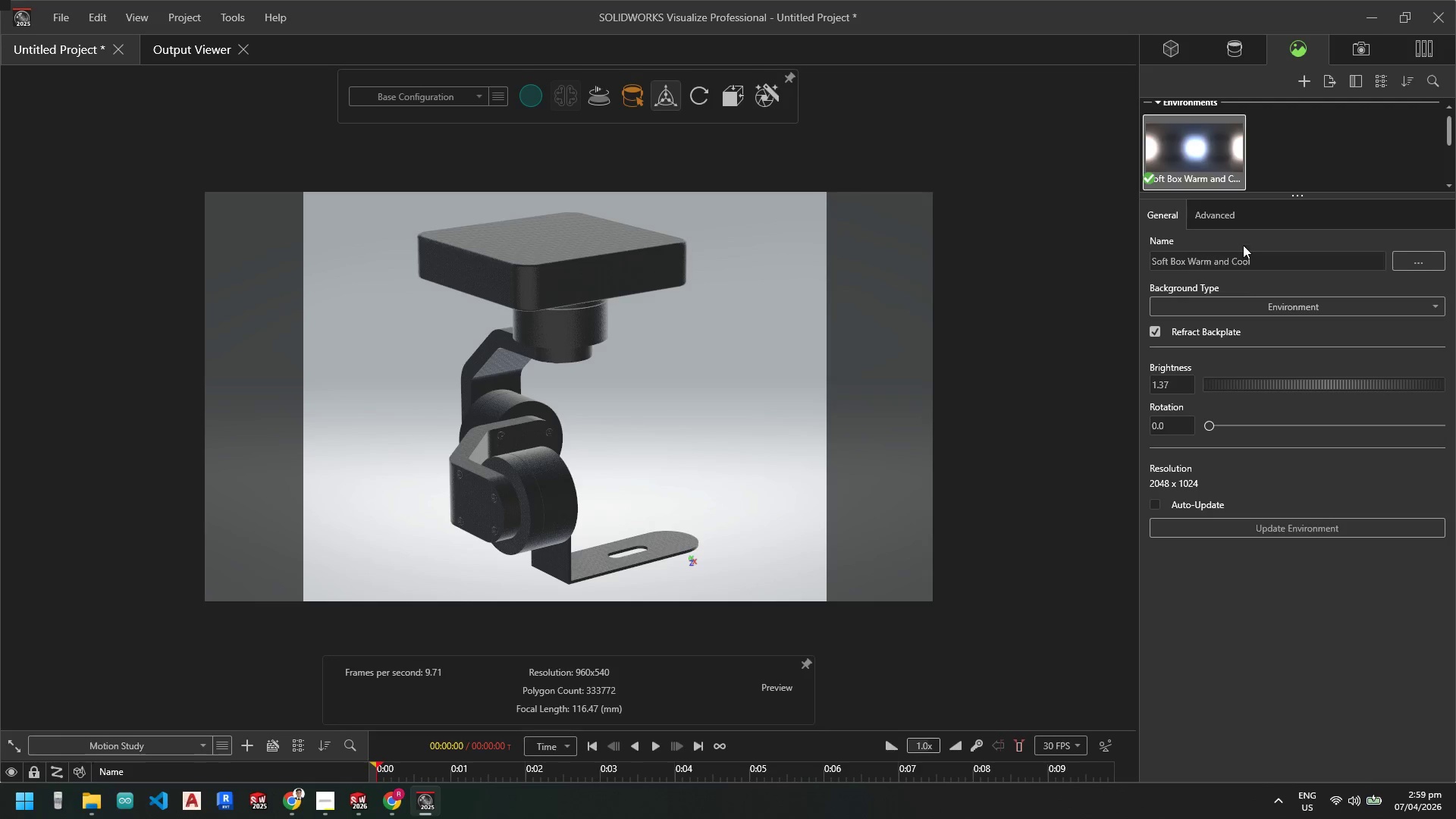 
left_click([1221, 213])
 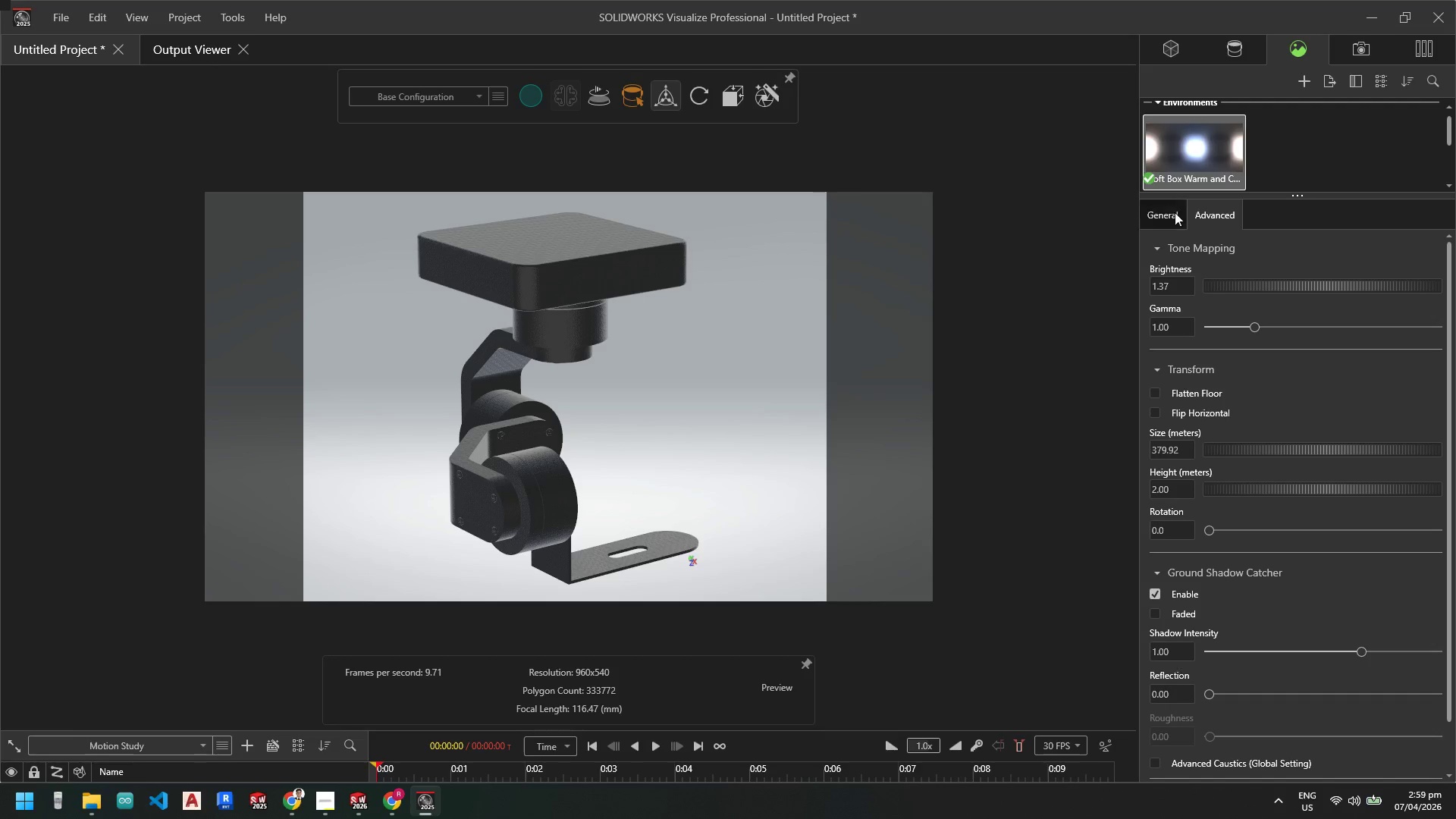 
left_click([1173, 212])
 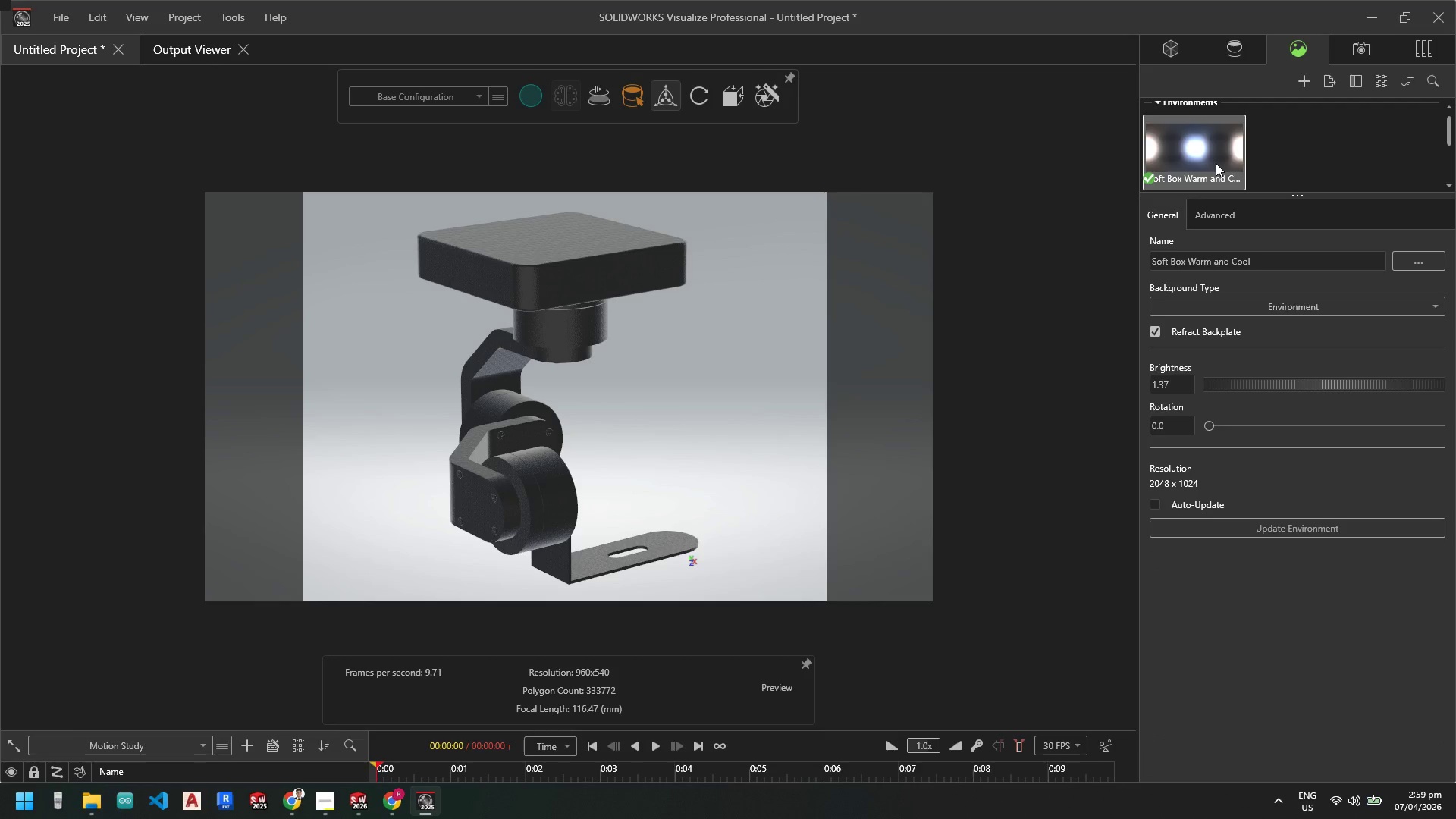 
left_click([1219, 169])
 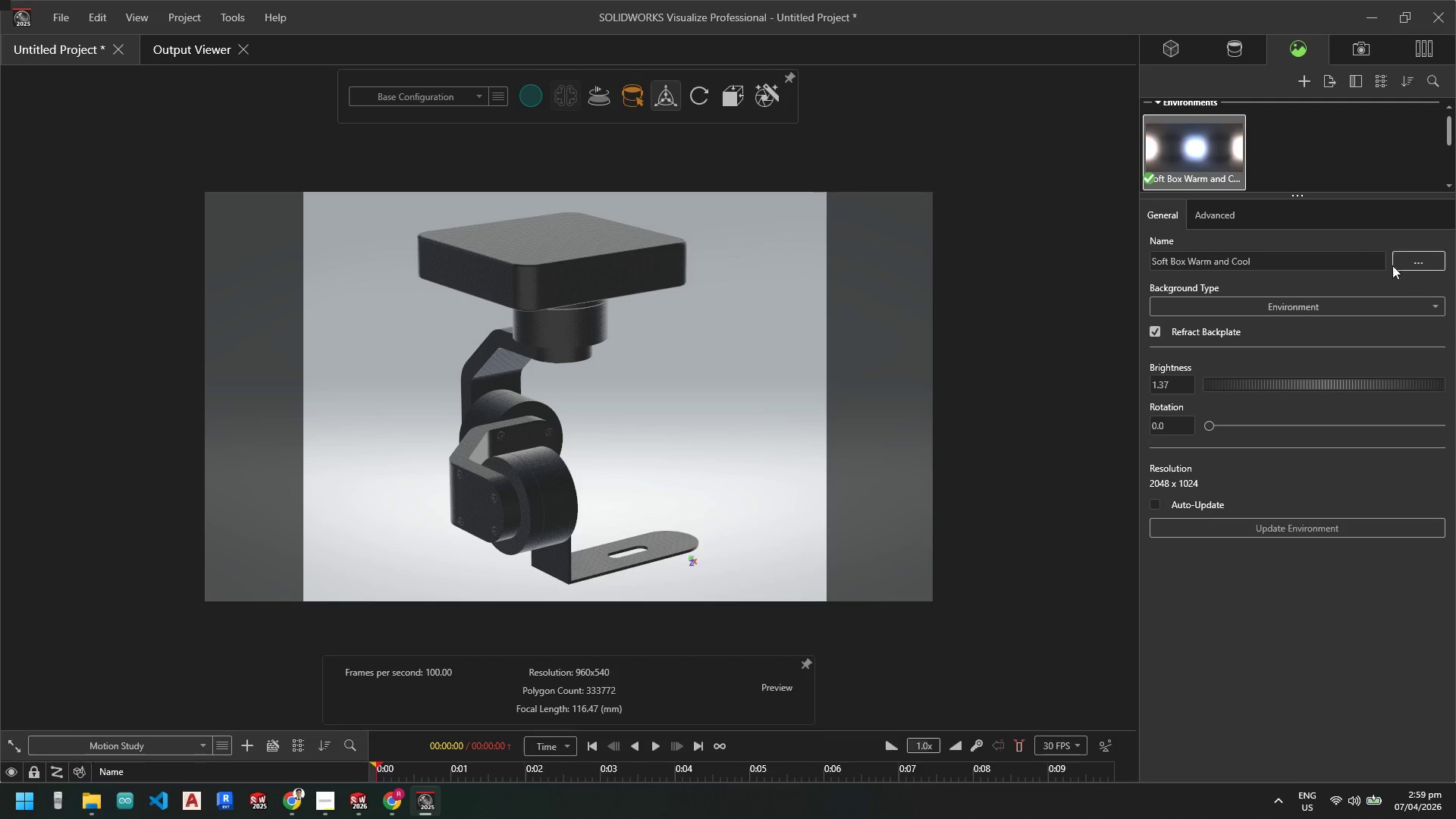 
left_click([1414, 262])
 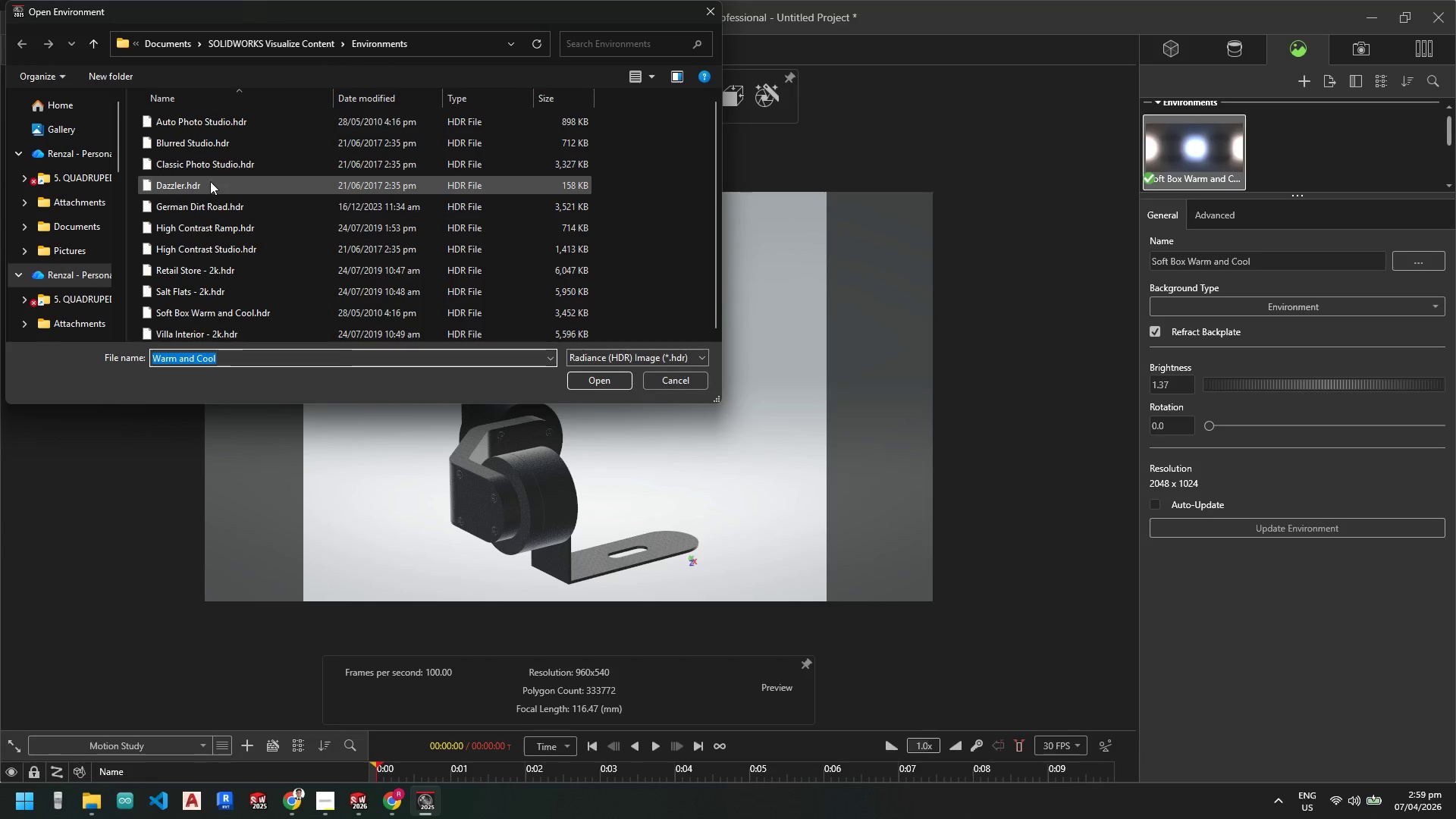 
double_click([213, 167])
 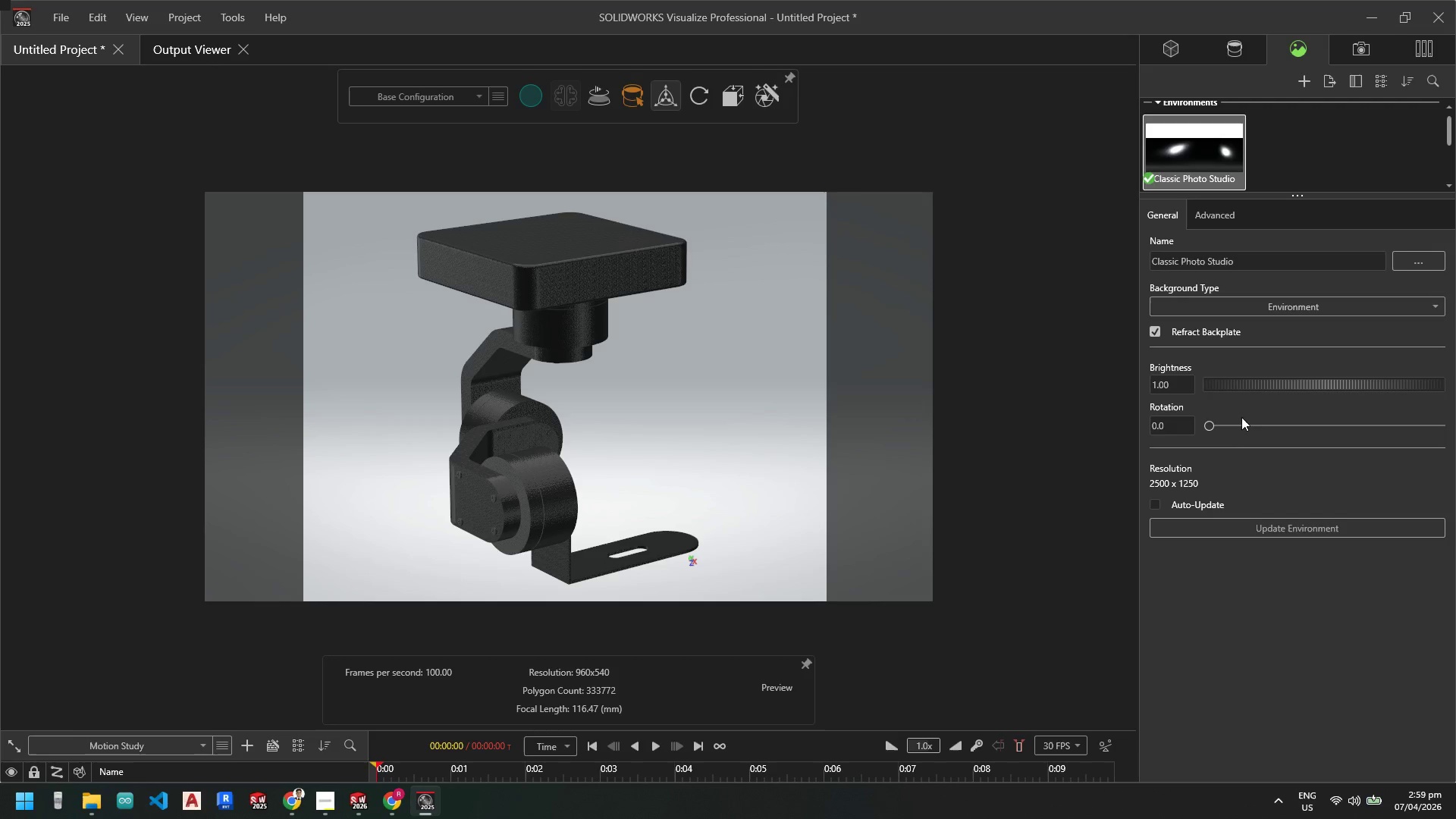 
left_click_drag(start_coordinate=[1225, 385], to_coordinate=[1265, 387])
 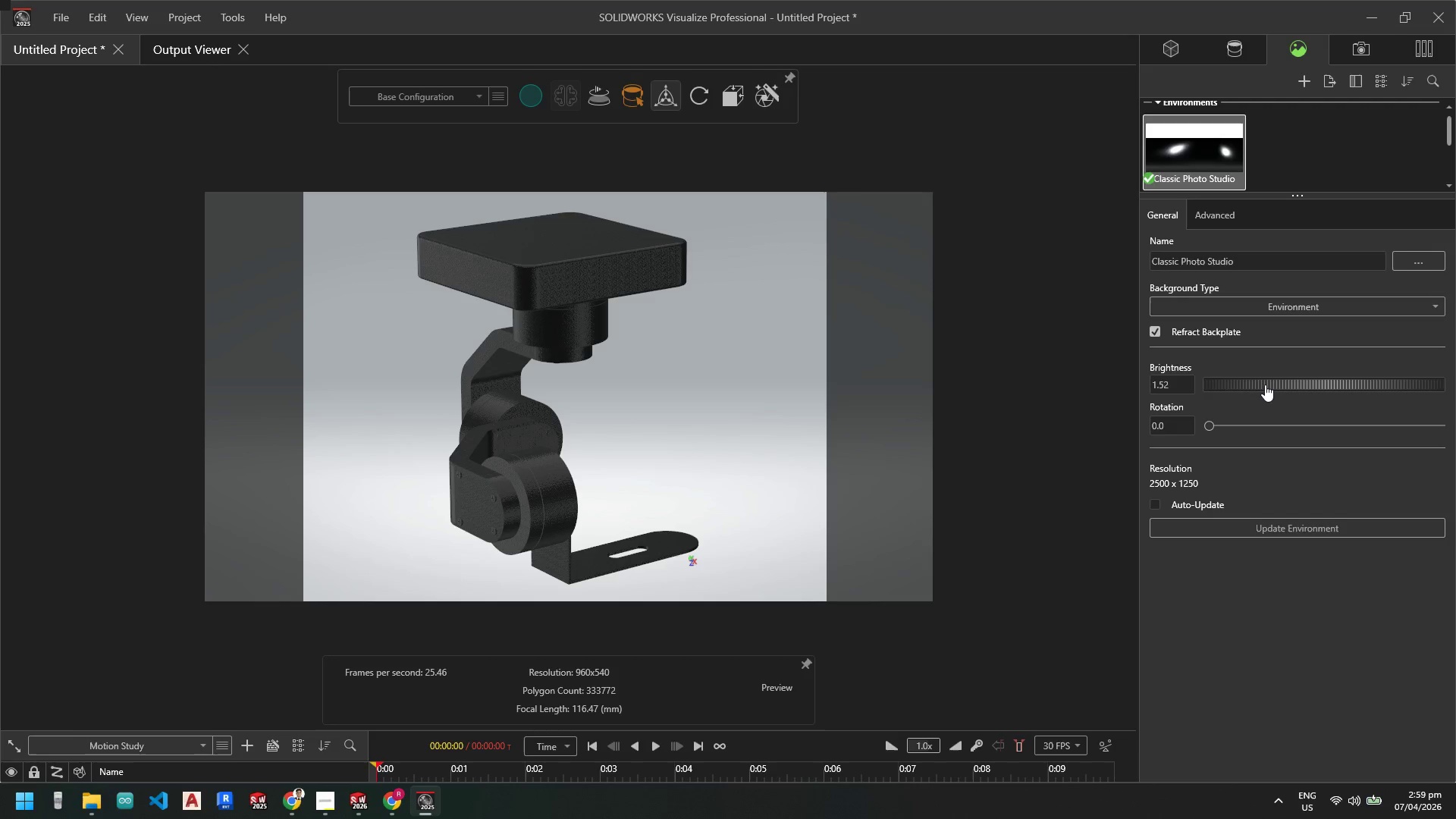 
left_click_drag(start_coordinate=[1263, 384], to_coordinate=[1336, 385])
 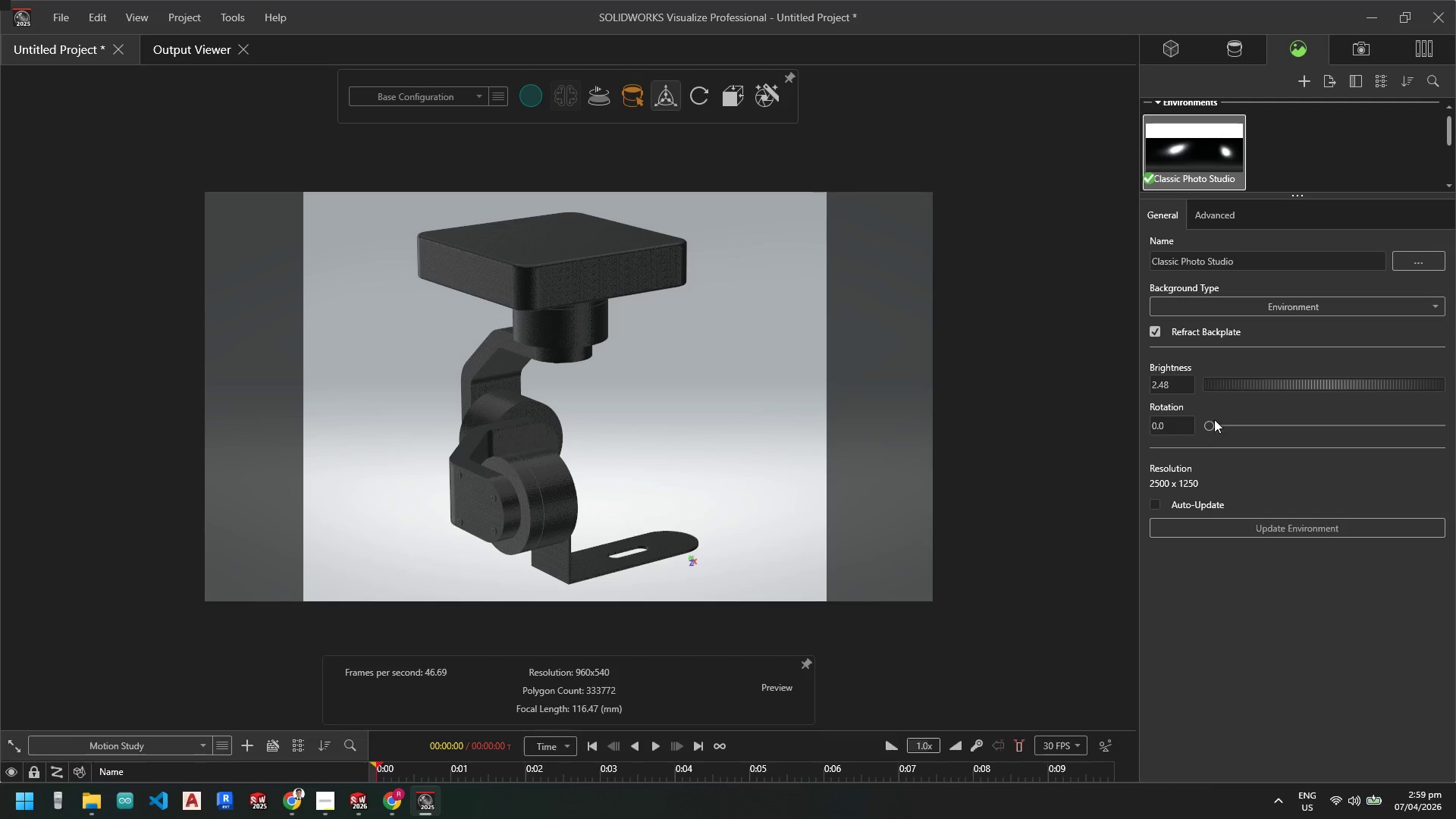 
left_click_drag(start_coordinate=[1212, 425], to_coordinate=[1247, 427])
 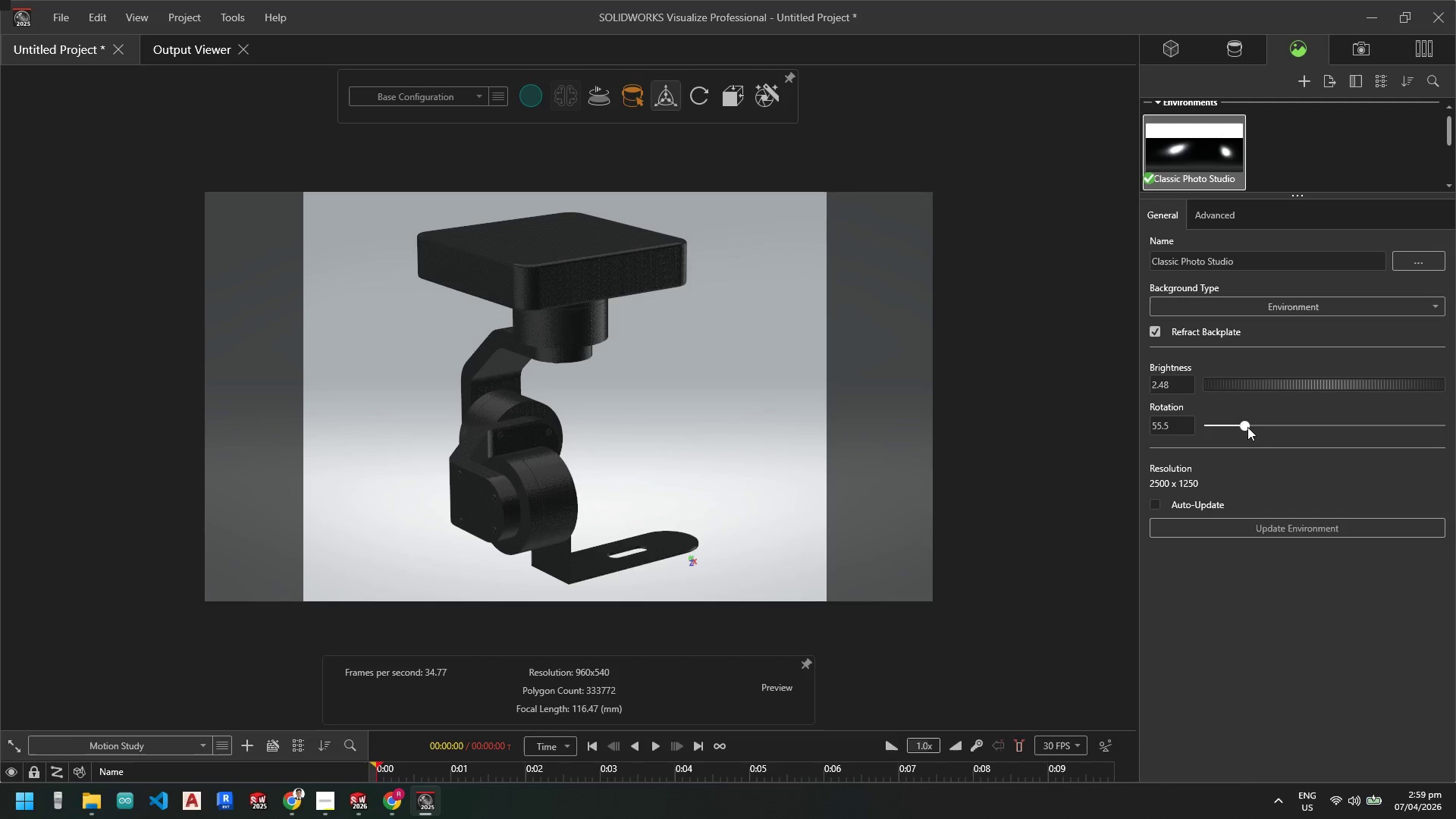 
left_click_drag(start_coordinate=[1247, 427], to_coordinate=[1283, 425])
 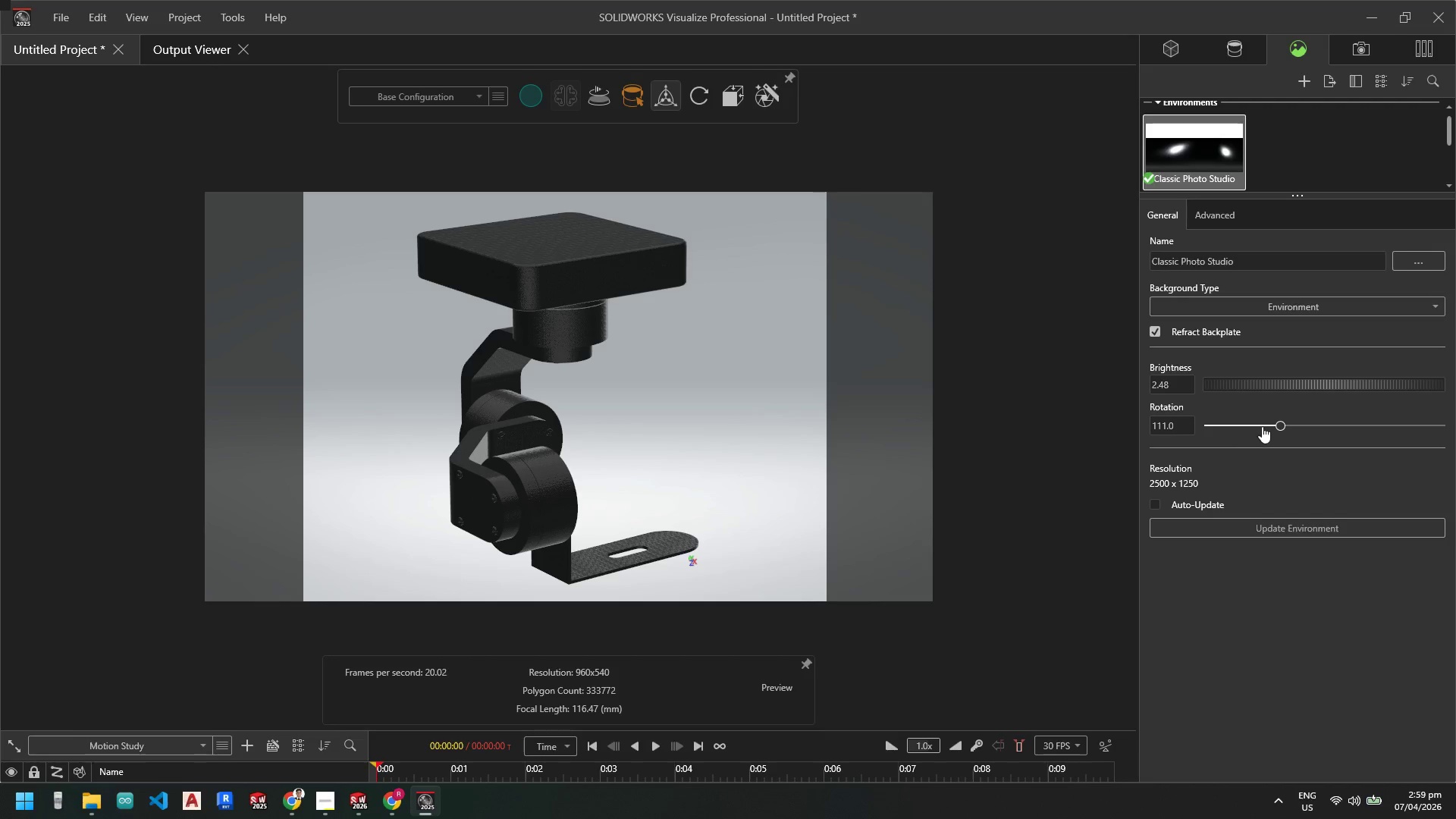 
left_click_drag(start_coordinate=[1281, 423], to_coordinate=[1298, 424])
 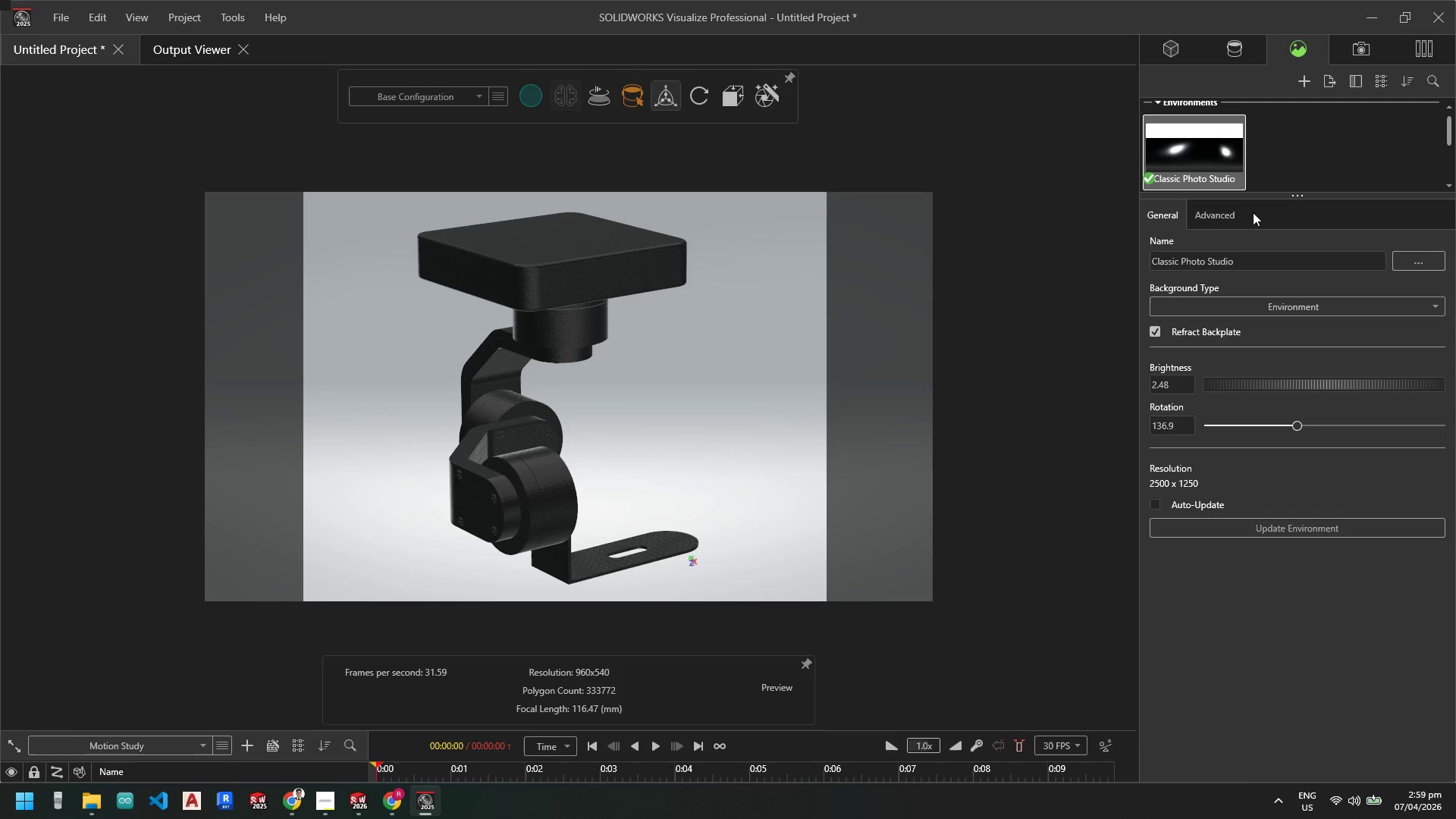 
left_click([1232, 46])
 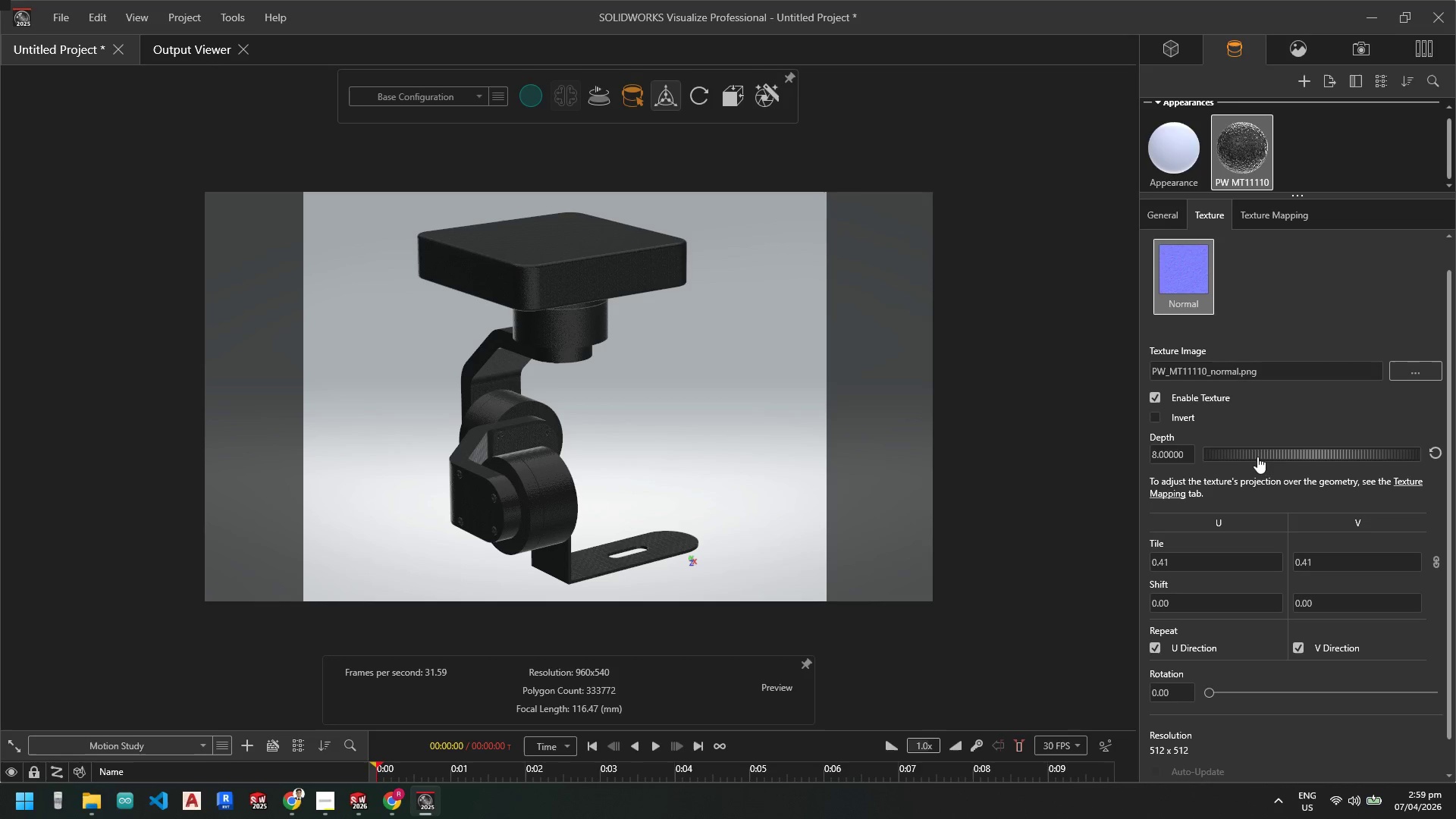 
left_click_drag(start_coordinate=[1277, 456], to_coordinate=[1197, 460])
 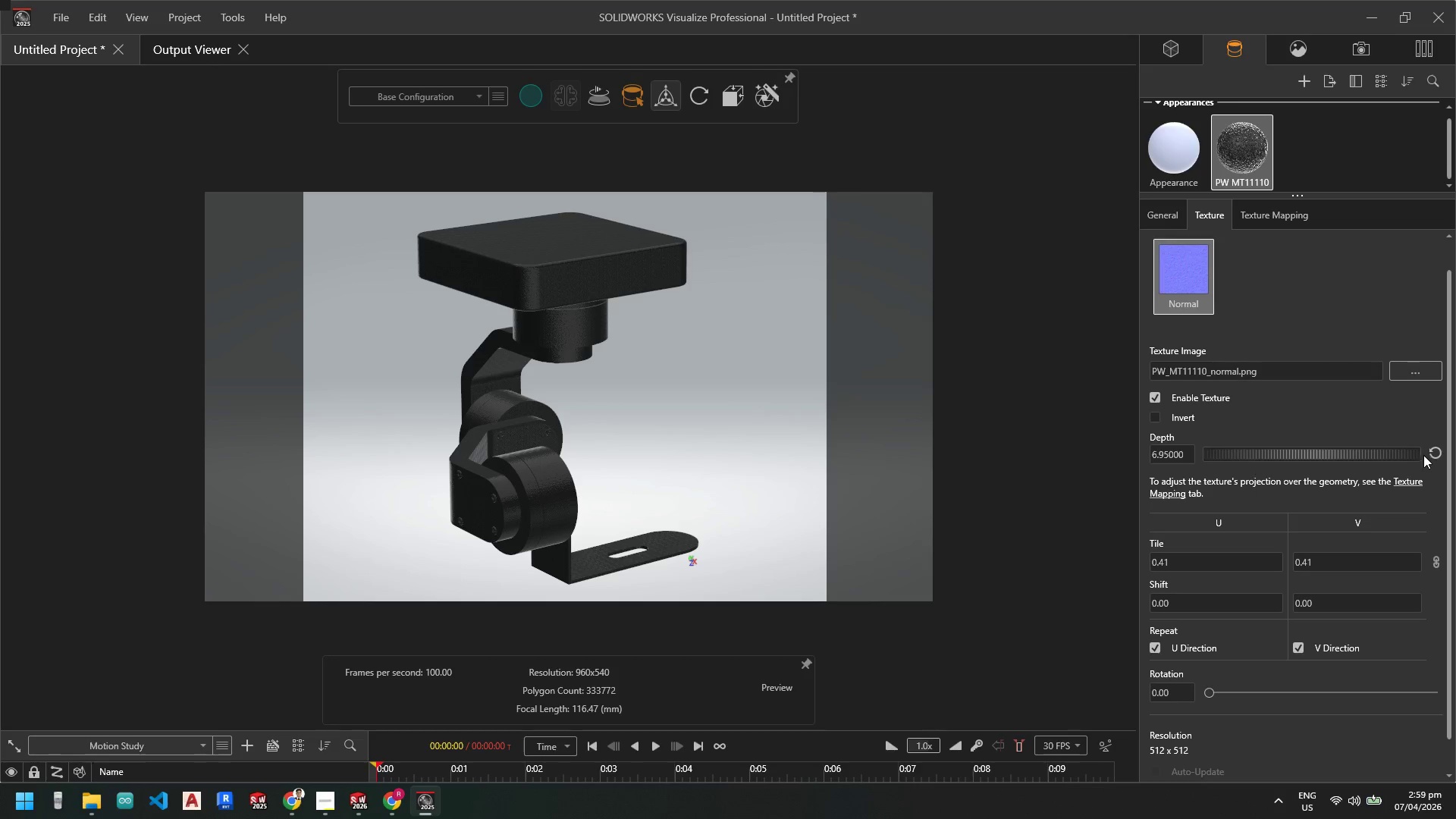 
left_click_drag(start_coordinate=[1430, 452], to_coordinate=[1425, 453])
 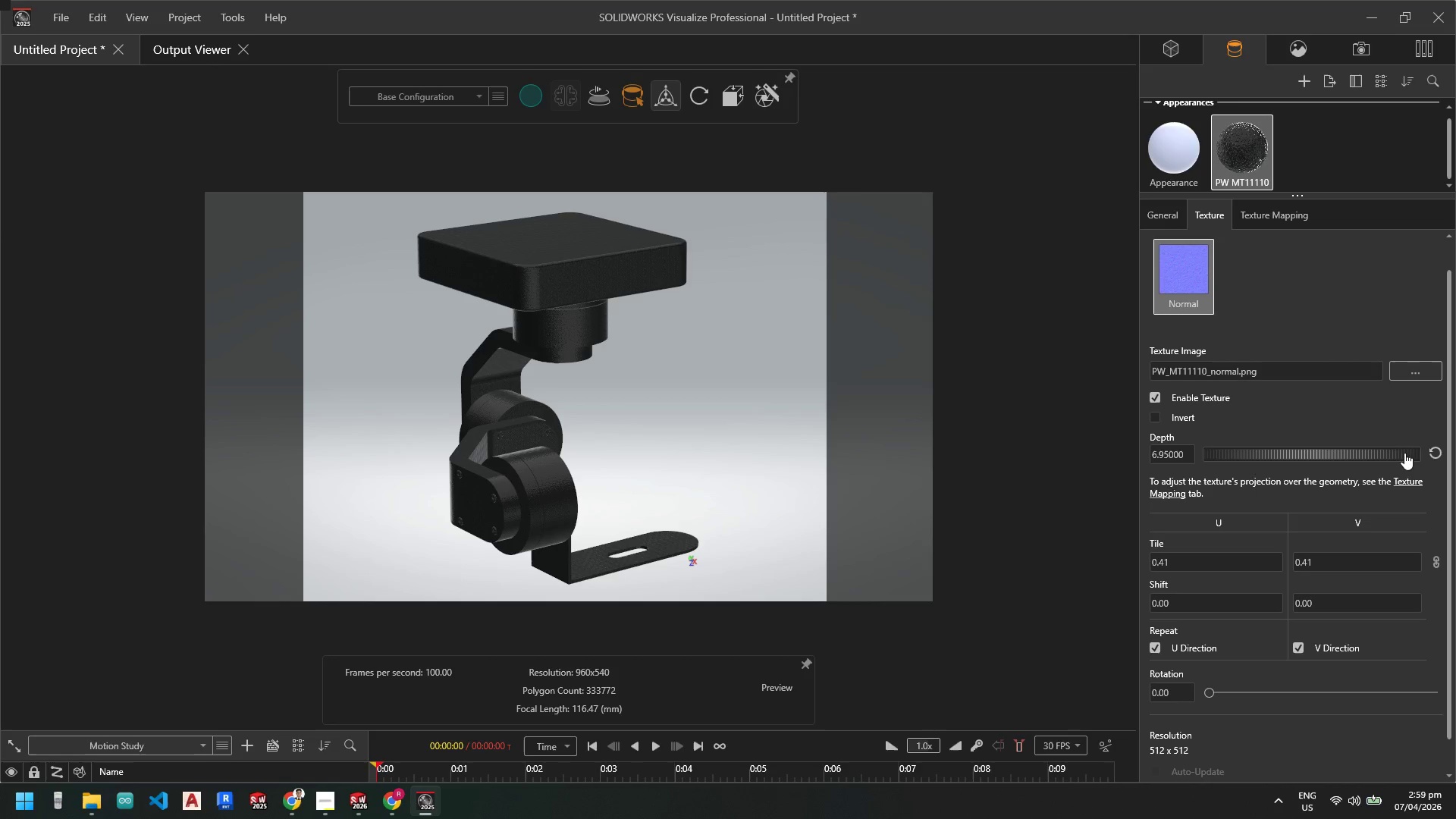 
left_click_drag(start_coordinate=[1400, 453], to_coordinate=[1276, 457])
 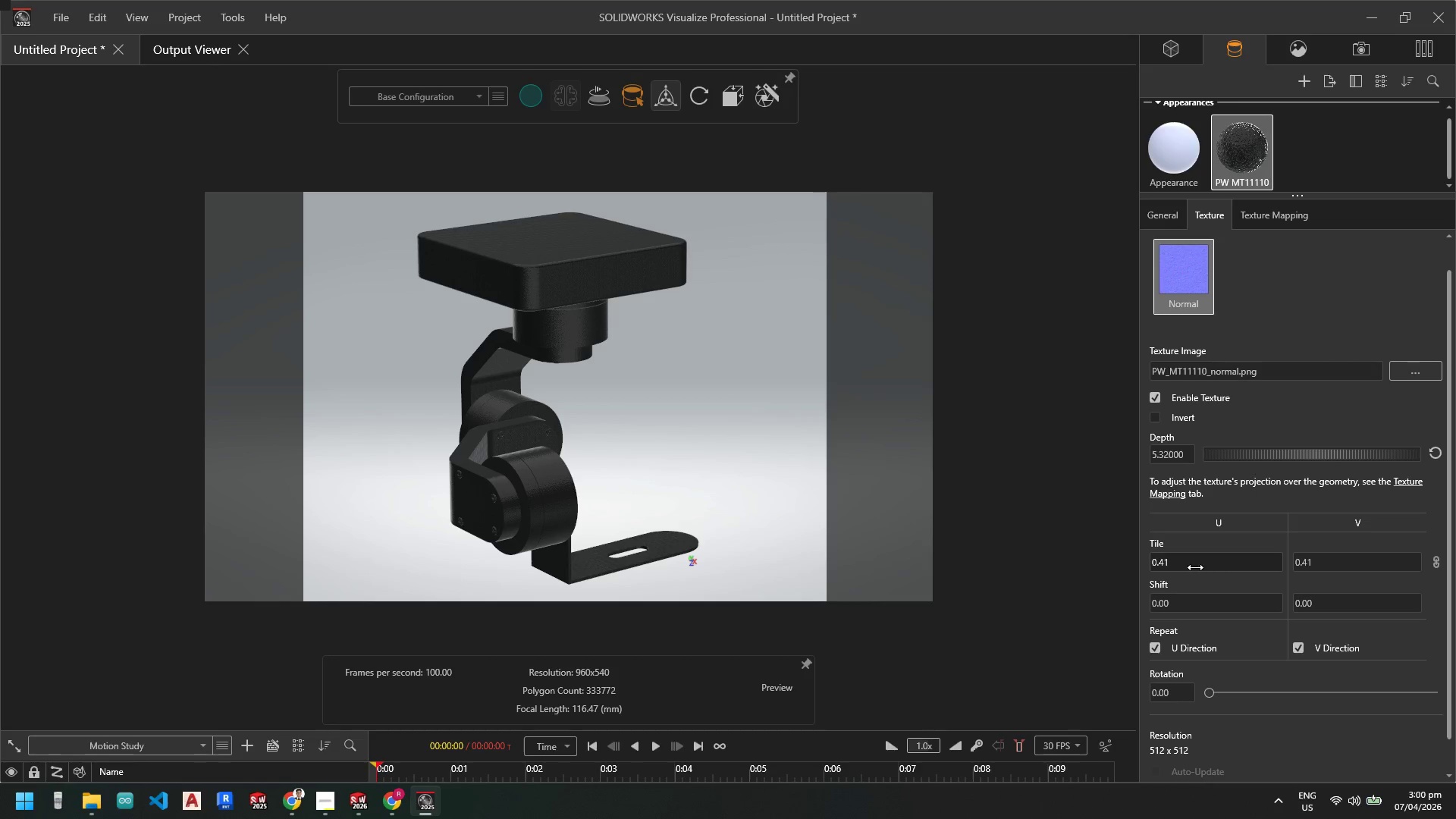 
left_click_drag(start_coordinate=[1194, 566], to_coordinate=[1219, 565])
 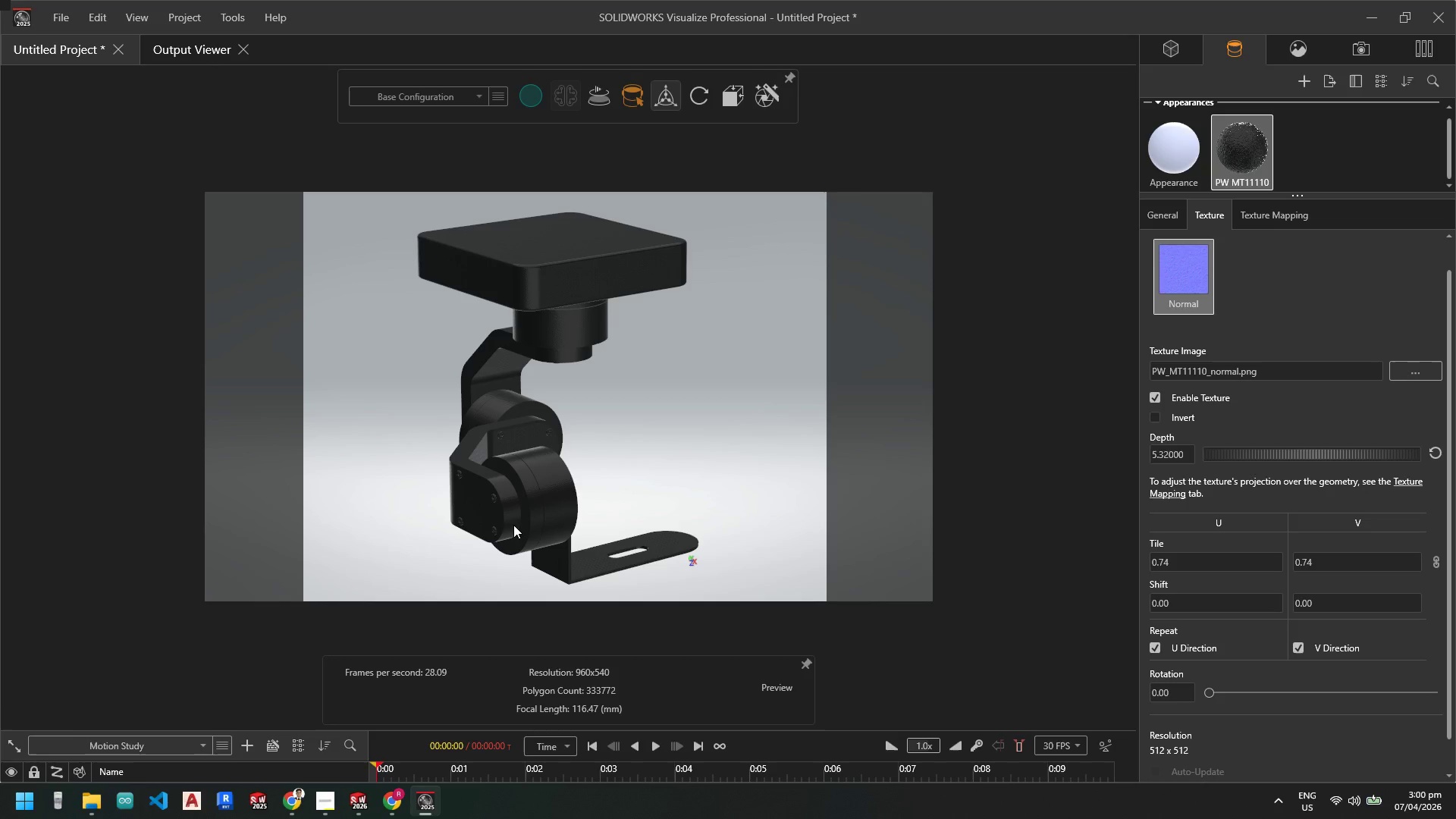 
wait(8.31)
 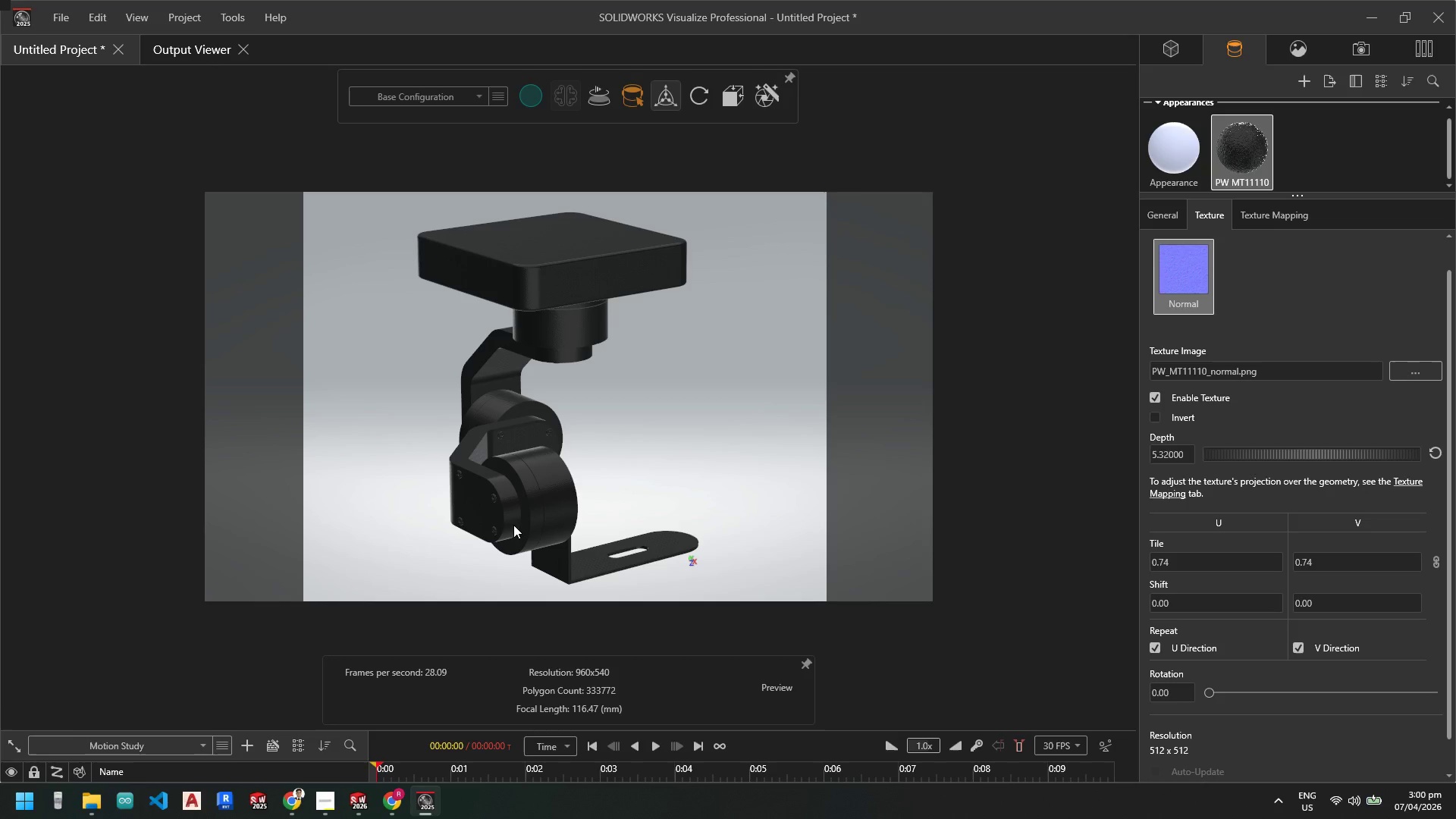 
left_click([1360, 49])
 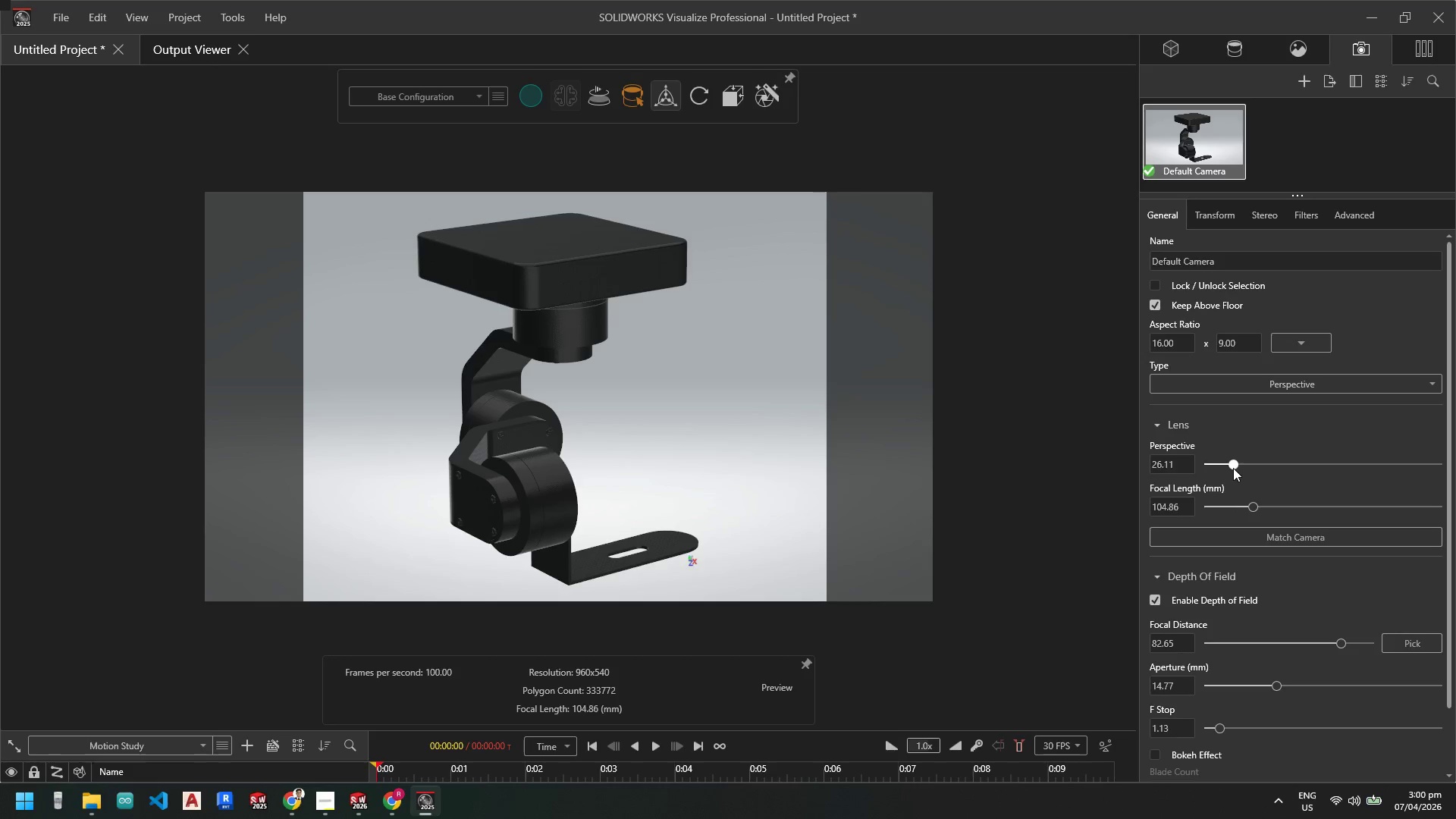 
wait(13.08)
 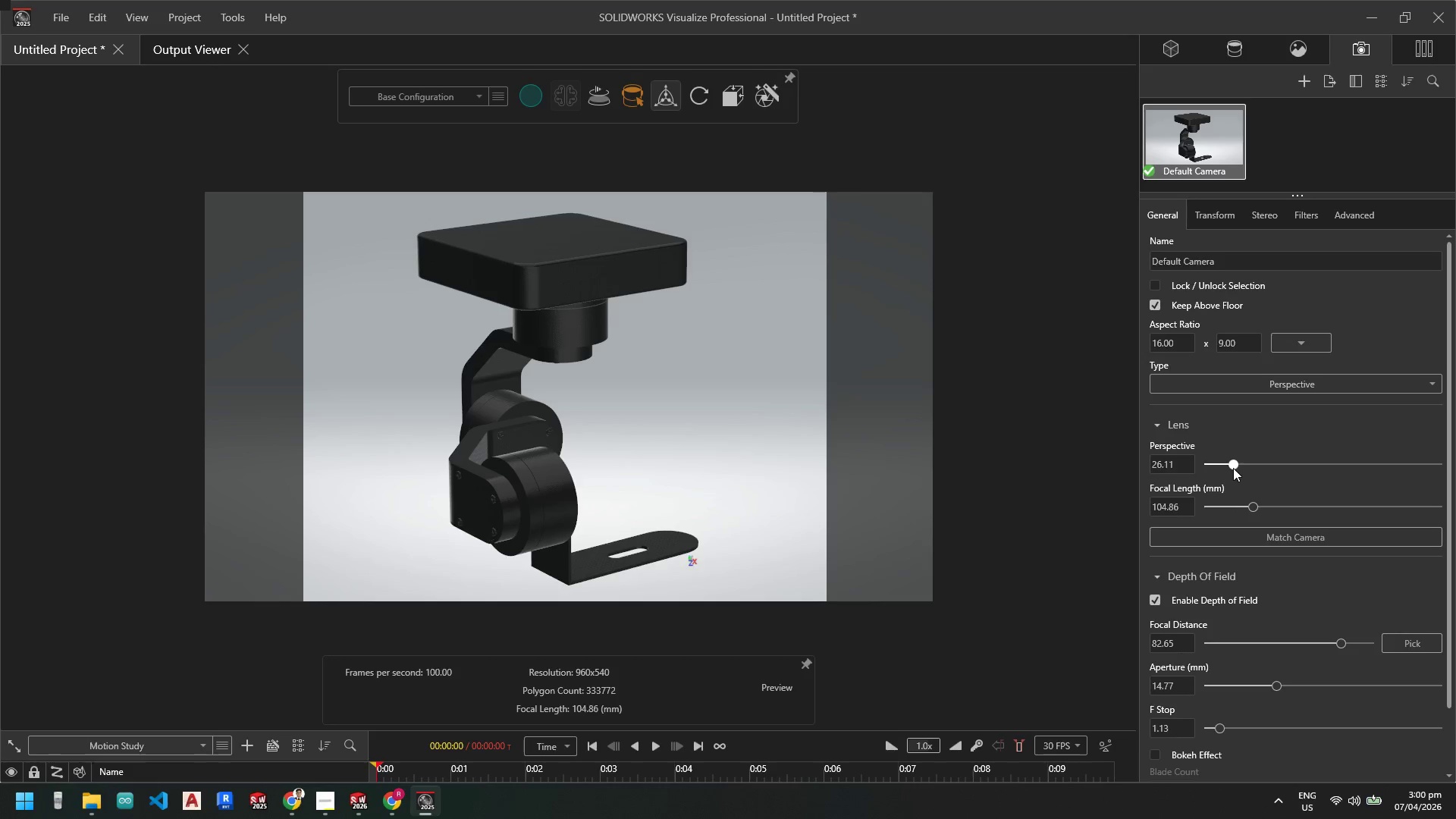 
left_click([1307, 48])
 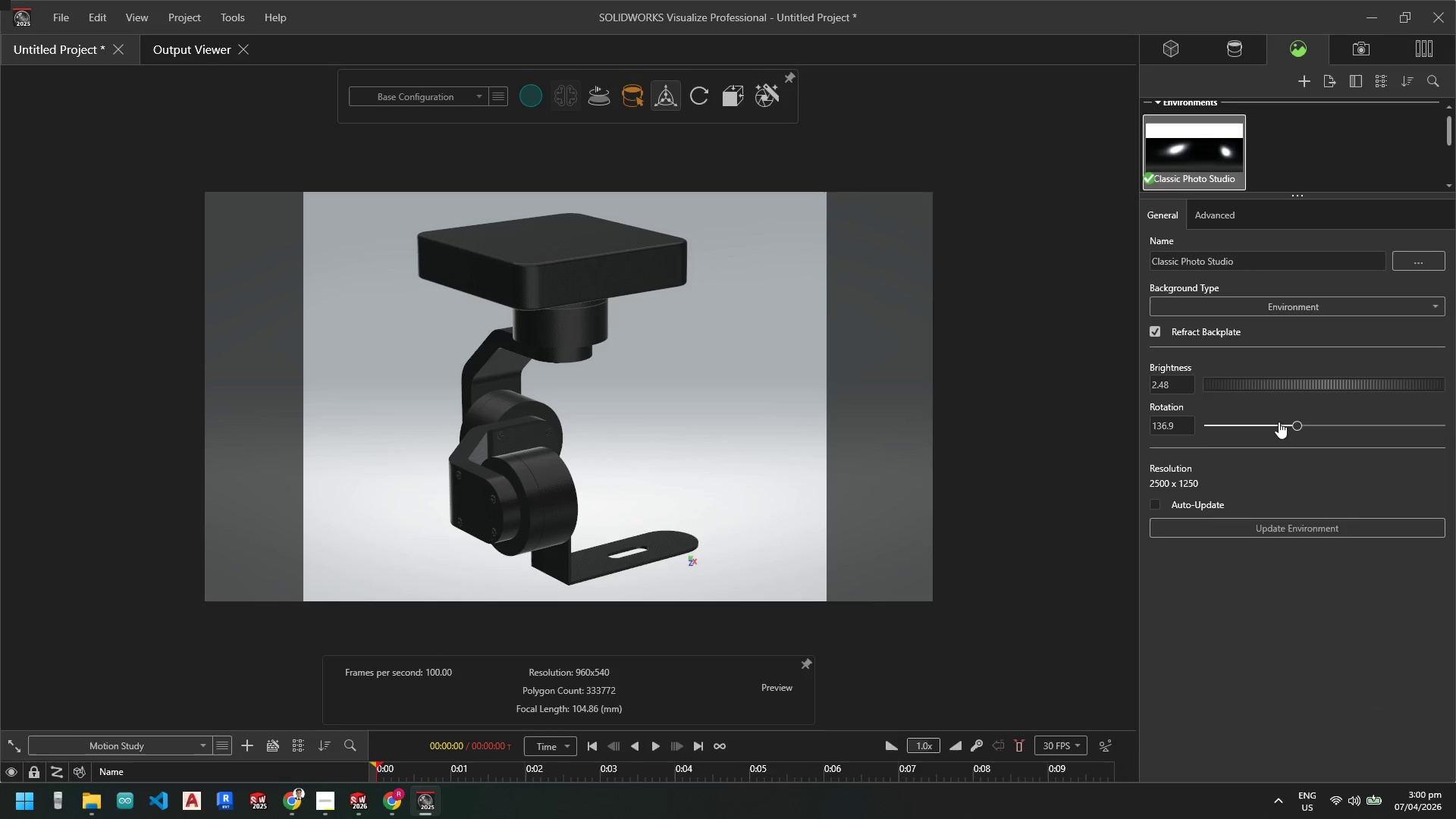 
left_click([1237, 55])
 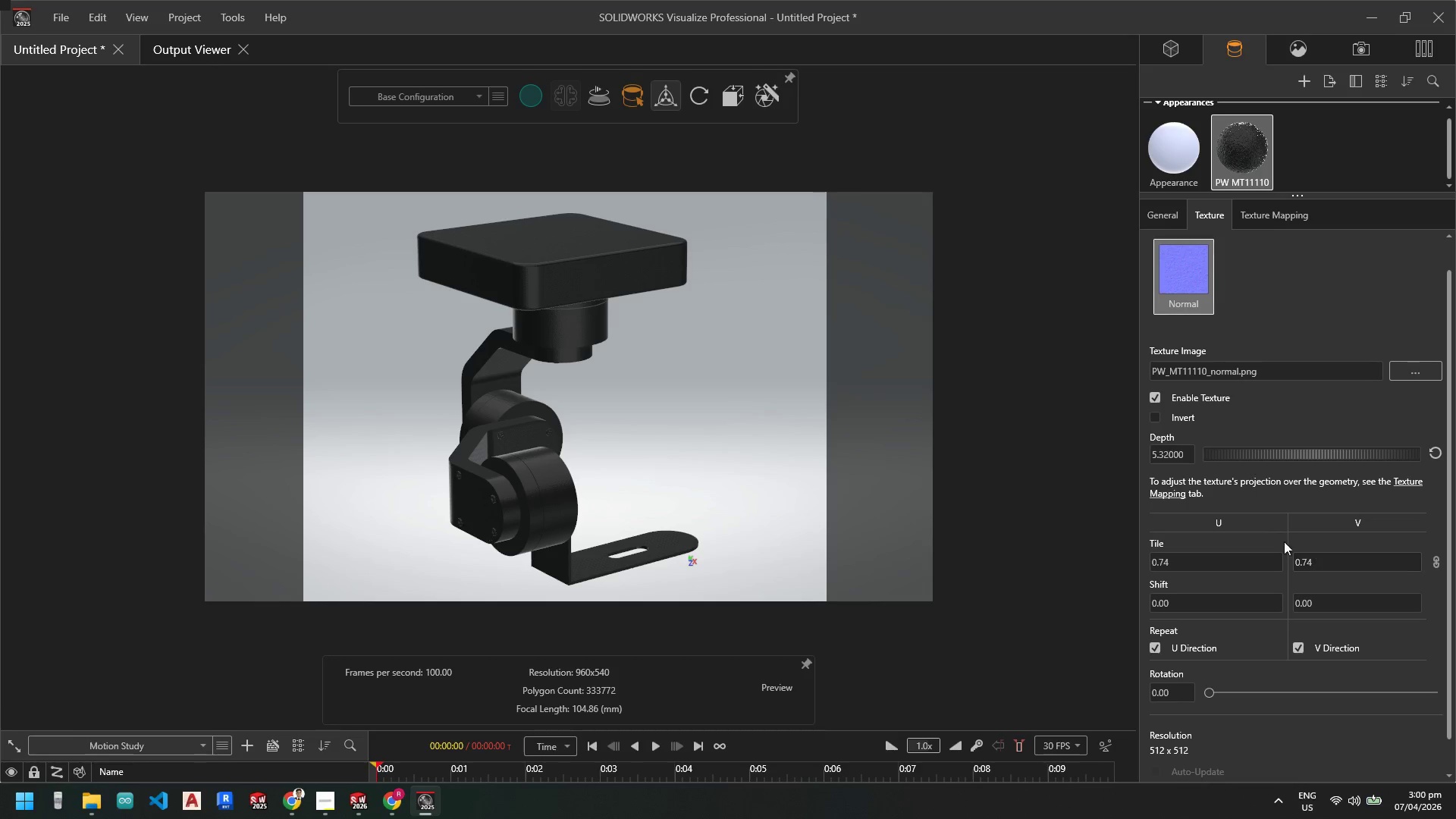 
left_click_drag(start_coordinate=[1223, 454], to_coordinate=[1225, 458])
 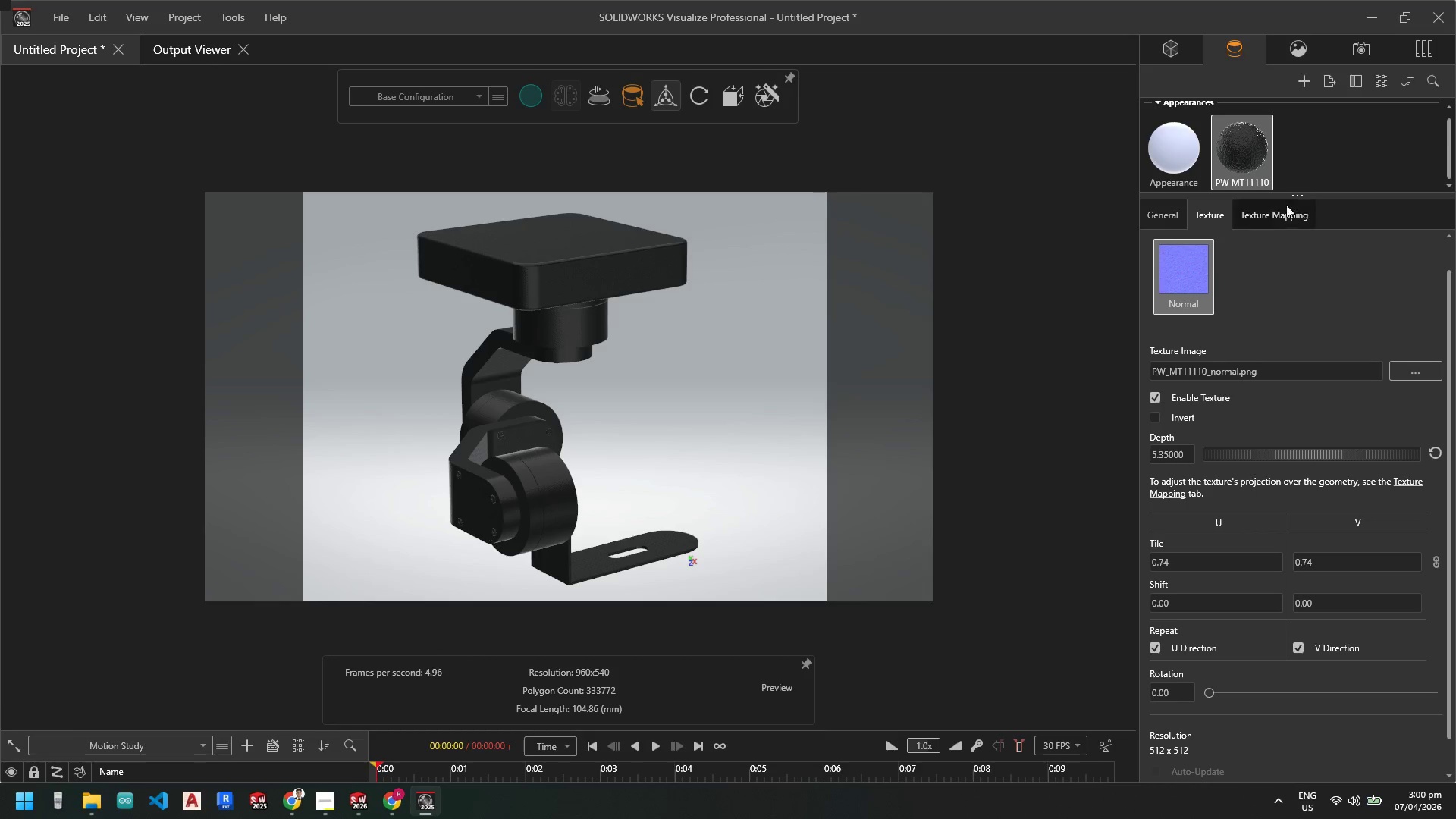 
left_click([1285, 217])
 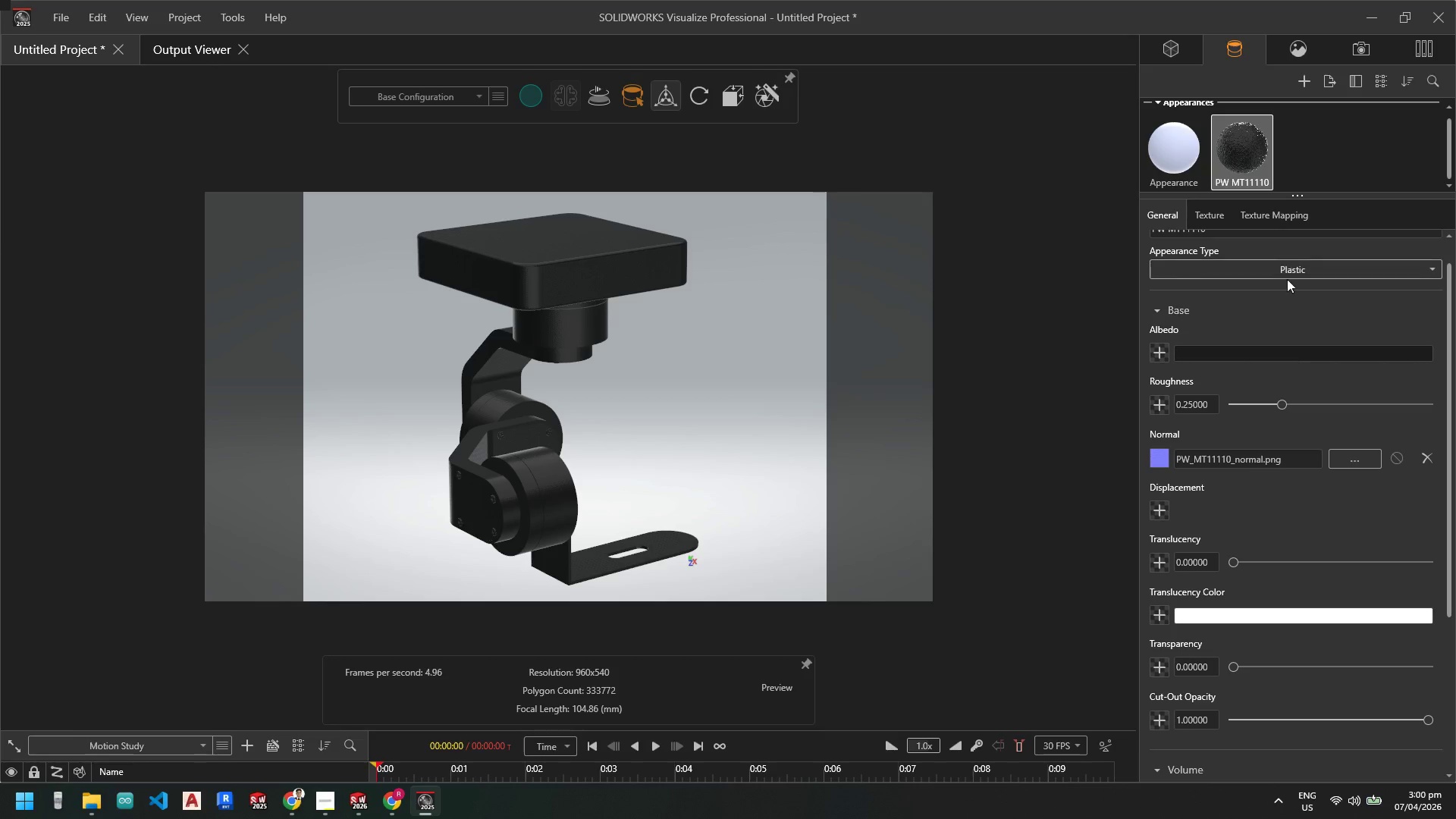 
wait(6.22)
 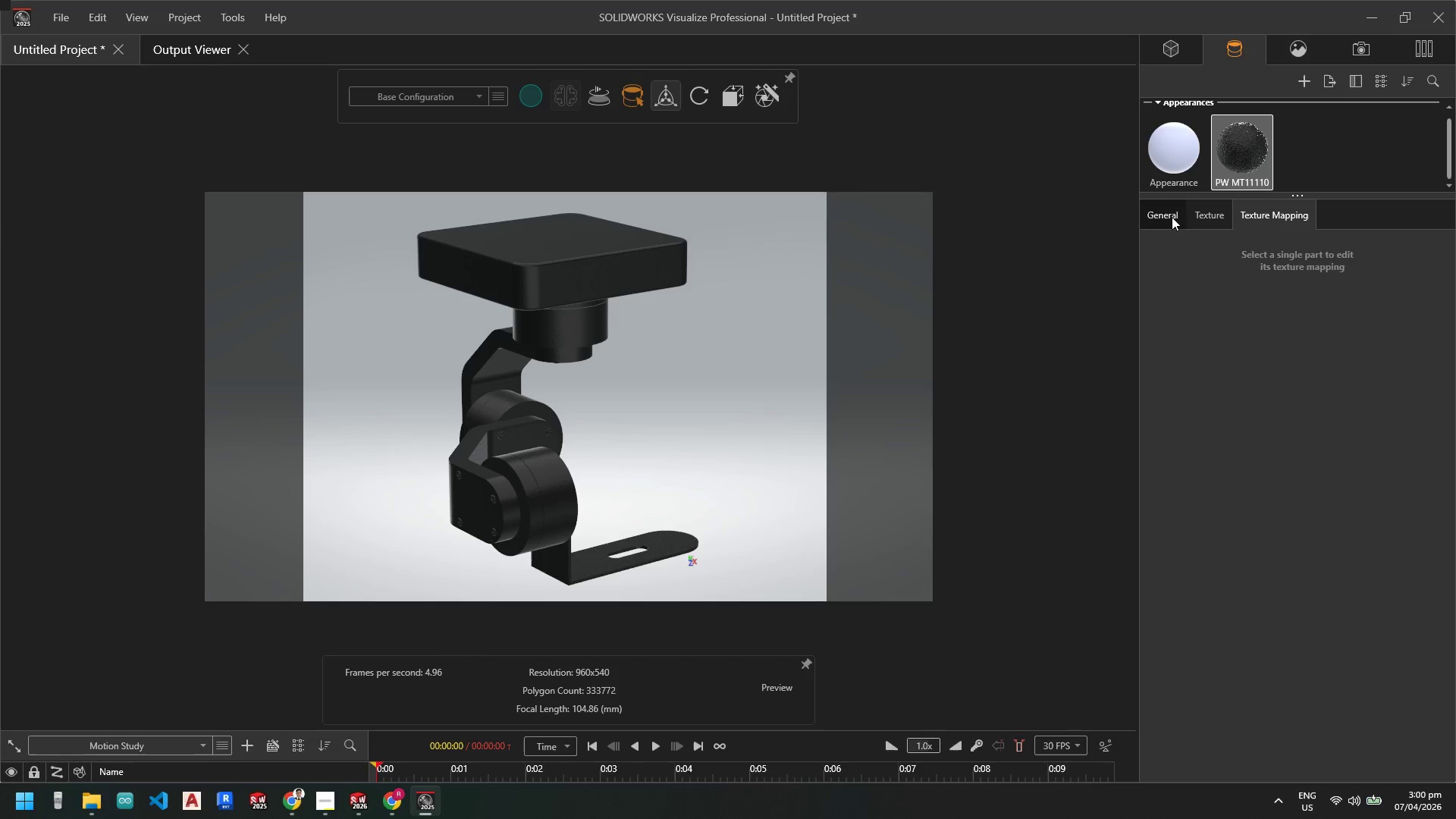 
scroll: coordinate [1301, 329], scroll_direction: up, amount: 4.0
 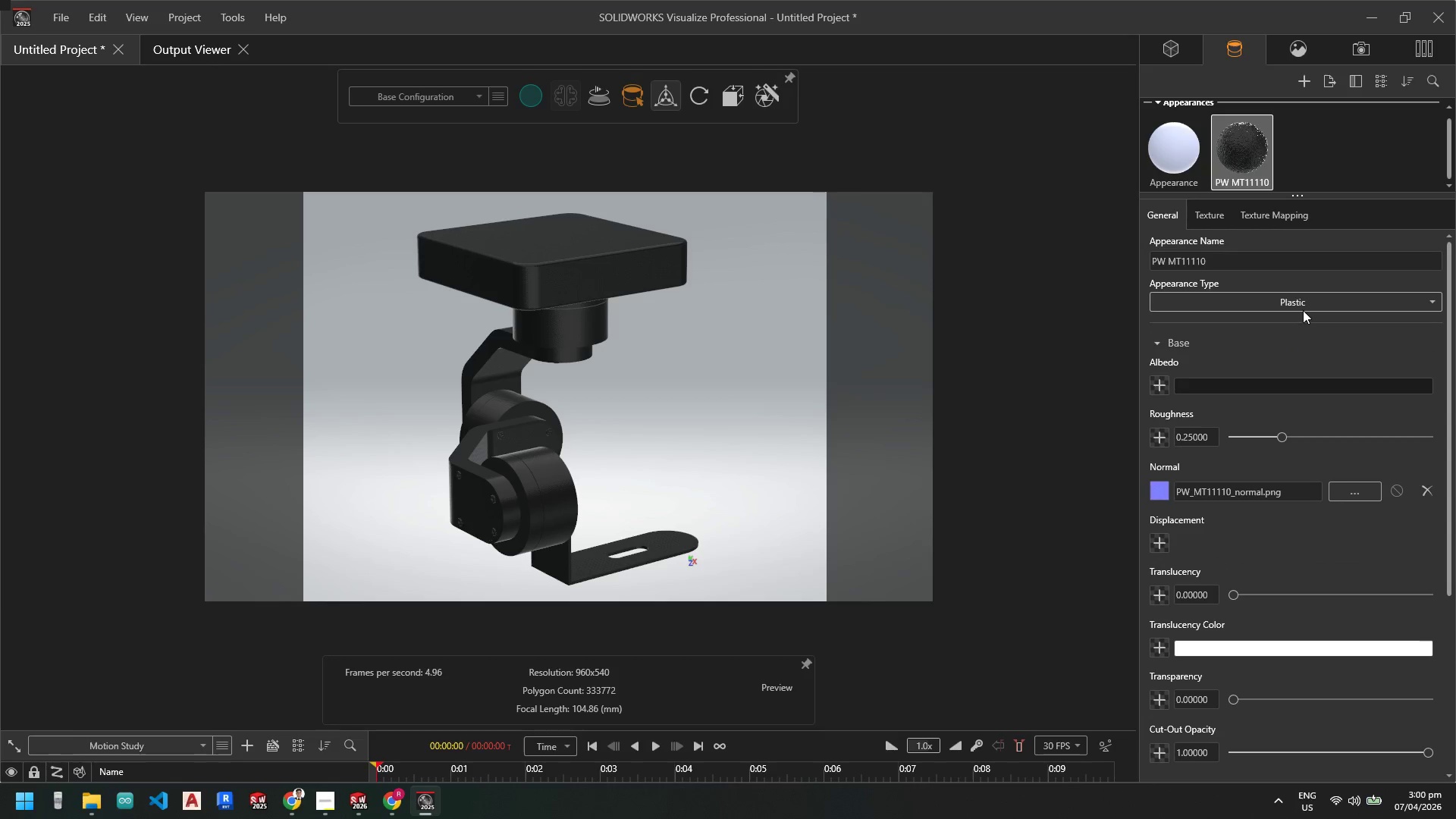 
left_click([1304, 305])
 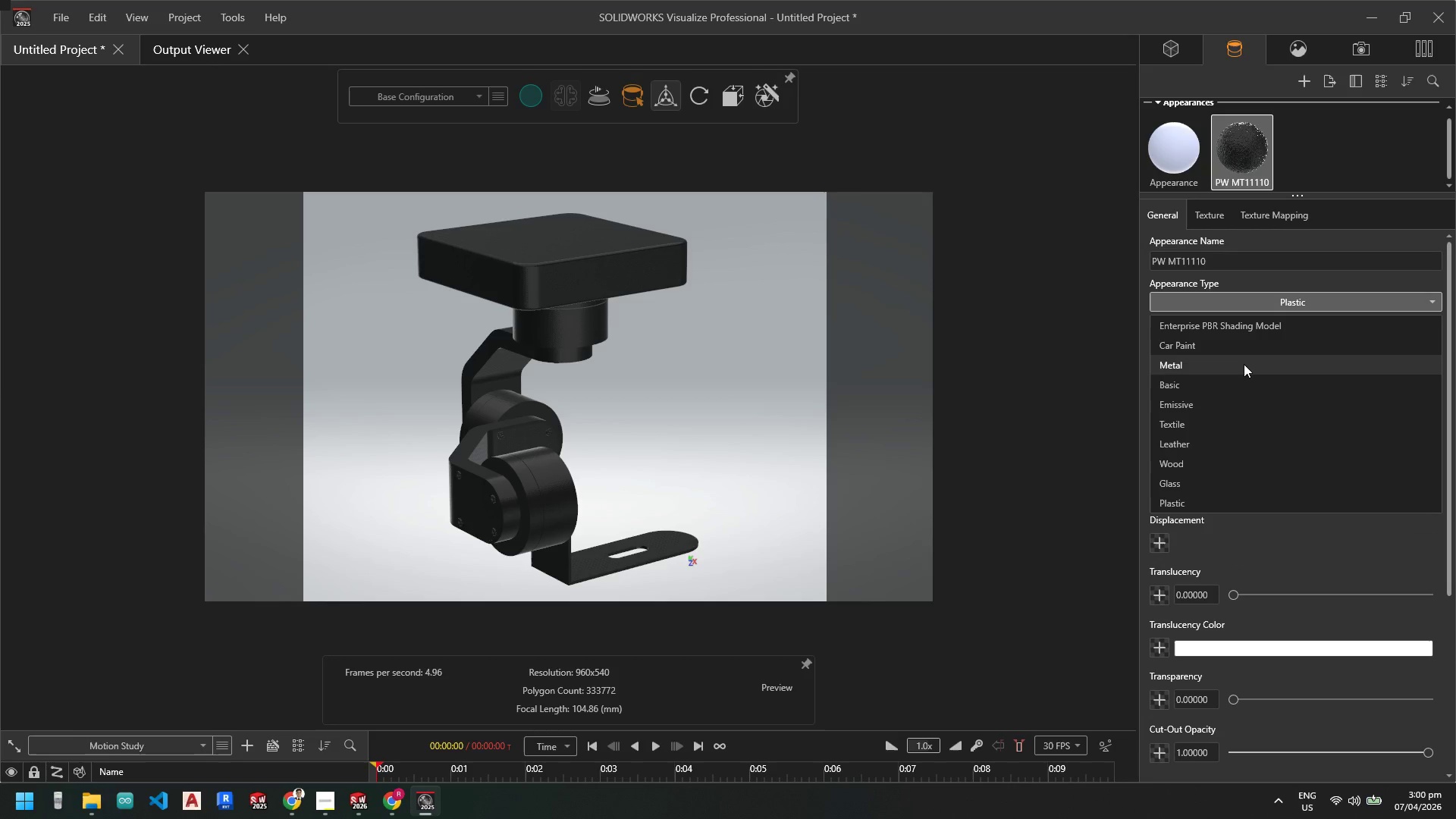 
left_click([1244, 365])
 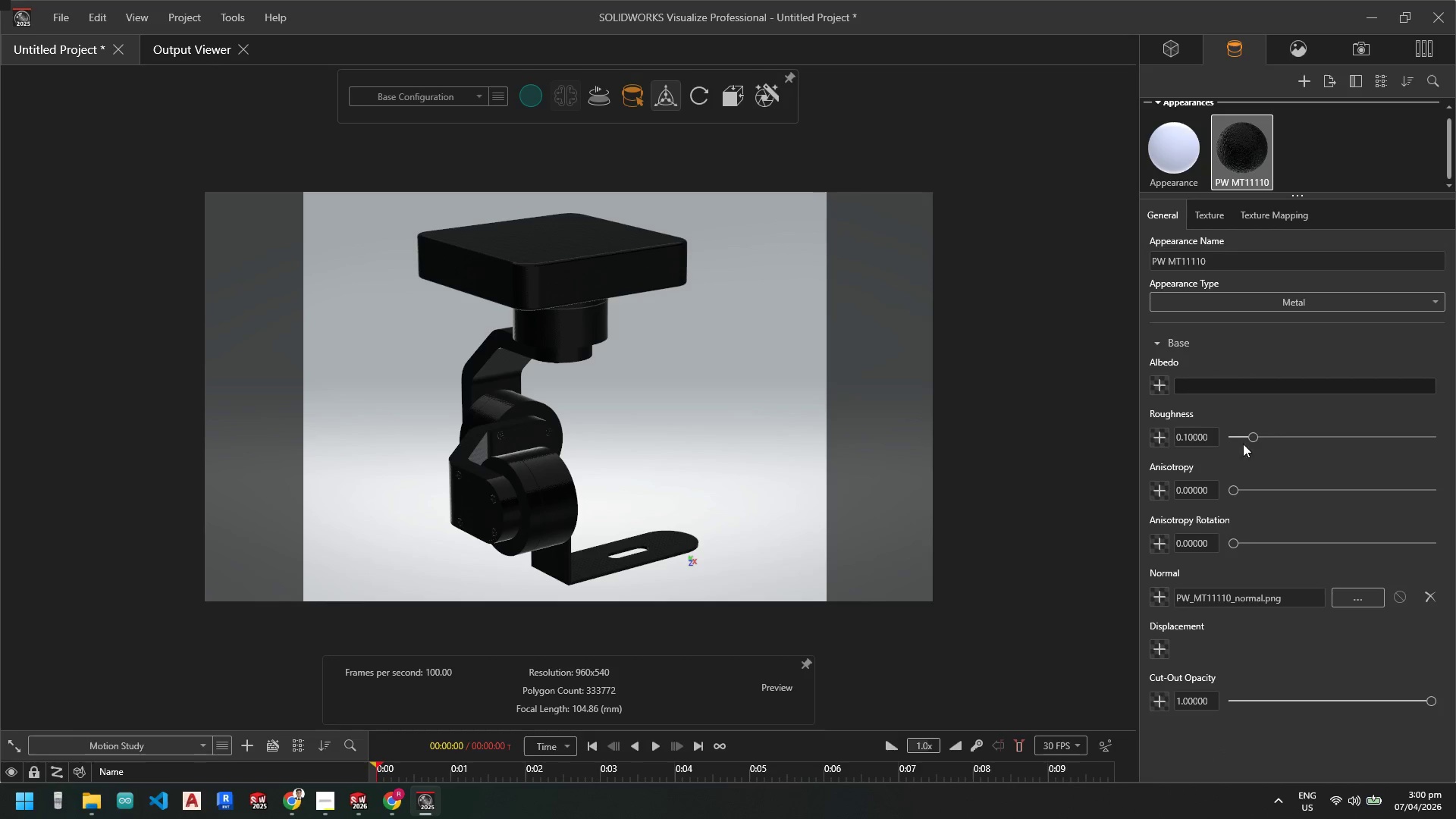 
left_click_drag(start_coordinate=[1254, 437], to_coordinate=[1283, 438])
 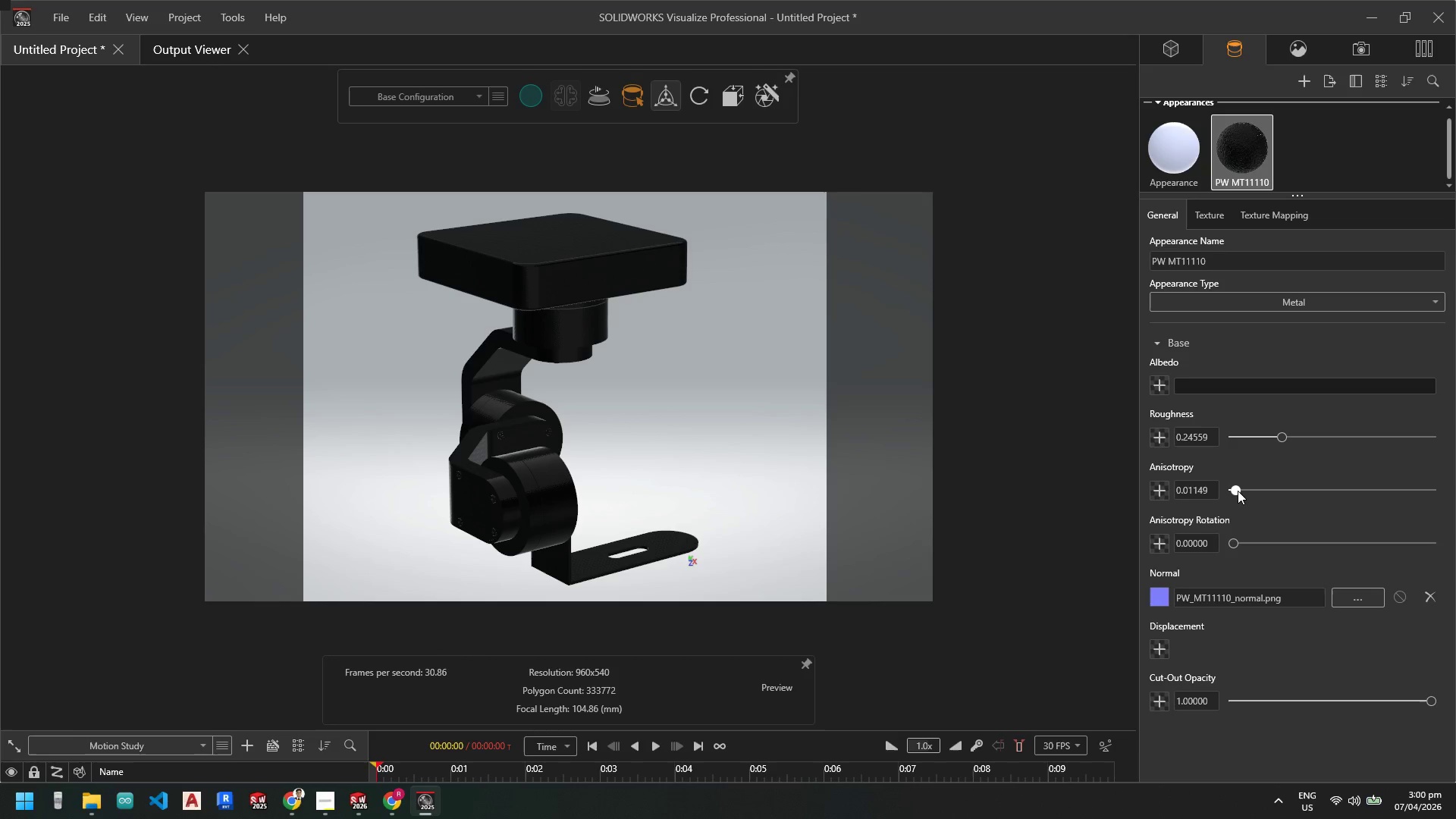 
left_click_drag(start_coordinate=[1233, 541], to_coordinate=[1259, 542])
 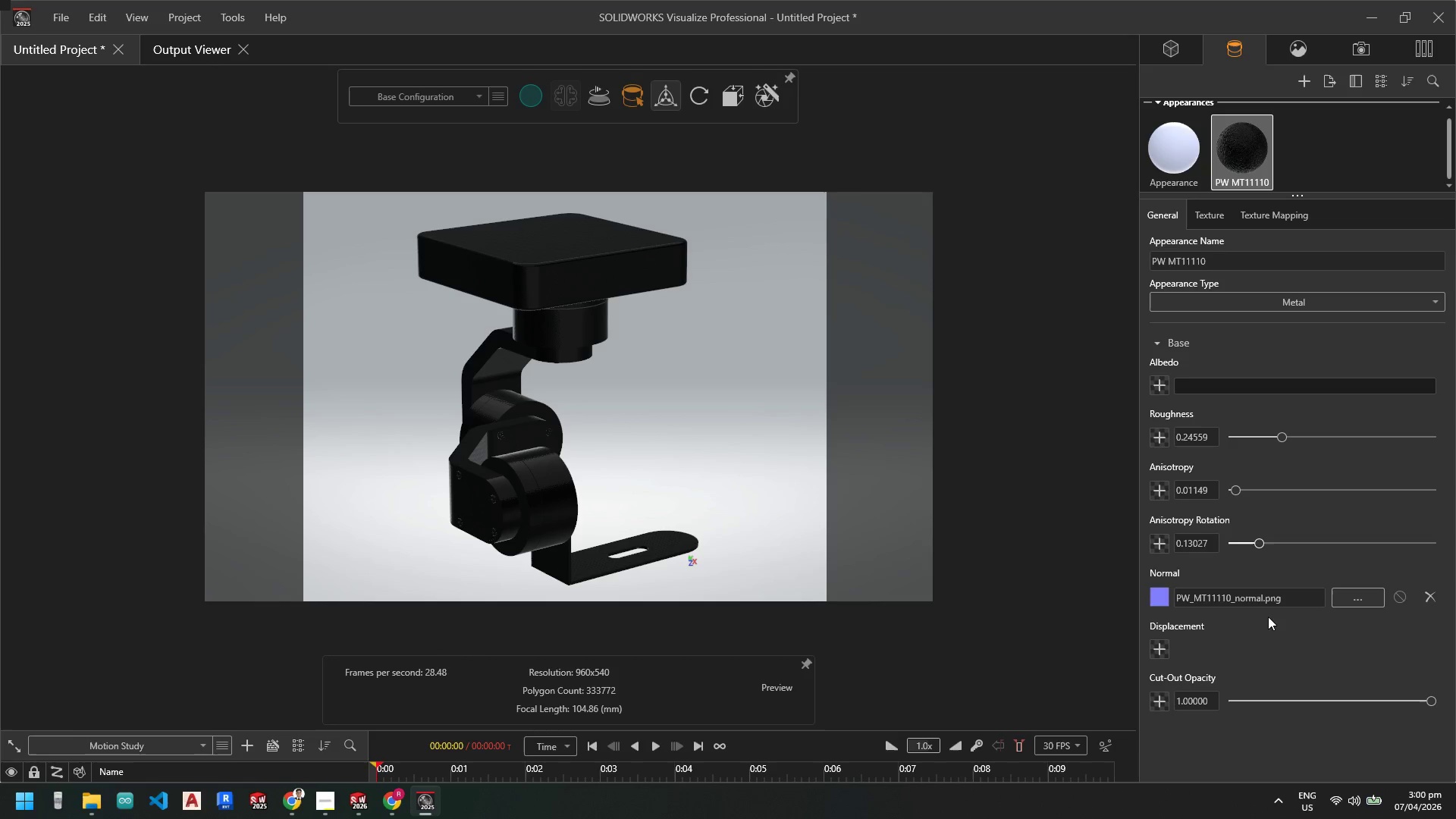 
scroll: coordinate [1272, 645], scroll_direction: down, amount: 2.0
 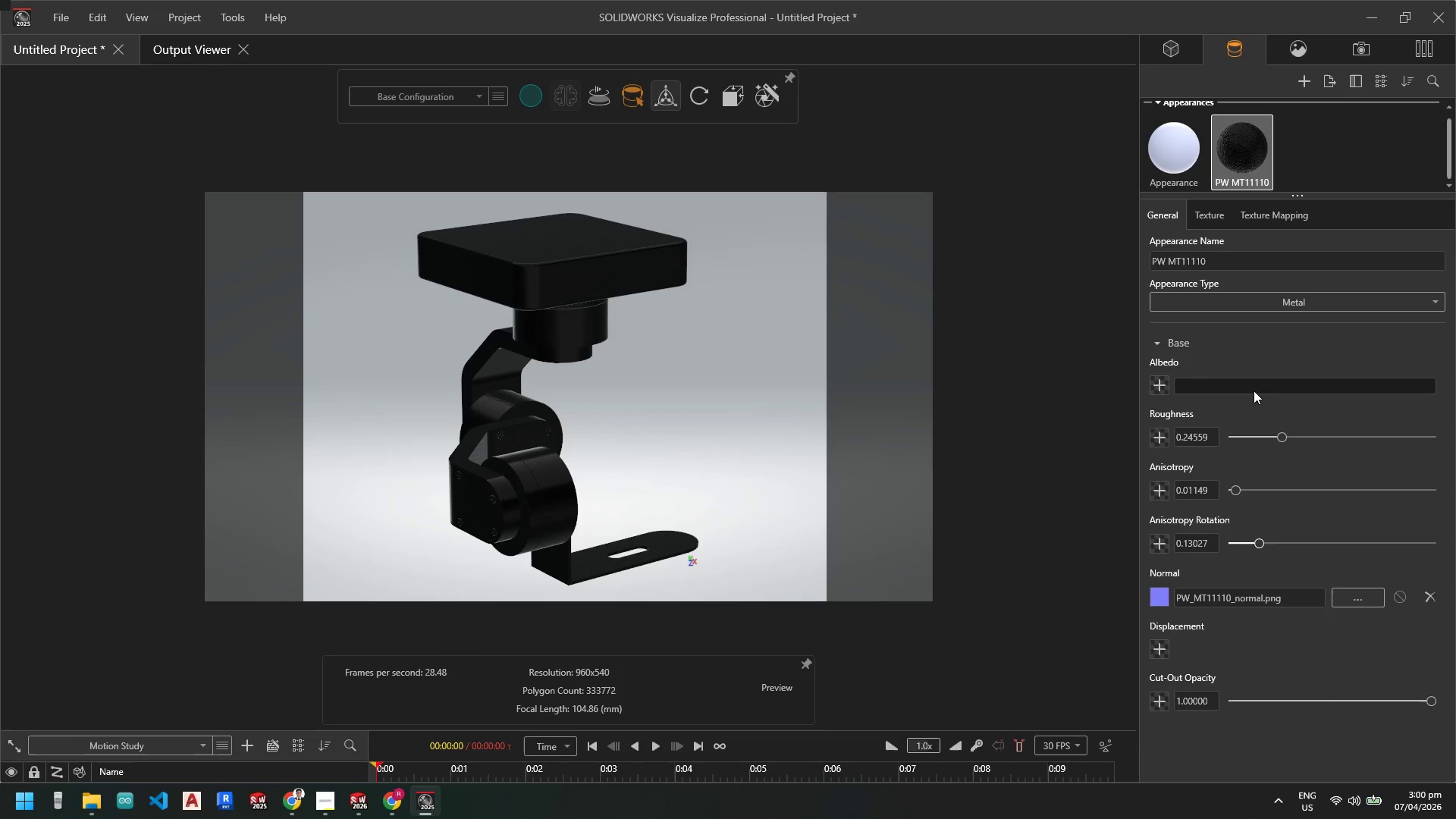 
left_click([1213, 384])
 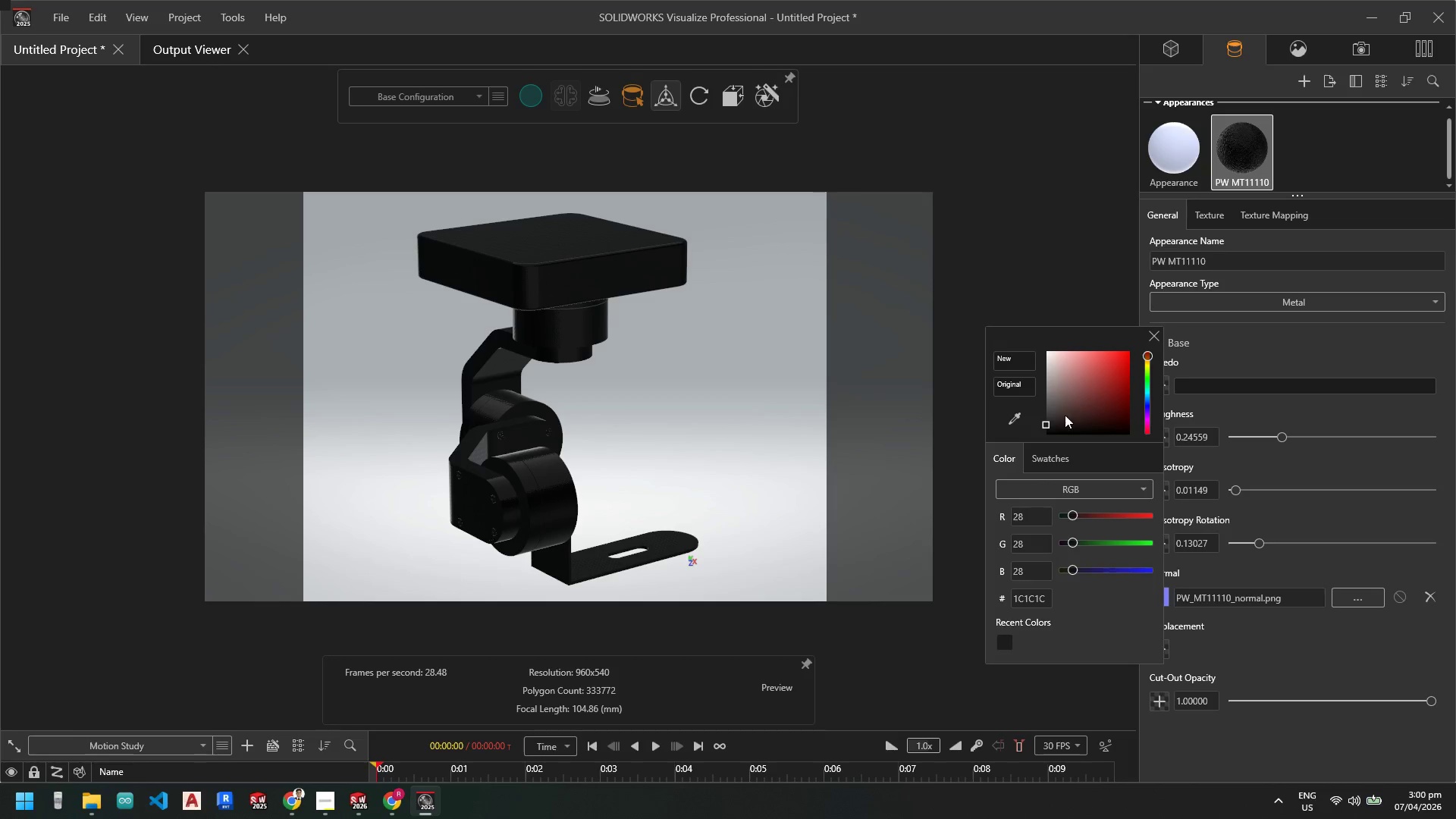 
left_click_drag(start_coordinate=[1050, 419], to_coordinate=[1046, 409])
 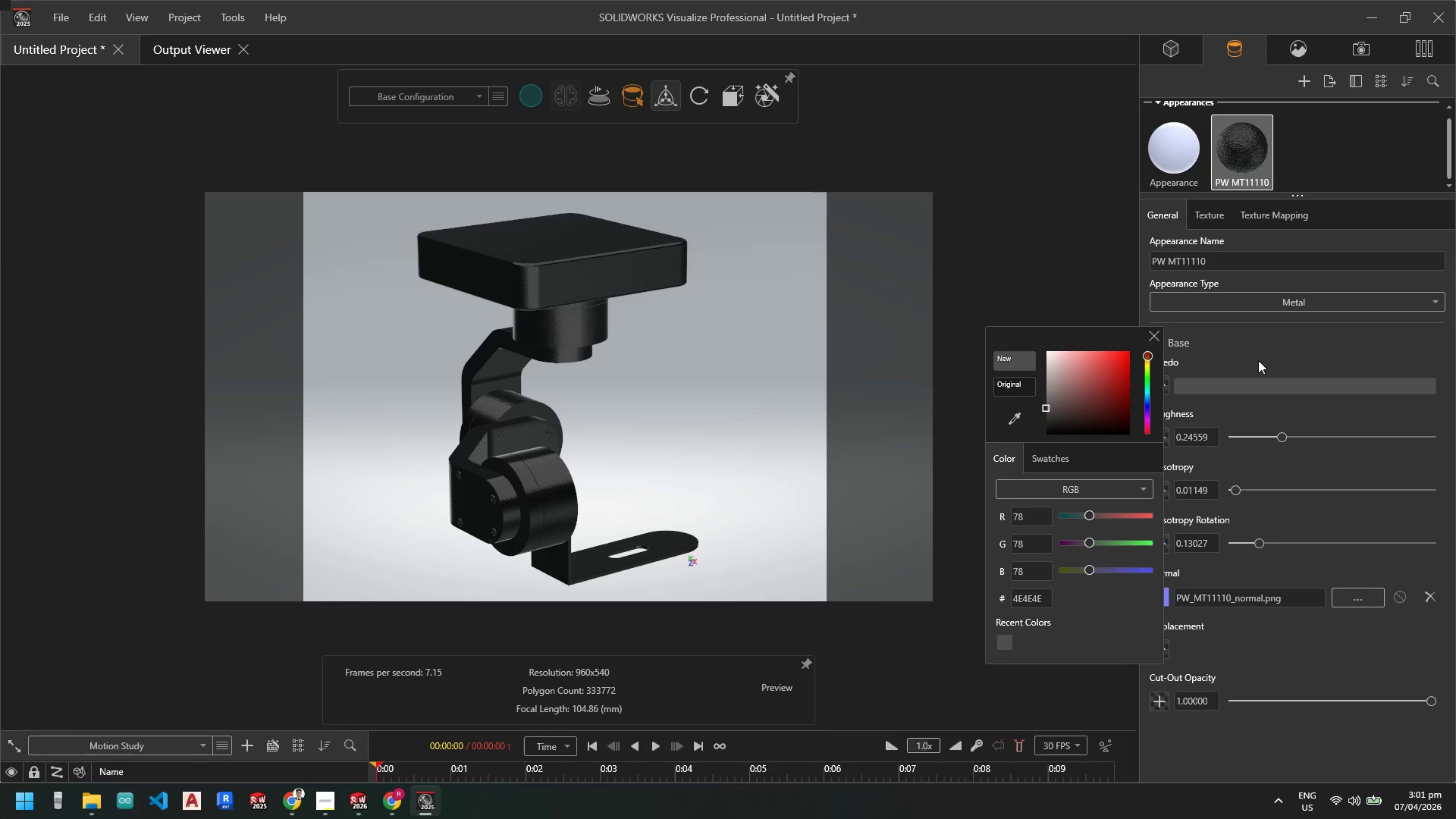 
left_click([1259, 359])
 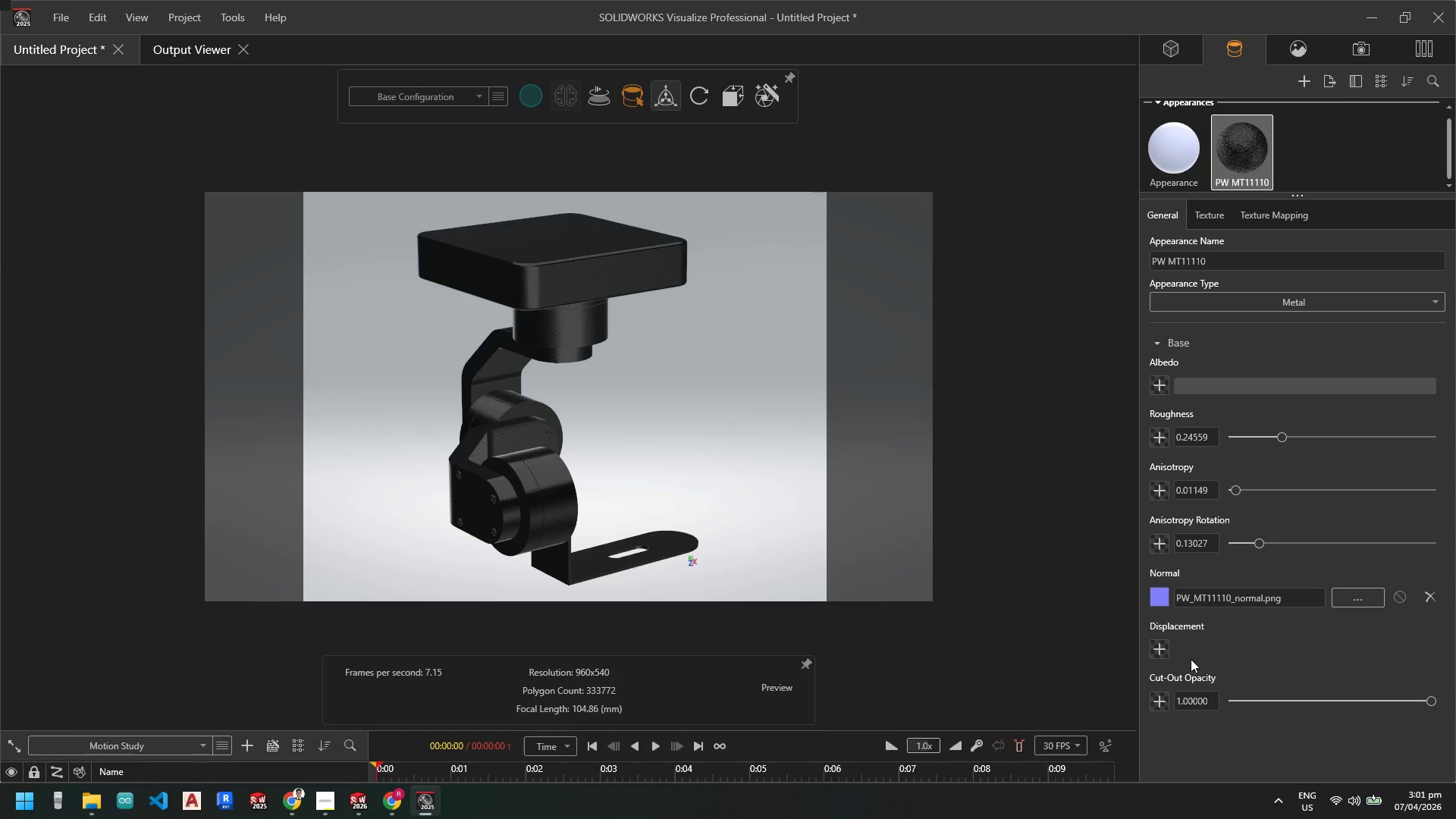 
left_click([1164, 647])
 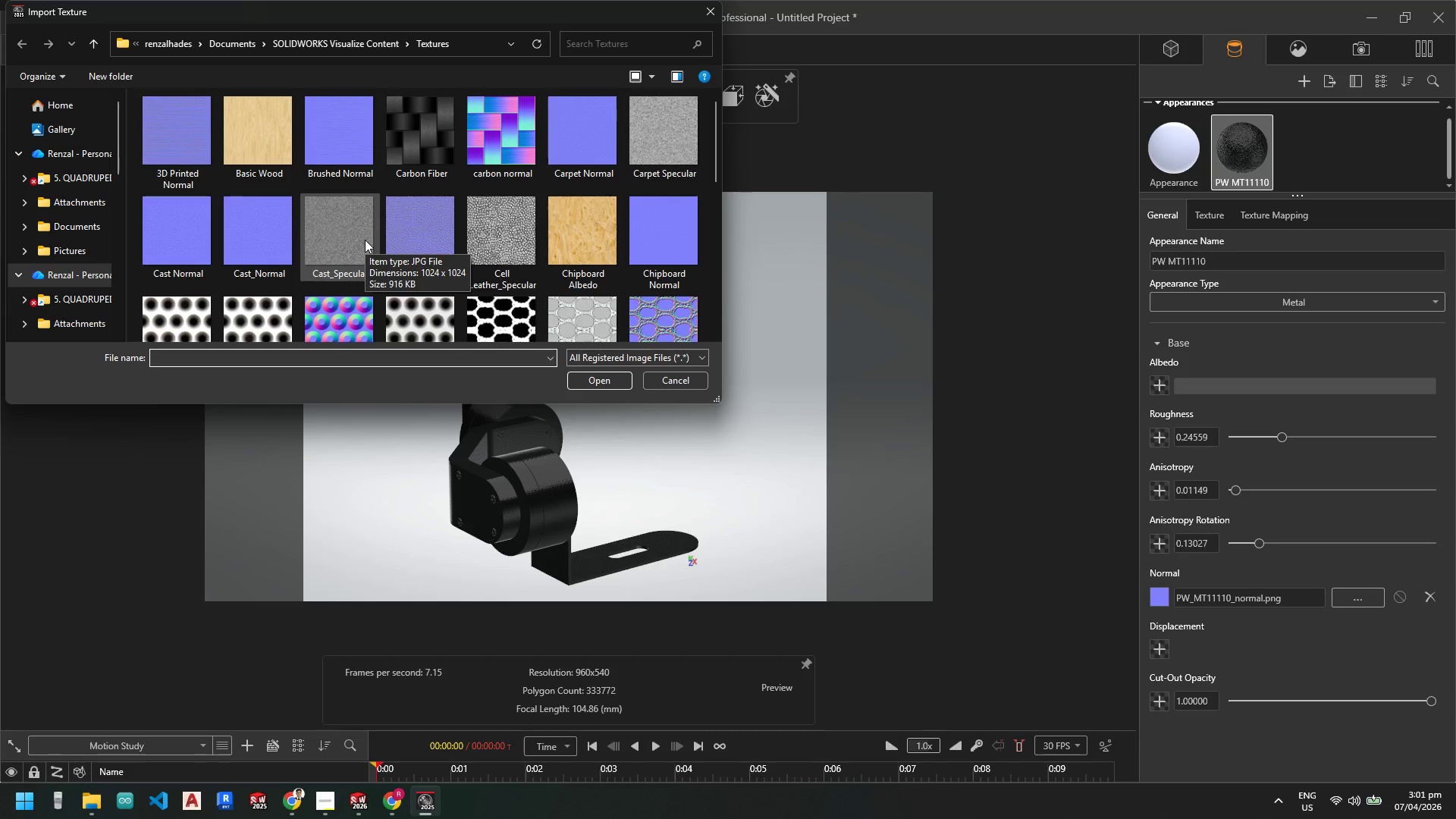 
wait(5.52)
 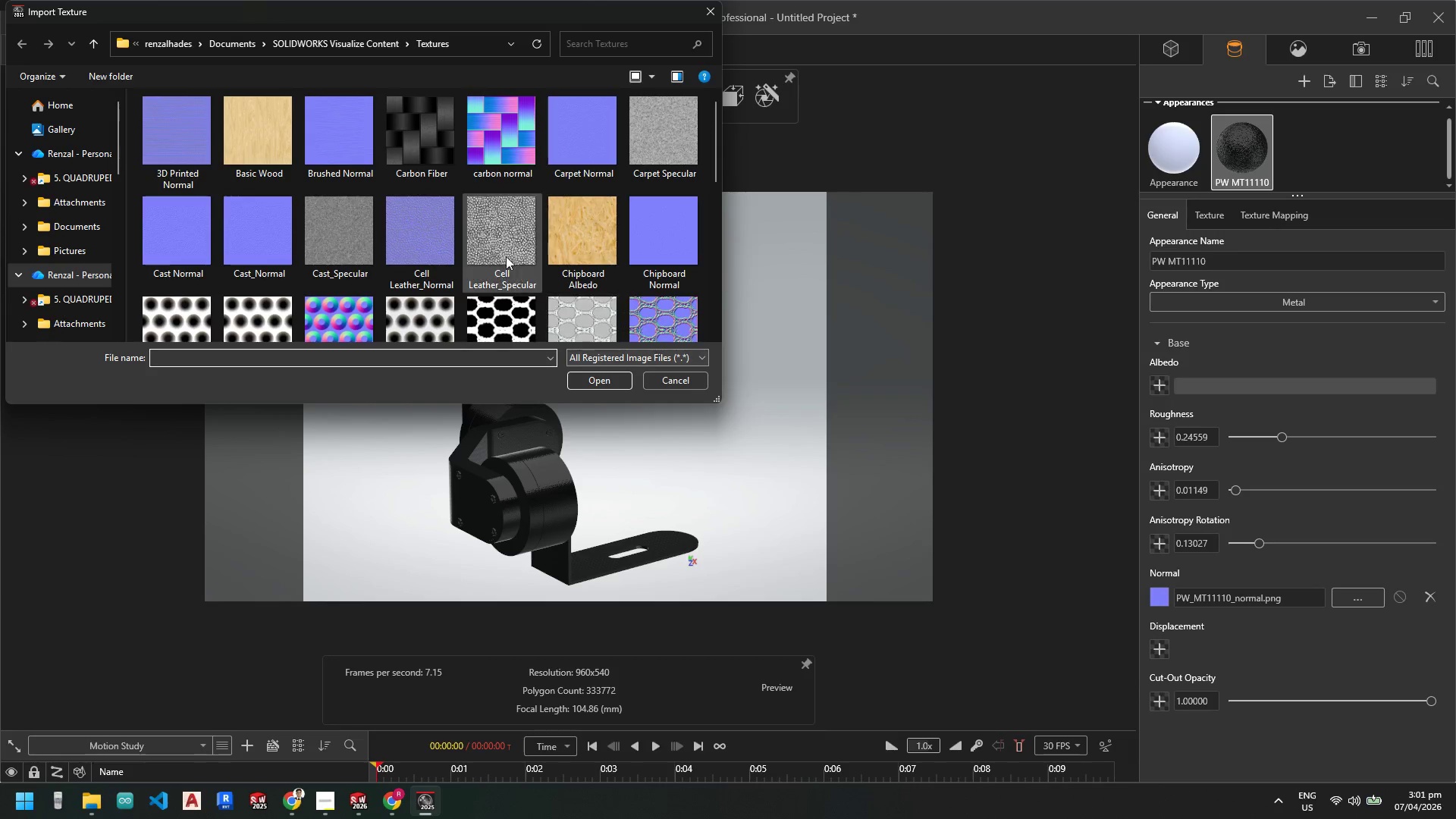 
scroll: coordinate [365, 243], scroll_direction: down, amount: 3.0
 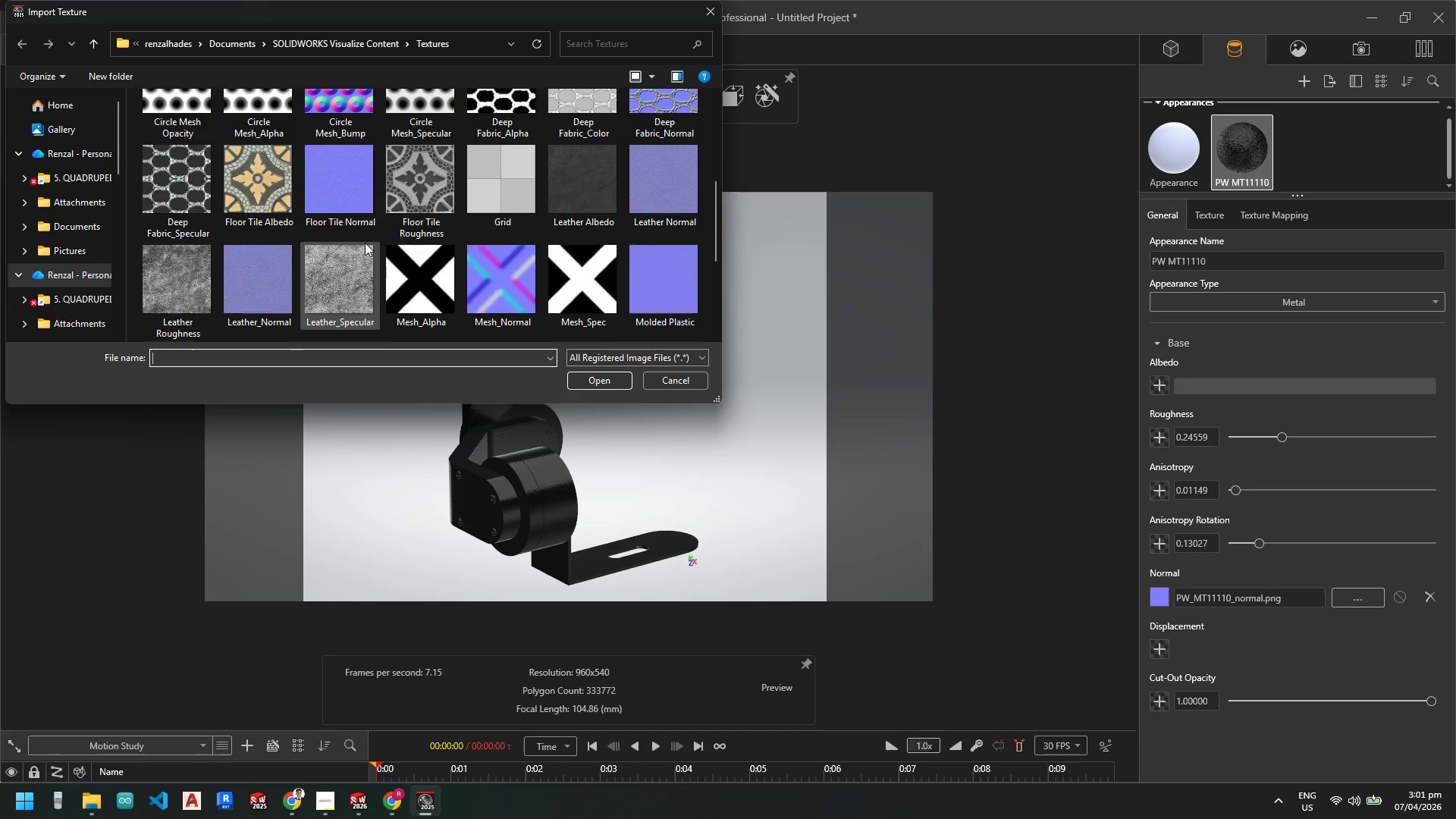 
scroll: coordinate [368, 246], scroll_direction: up, amount: 4.0
 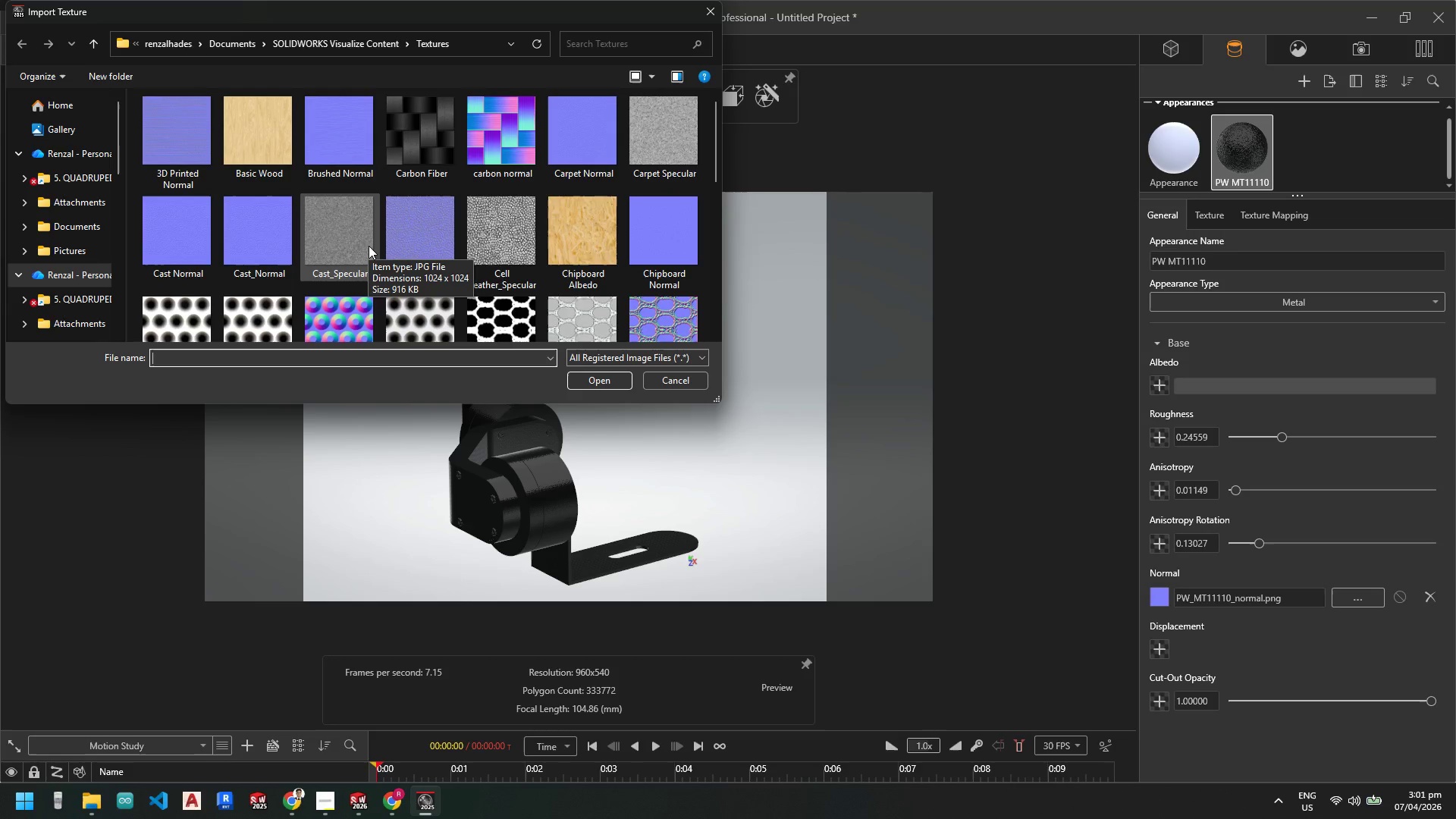 
scroll: coordinate [367, 246], scroll_direction: down, amount: 5.0
 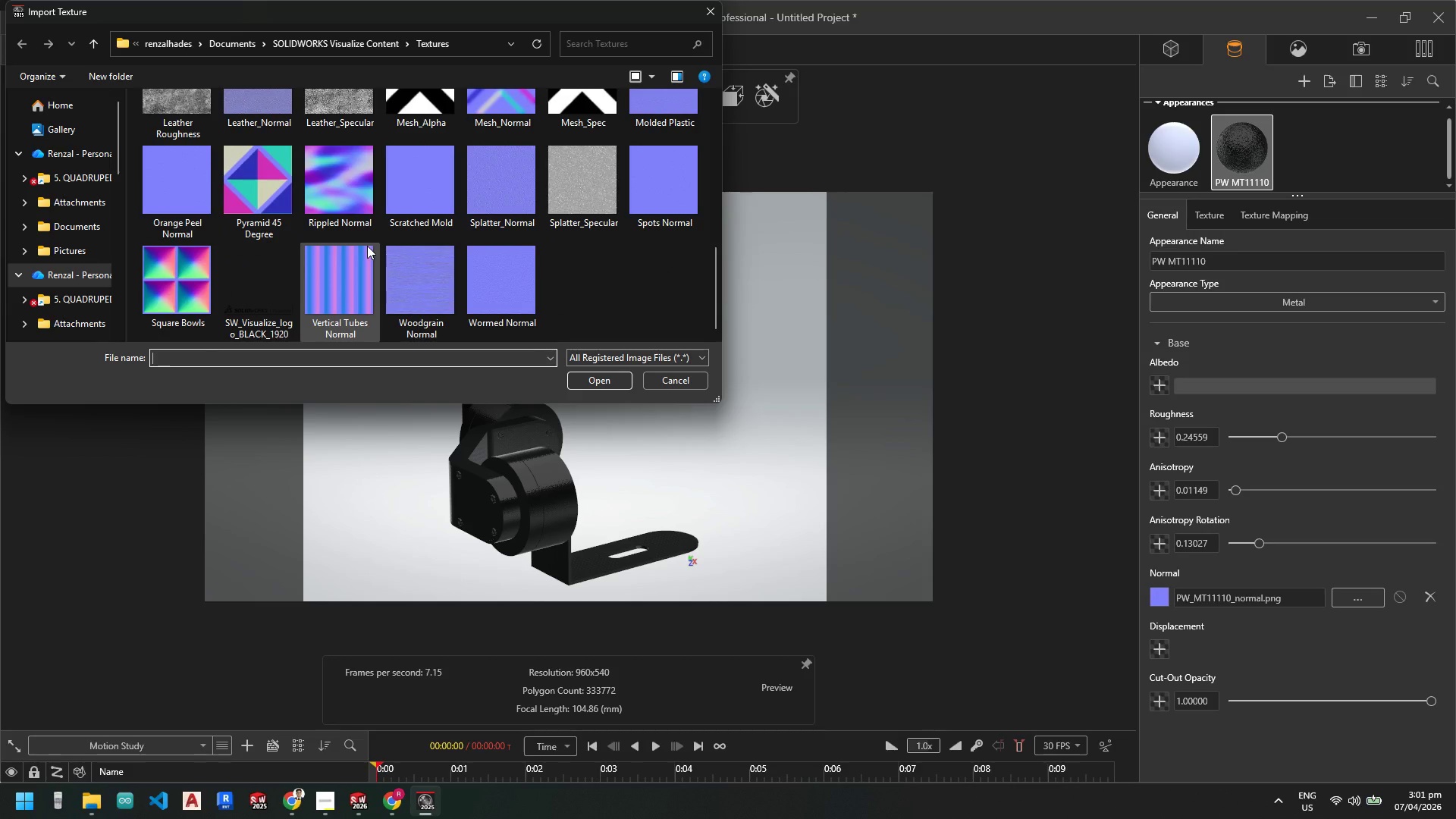 
scroll: coordinate [469, 270], scroll_direction: up, amount: 2.0
 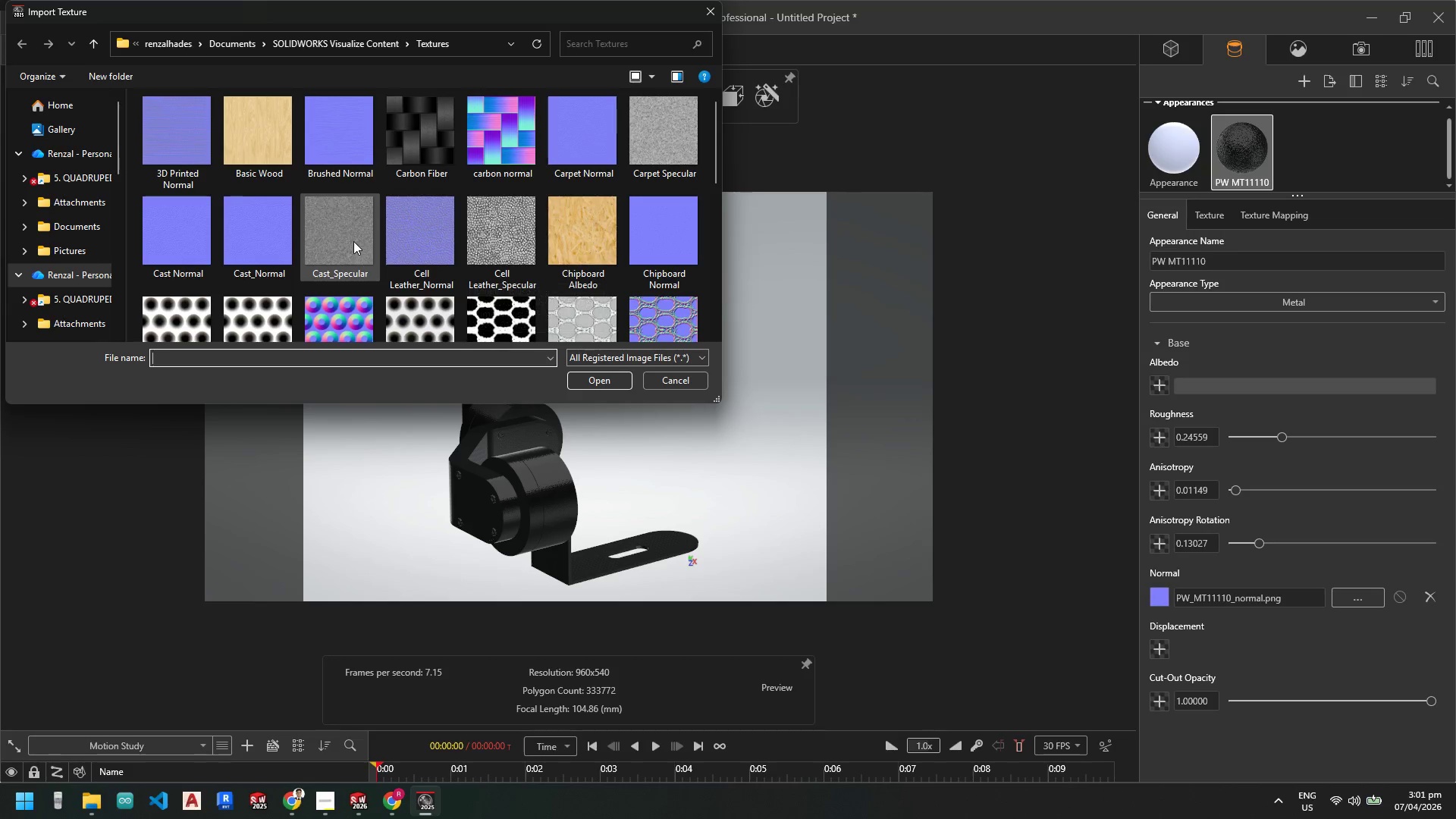 
left_click([353, 240])
 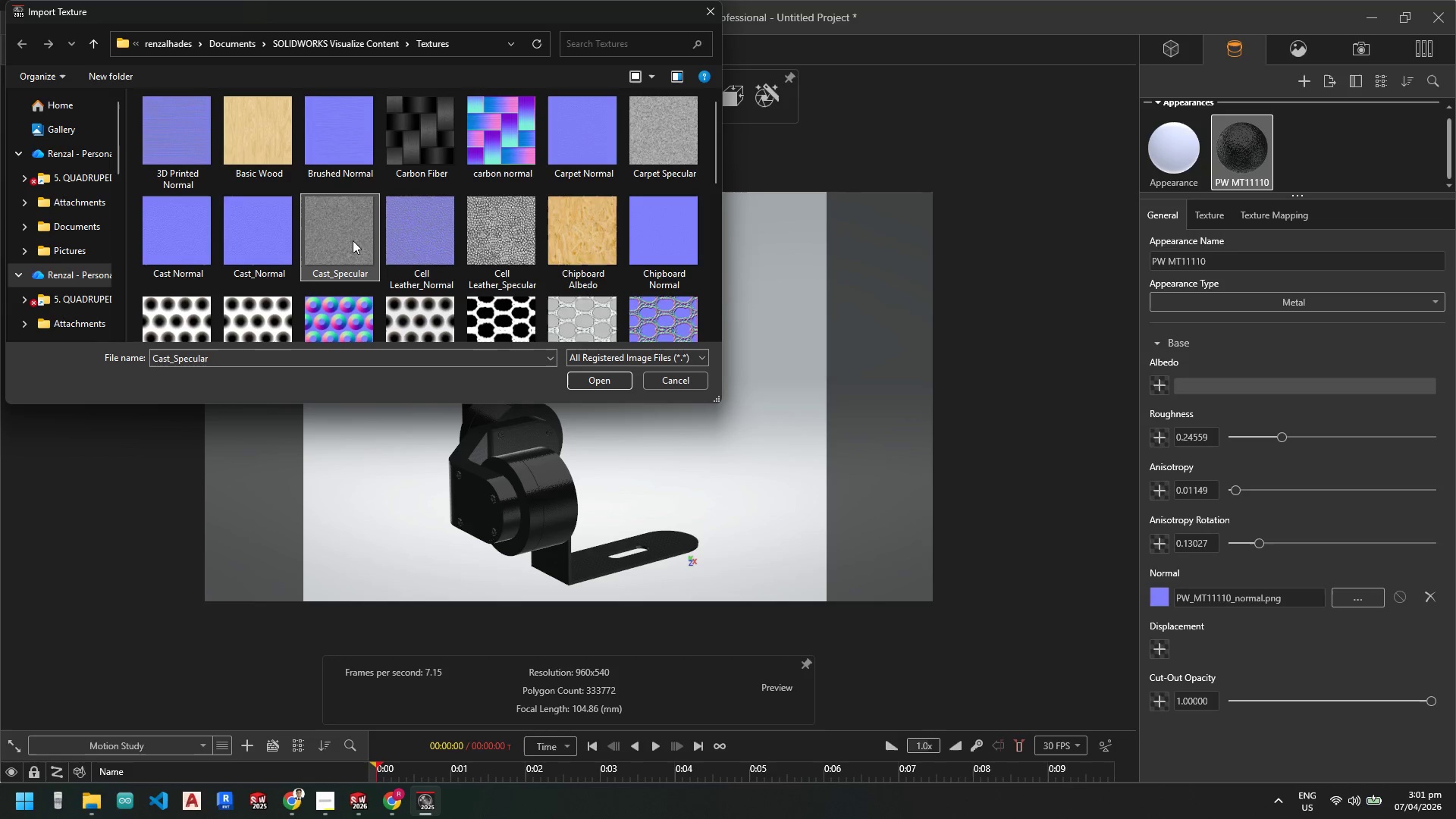 
double_click([353, 240])
 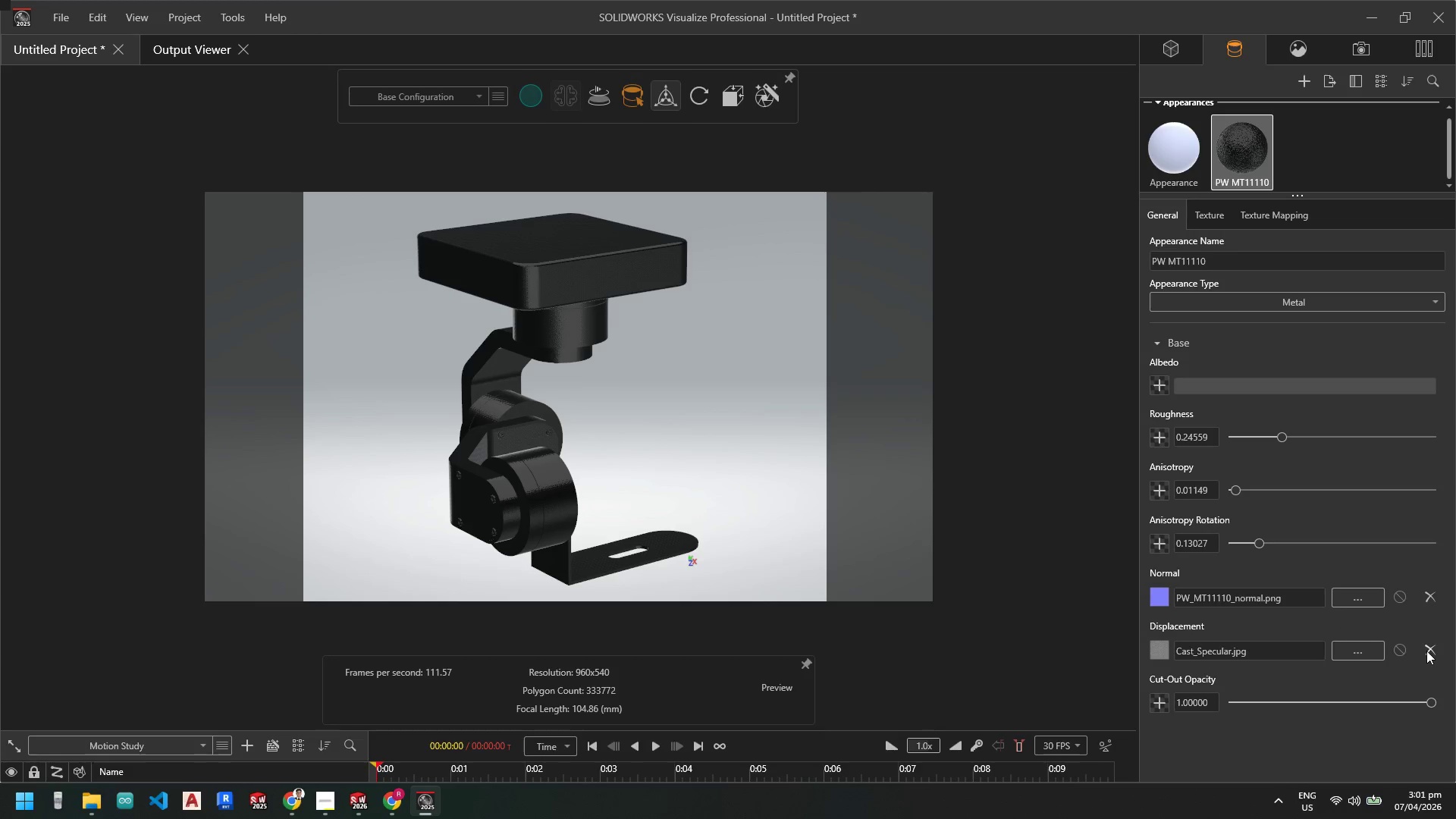 
wait(11.16)
 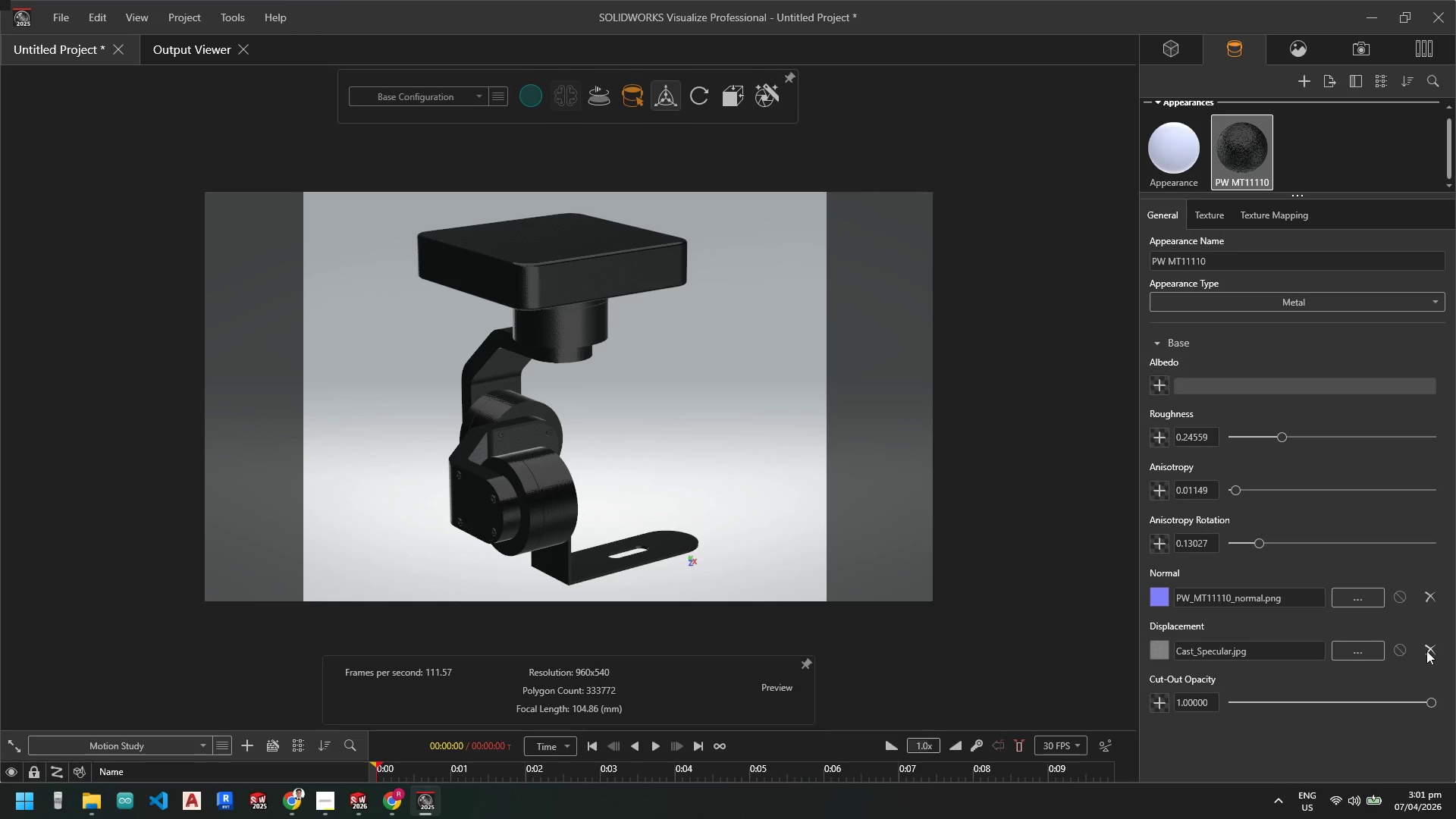 
left_click([1195, 209])
 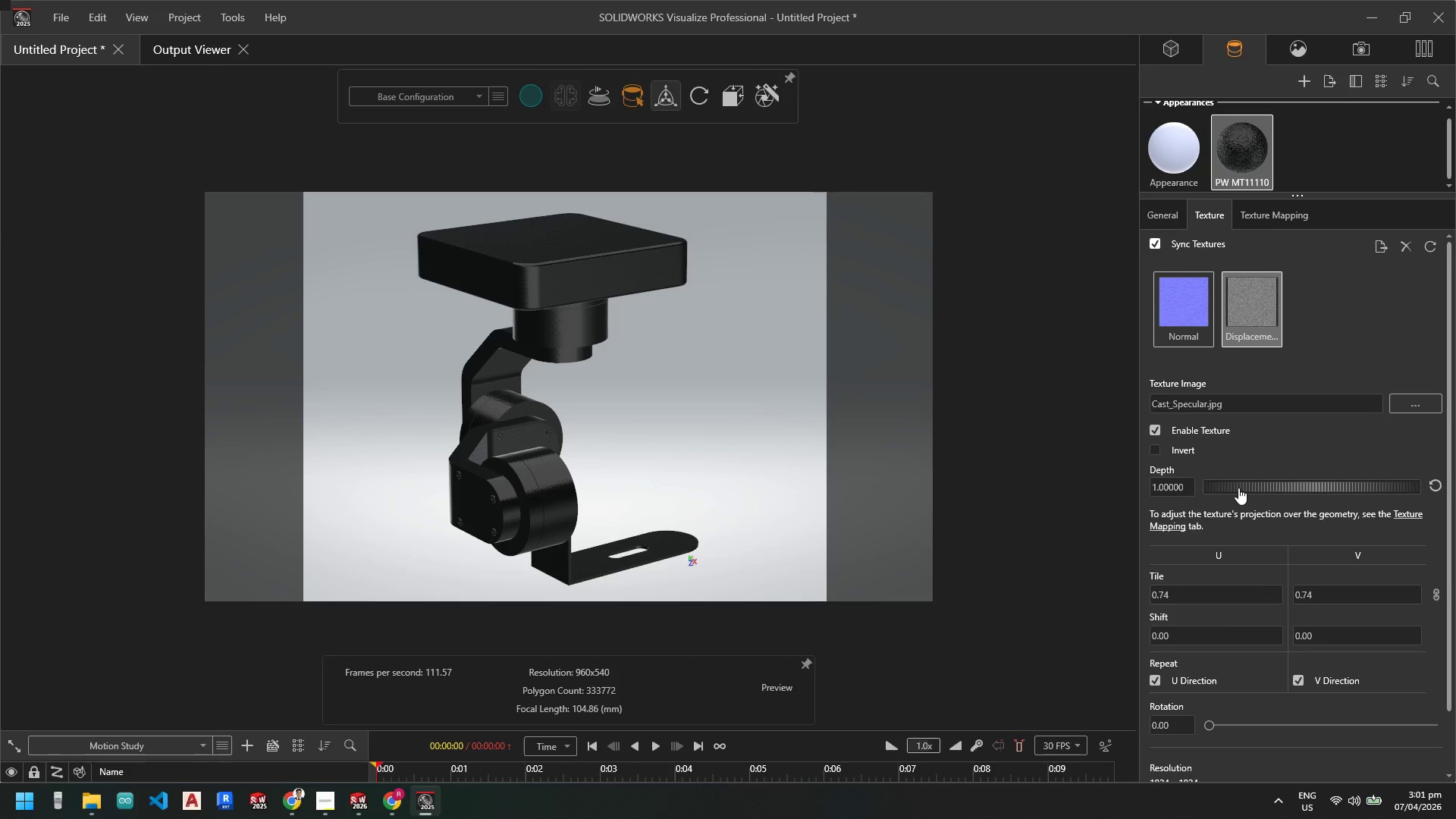 
left_click_drag(start_coordinate=[1238, 488], to_coordinate=[1263, 492])
 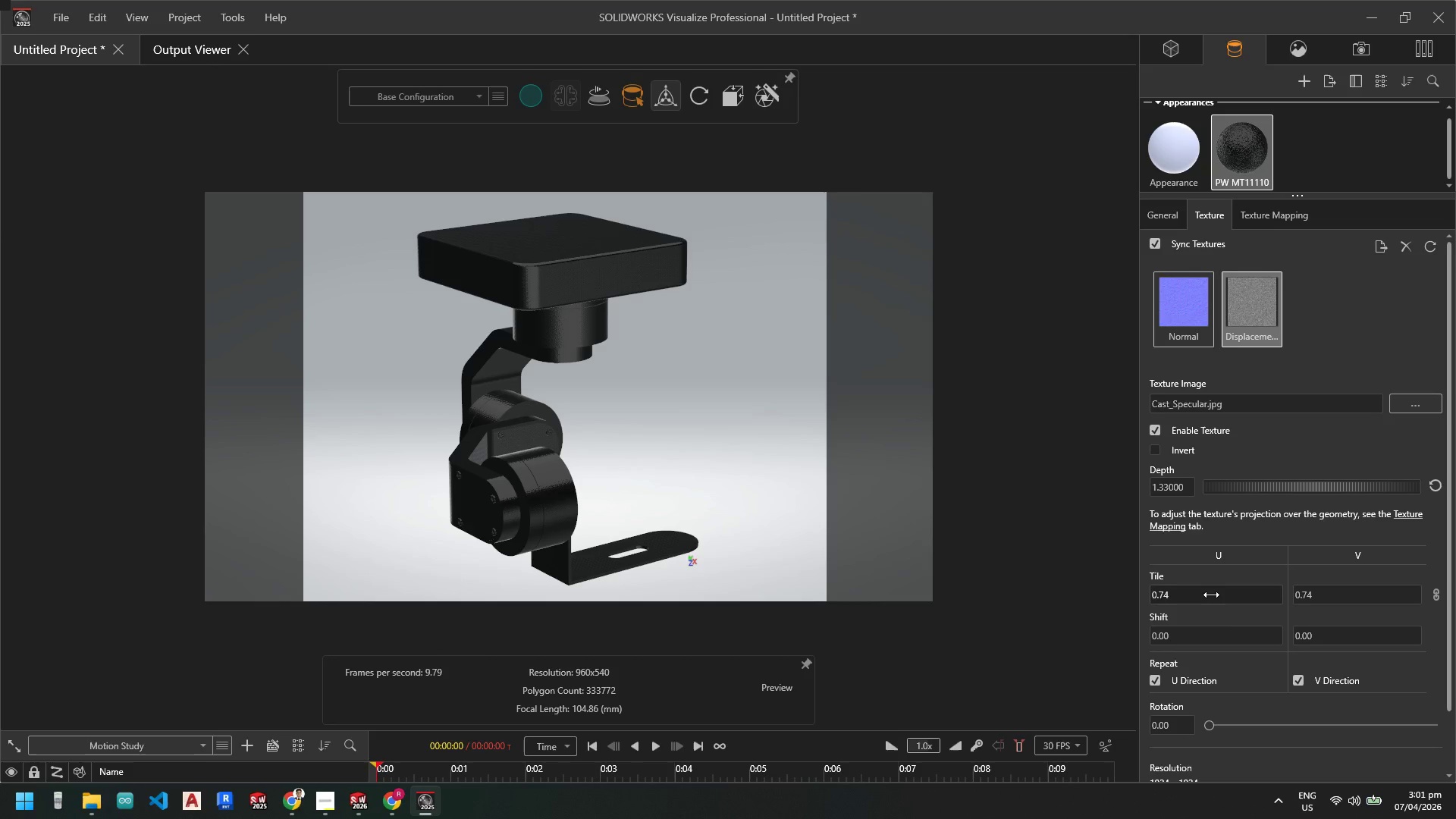 
left_click_drag(start_coordinate=[1210, 595], to_coordinate=[1193, 593])
 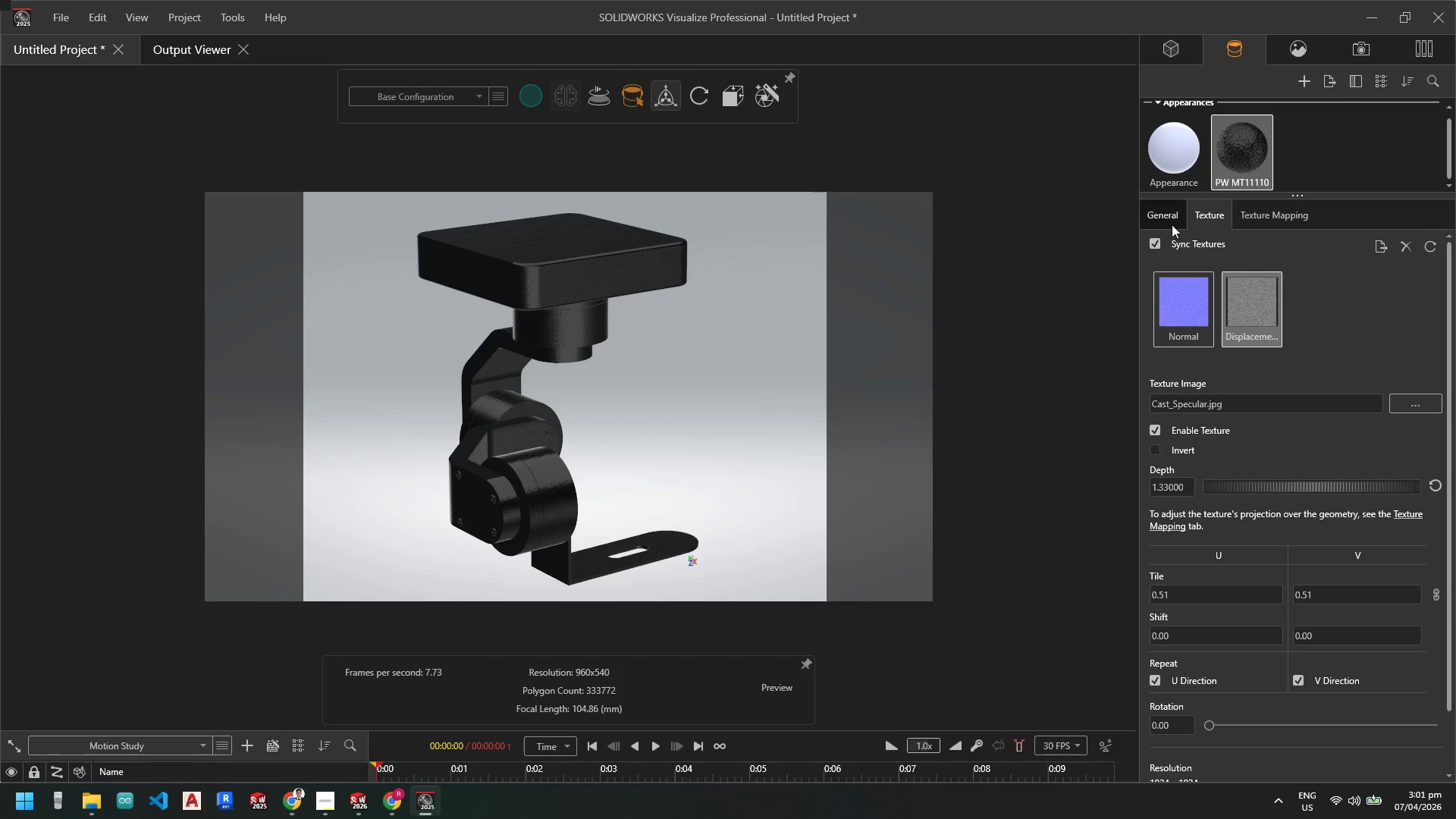 
left_click([1170, 218])
 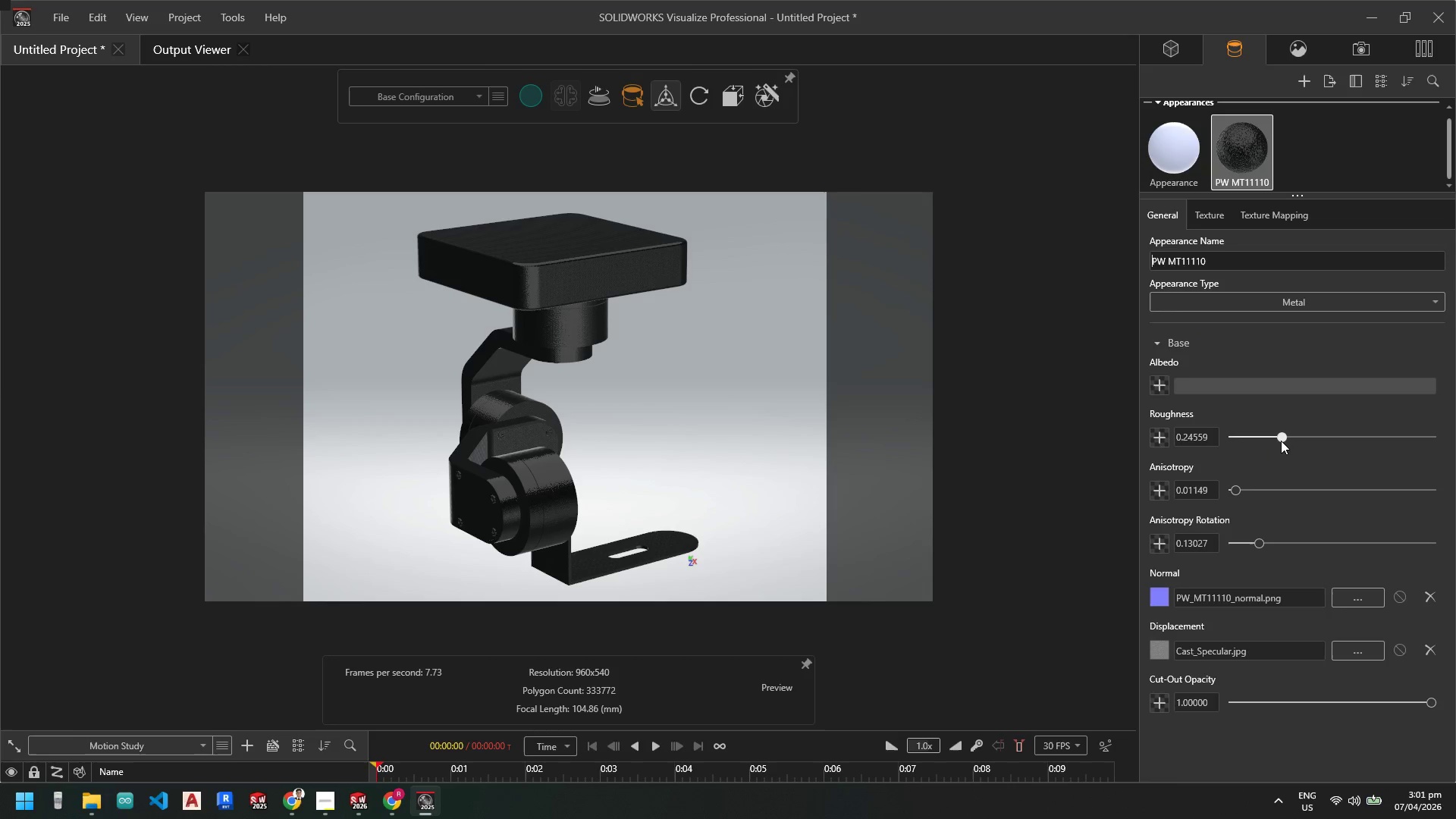 
left_click_drag(start_coordinate=[1281, 441], to_coordinate=[1292, 442])
 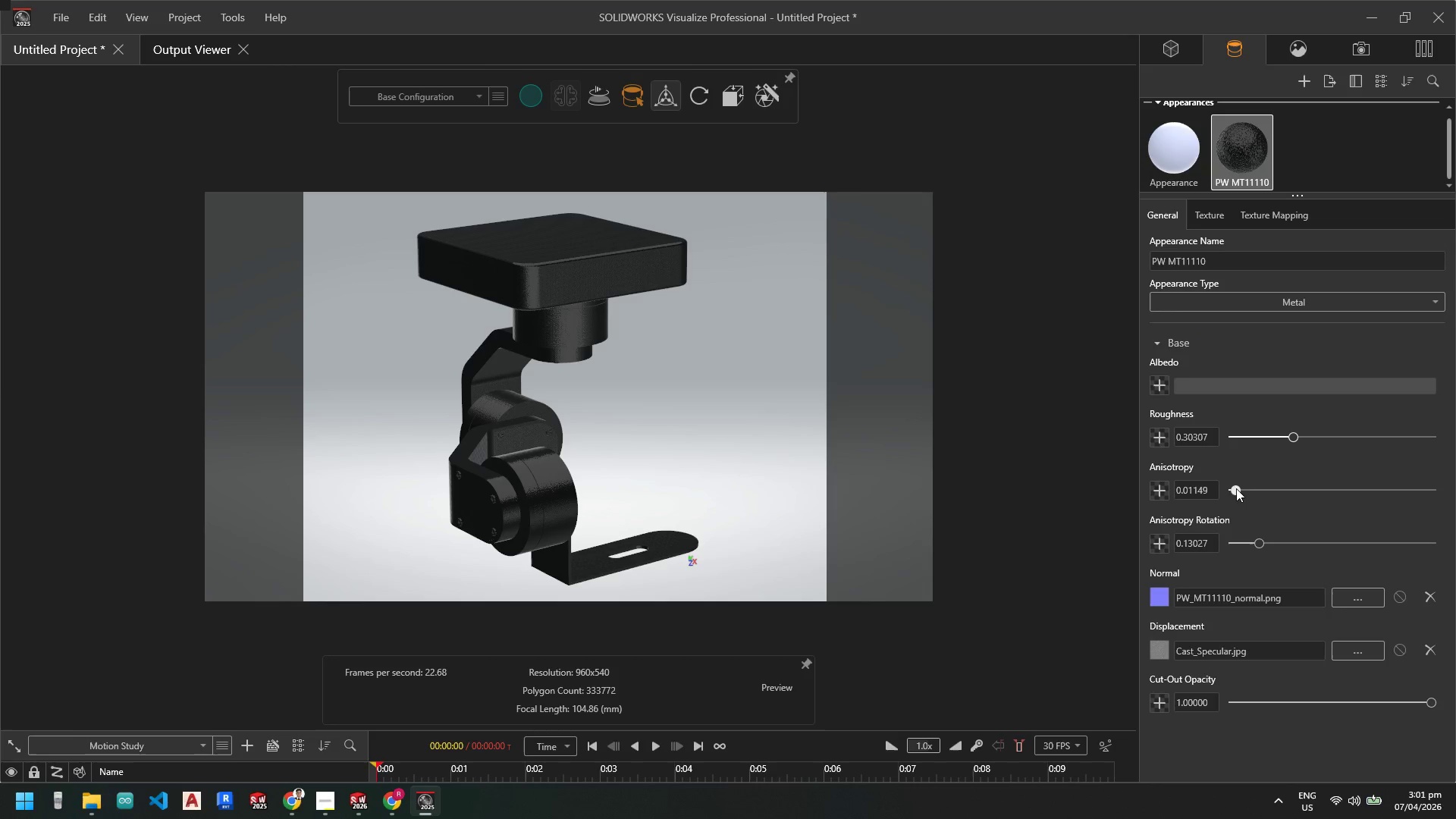 
left_click_drag(start_coordinate=[1237, 488], to_coordinate=[1240, 507])
 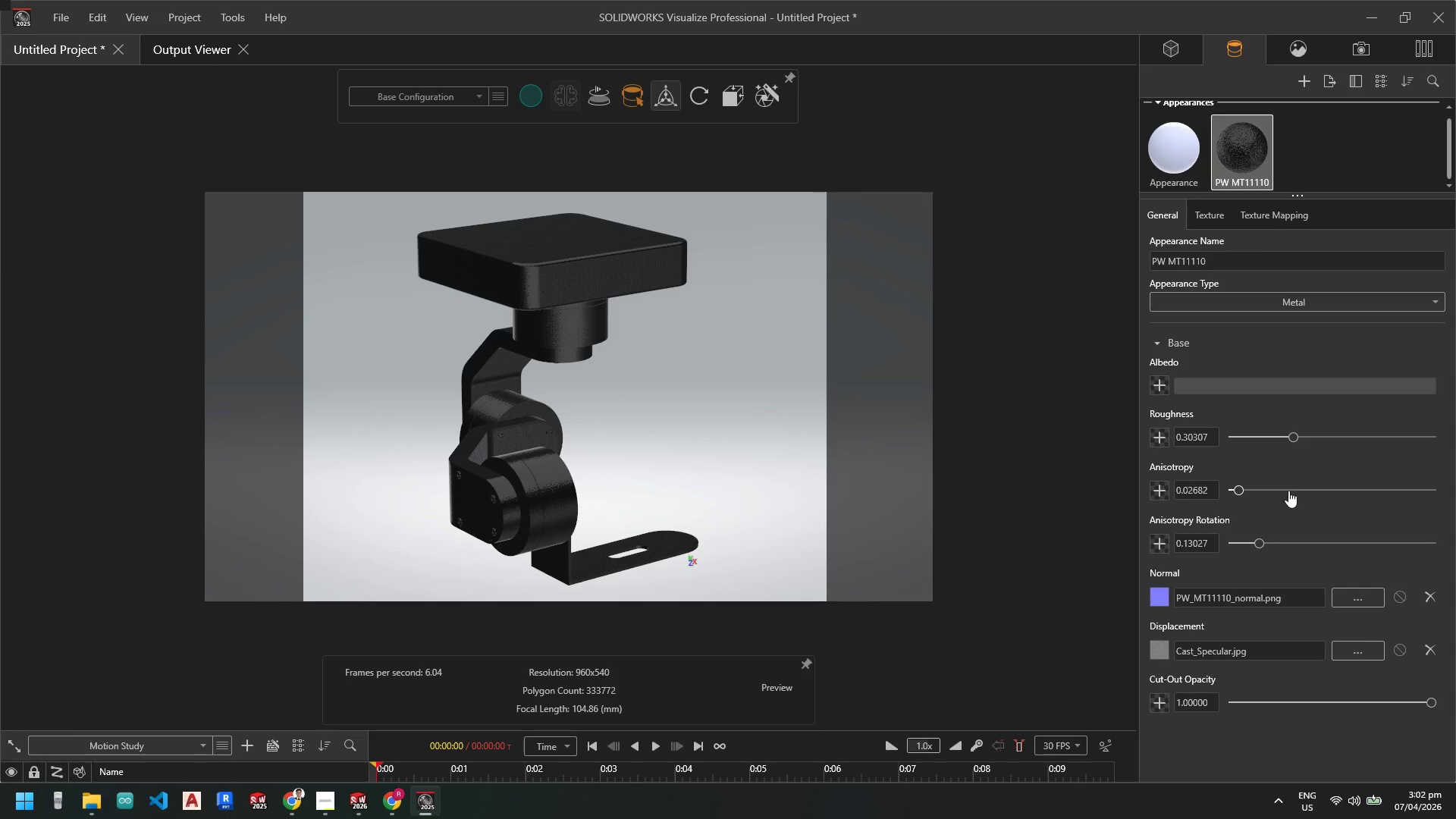 
left_click([1265, 215])
 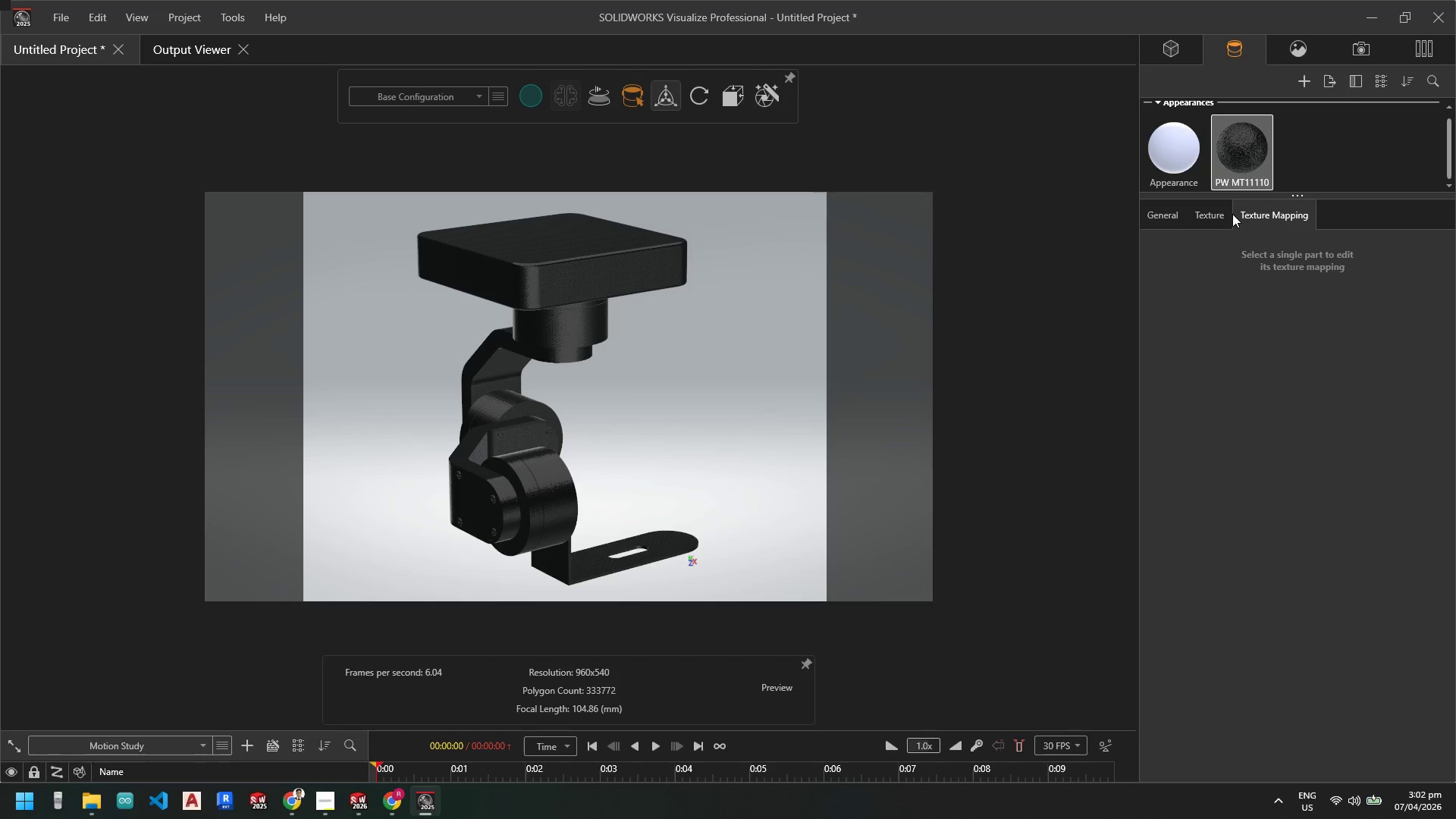 
double_click([1212, 214])
 